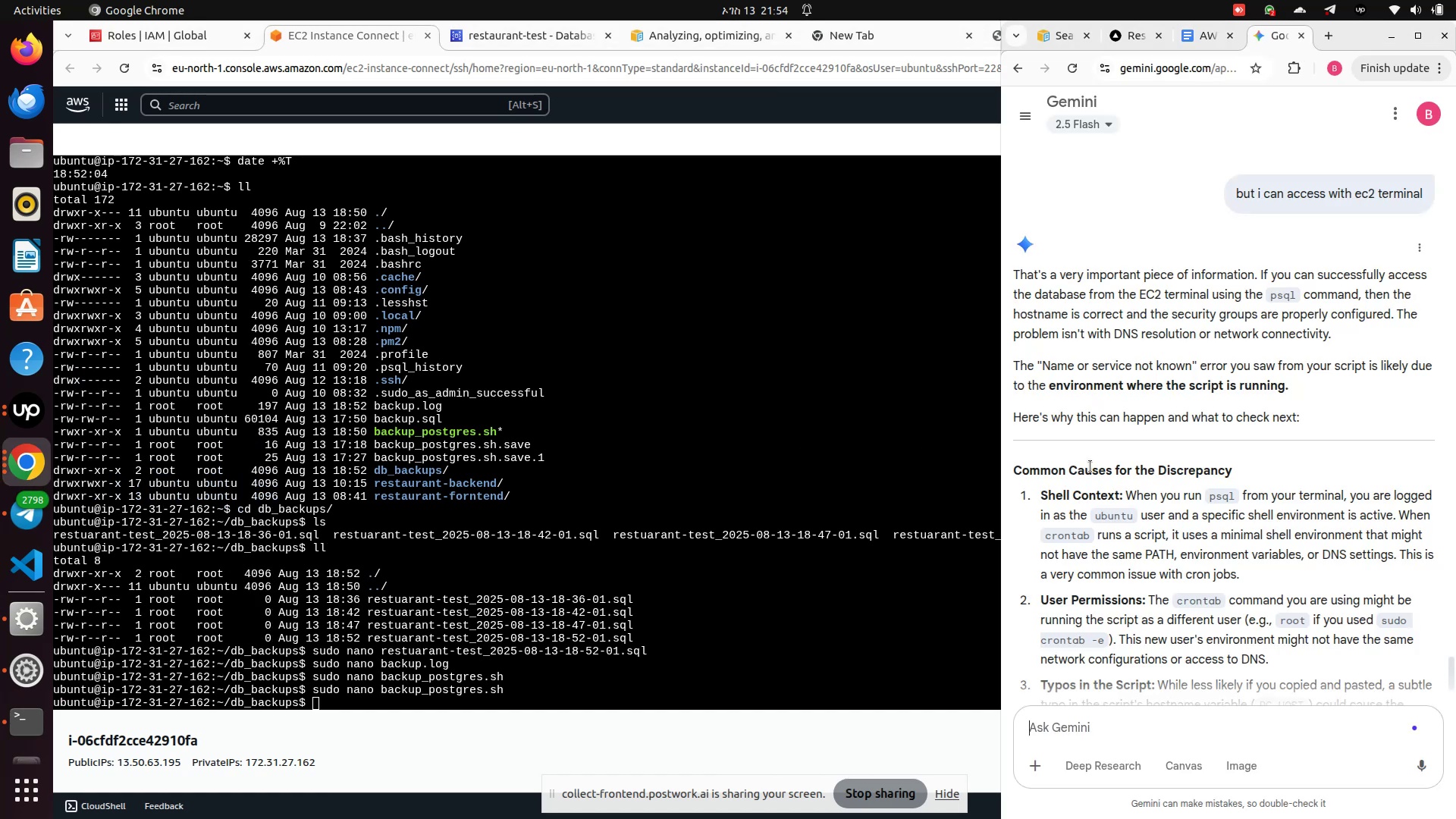 
scroll: coordinate [1113, 469], scroll_direction: up, amount: 22.0
 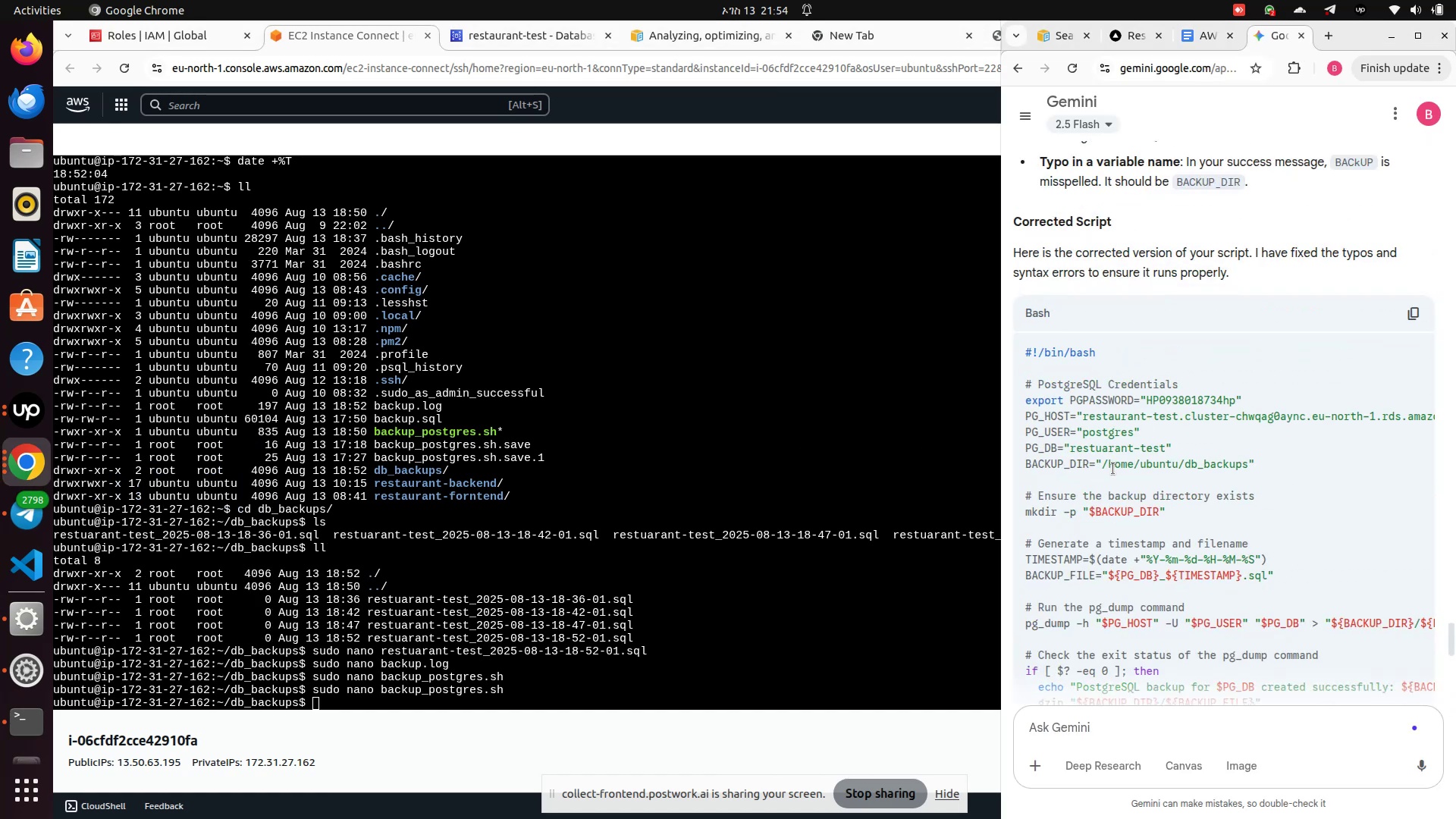 
scroll: coordinate [1113, 469], scroll_direction: down, amount: 3.0
 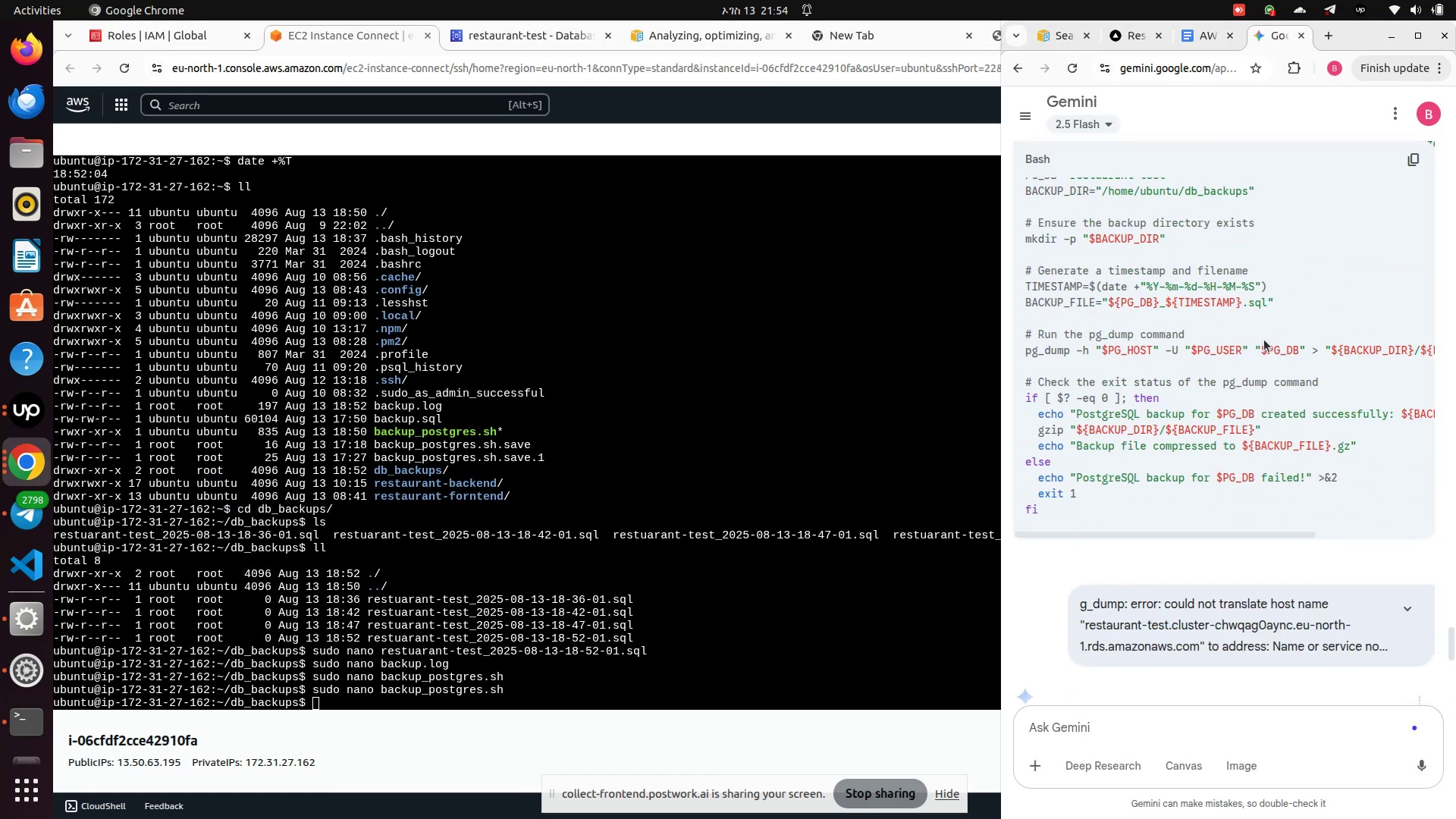 
scroll: coordinate [1375, 309], scroll_direction: up, amount: 2.0
 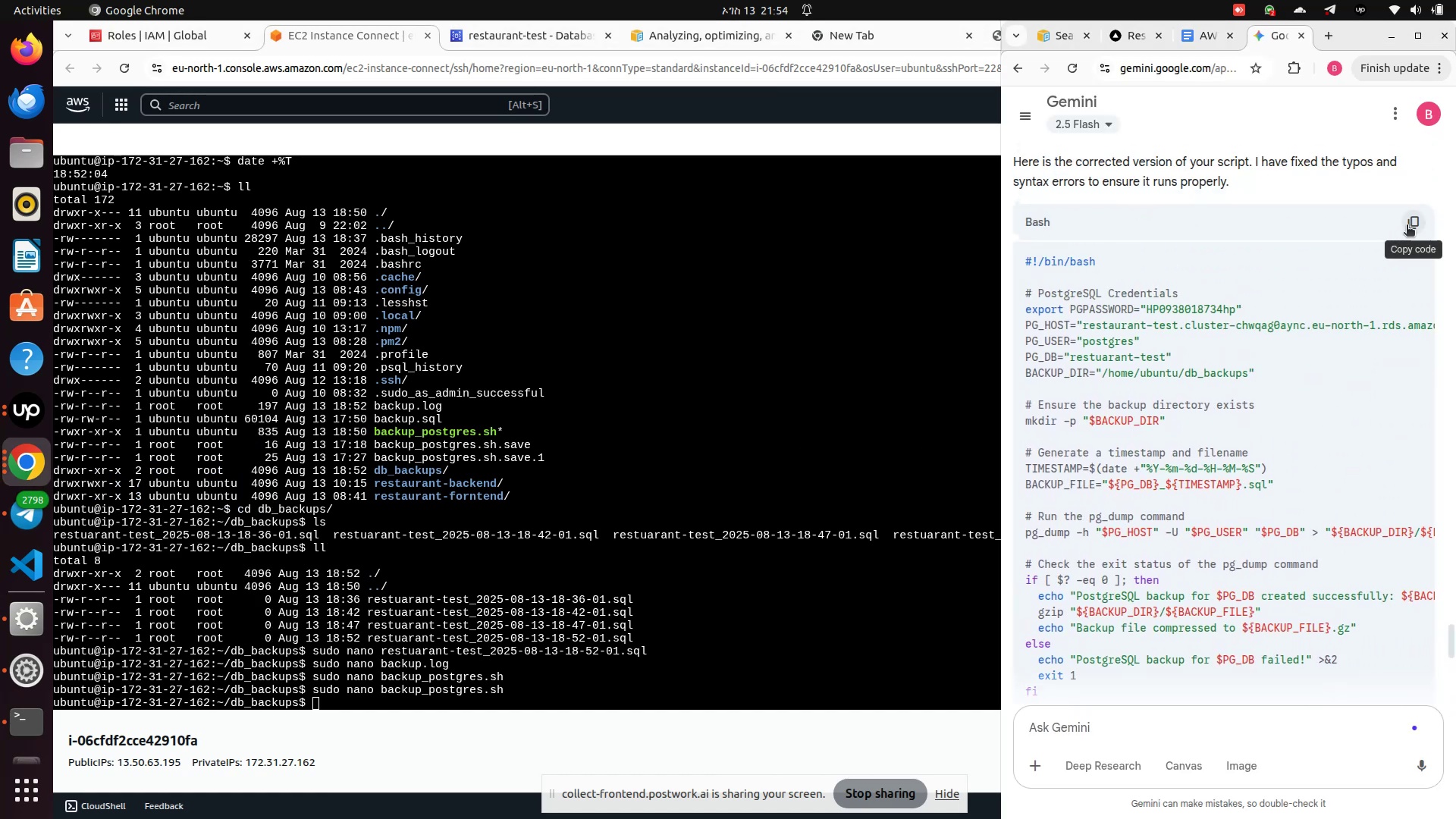 
left_click([1409, 224])
 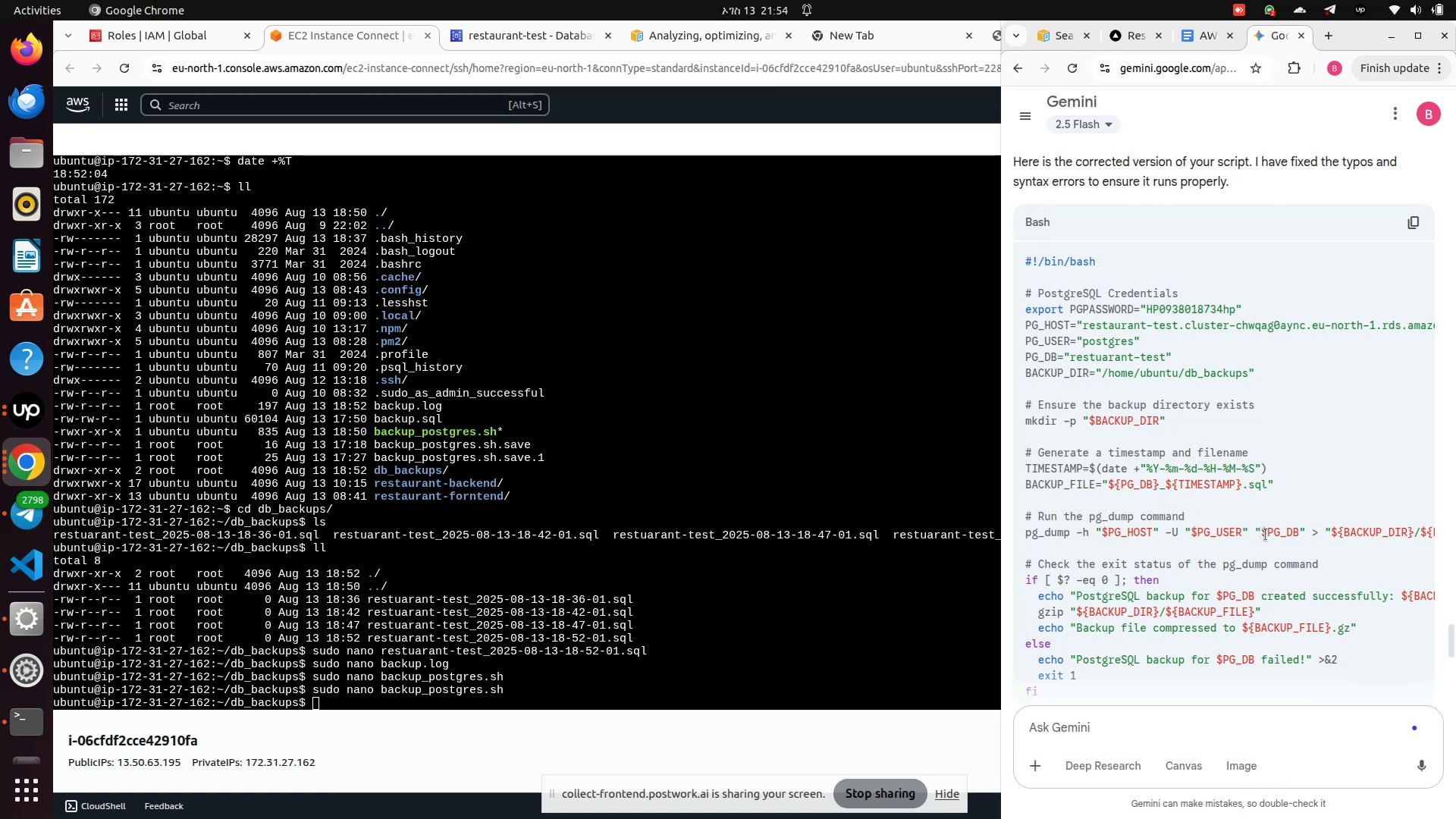 
scroll: coordinate [1254, 577], scroll_direction: down, amount: 2.0
 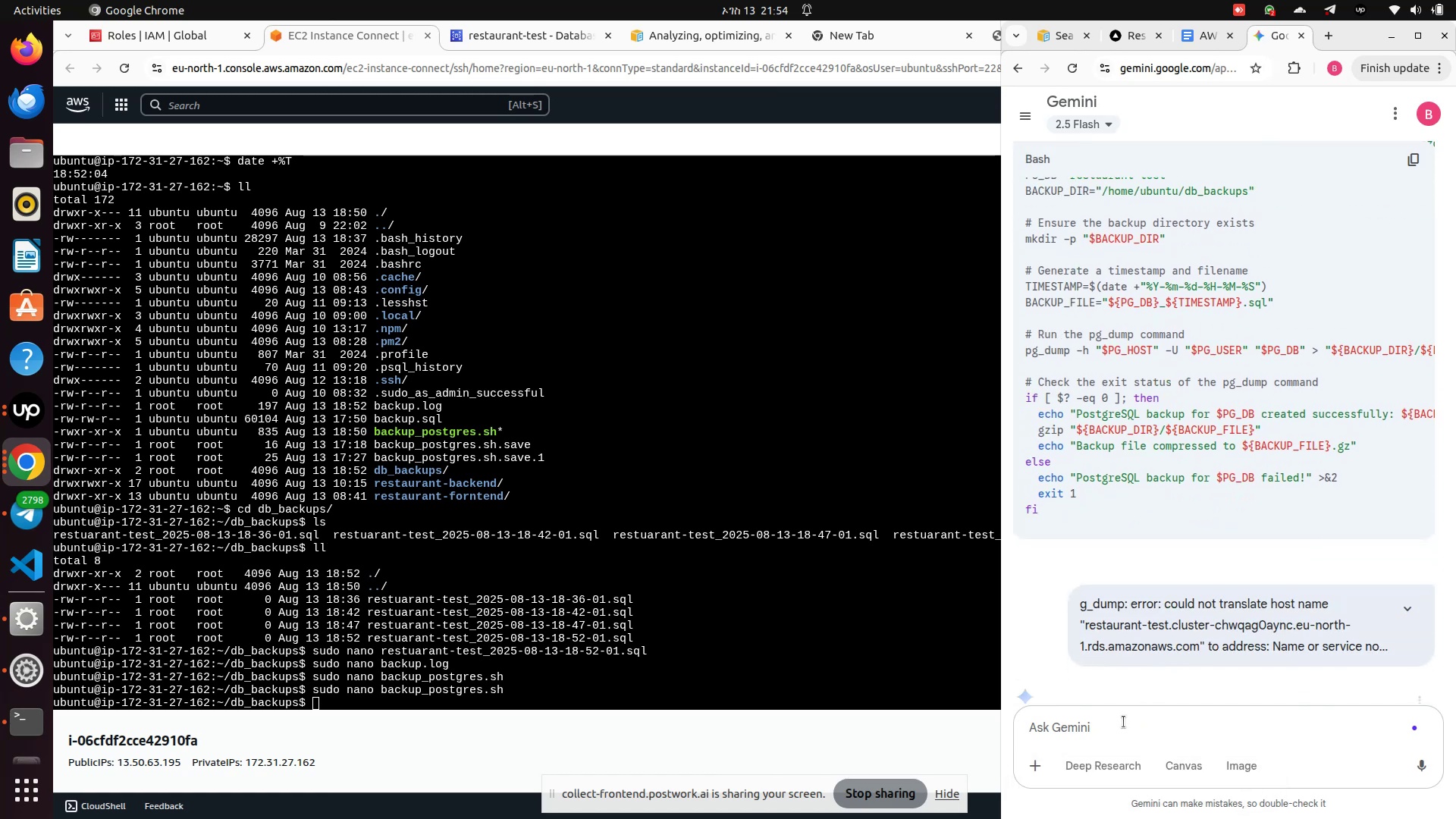 
left_click([1122, 724])
 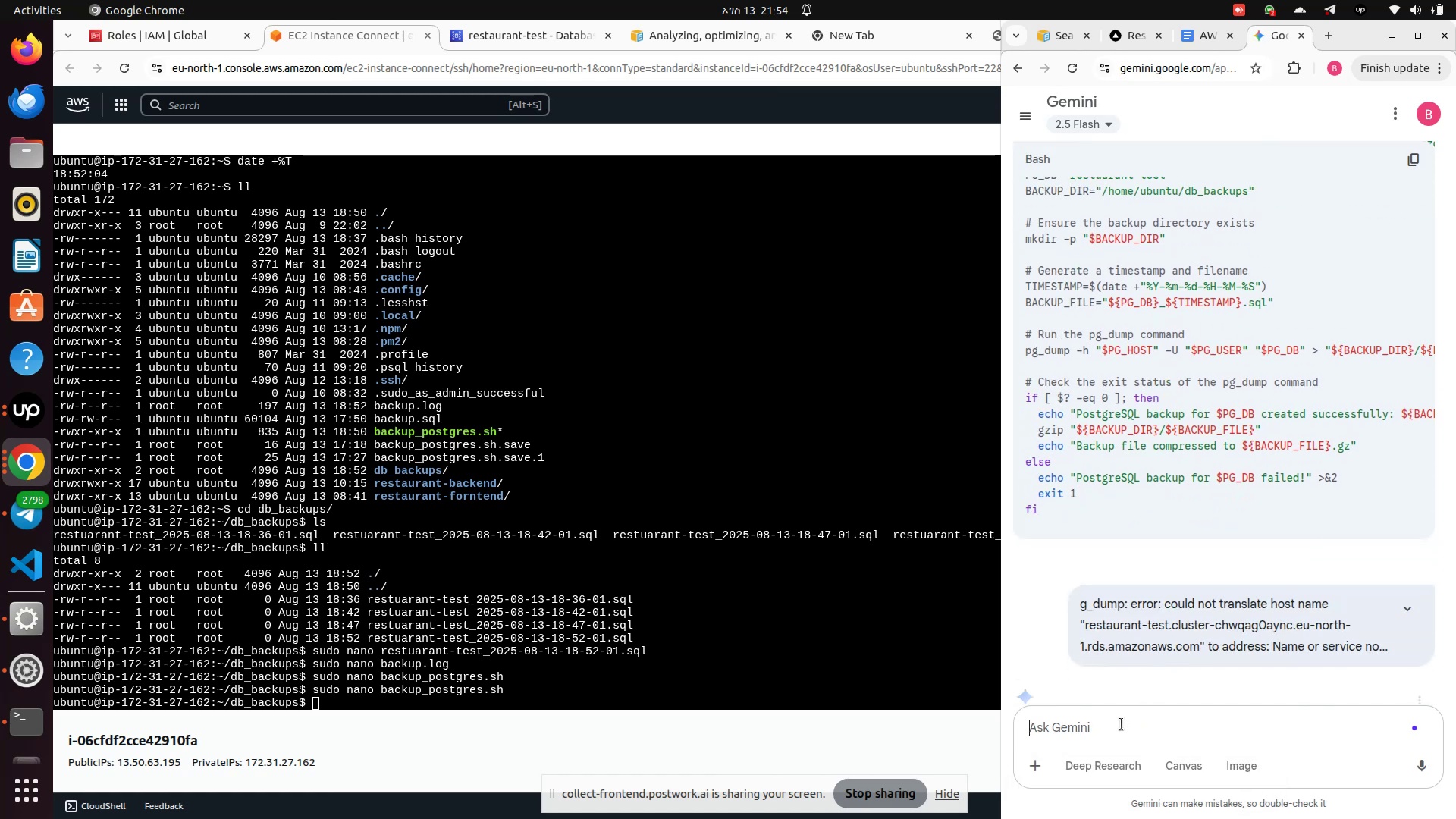 
key(Control+V)
 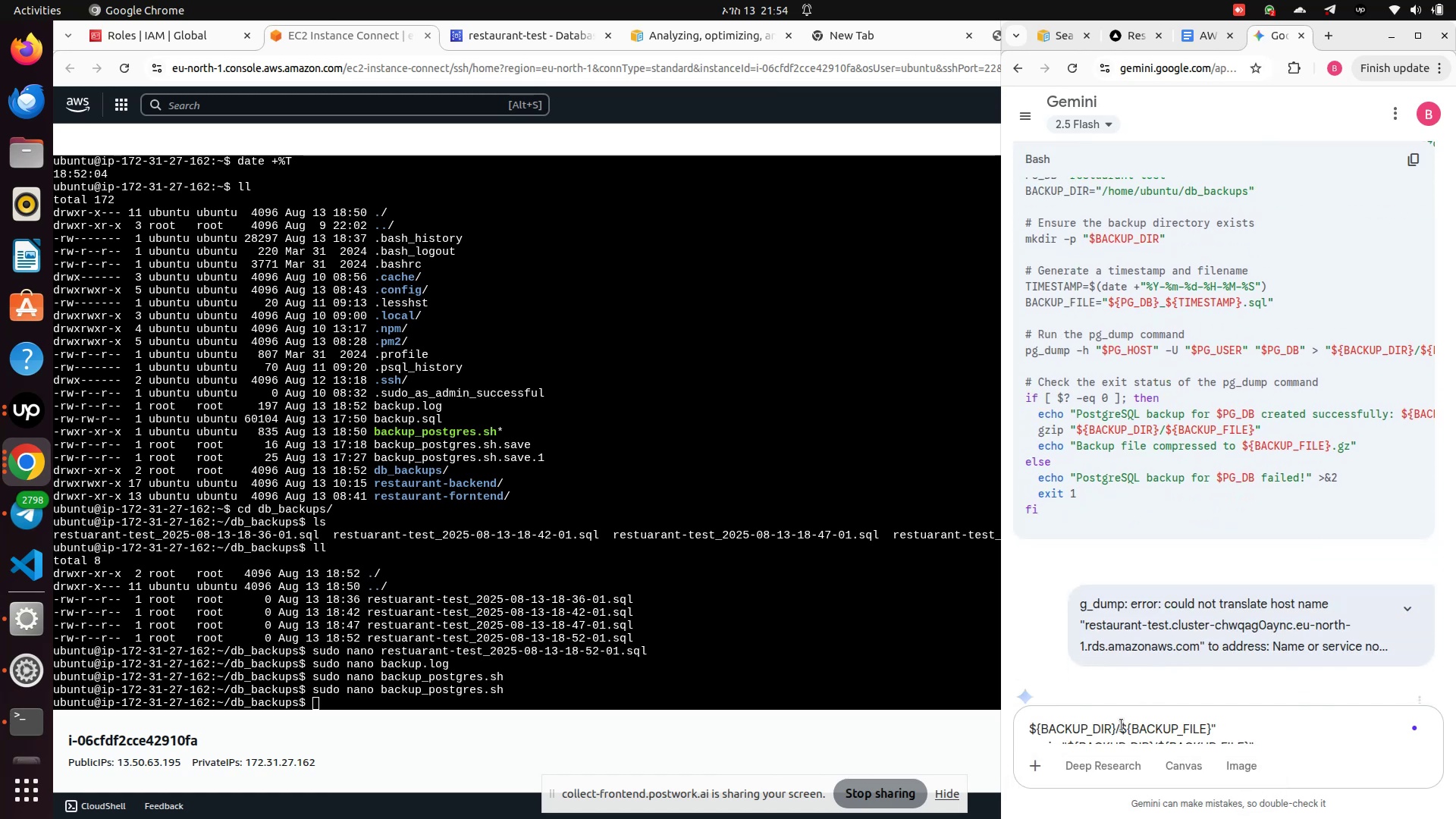 
type( no ned)
key(Backspace)
type(ed -s)
key(Backspace)
type(d)
 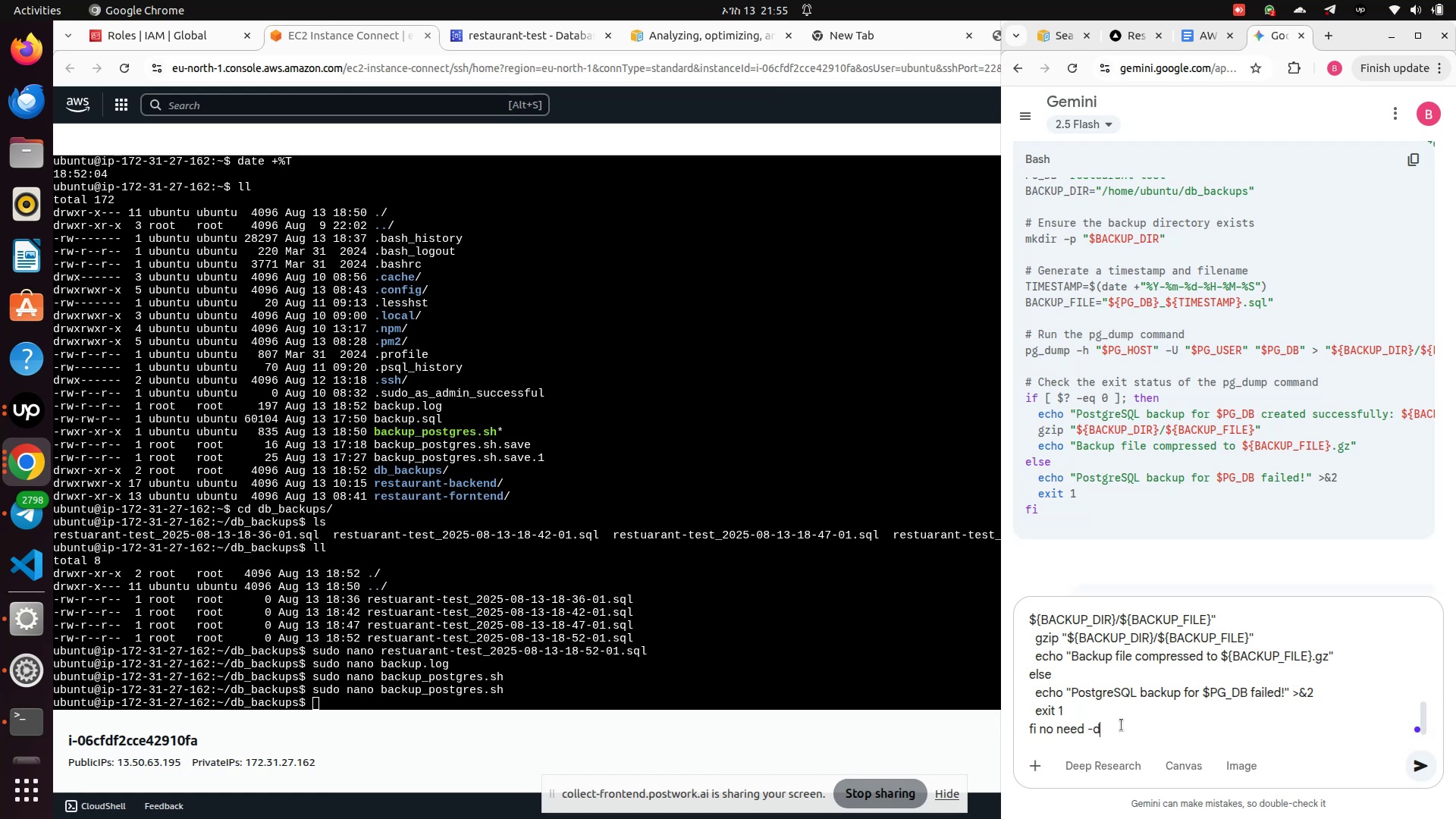 
key(Enter)
 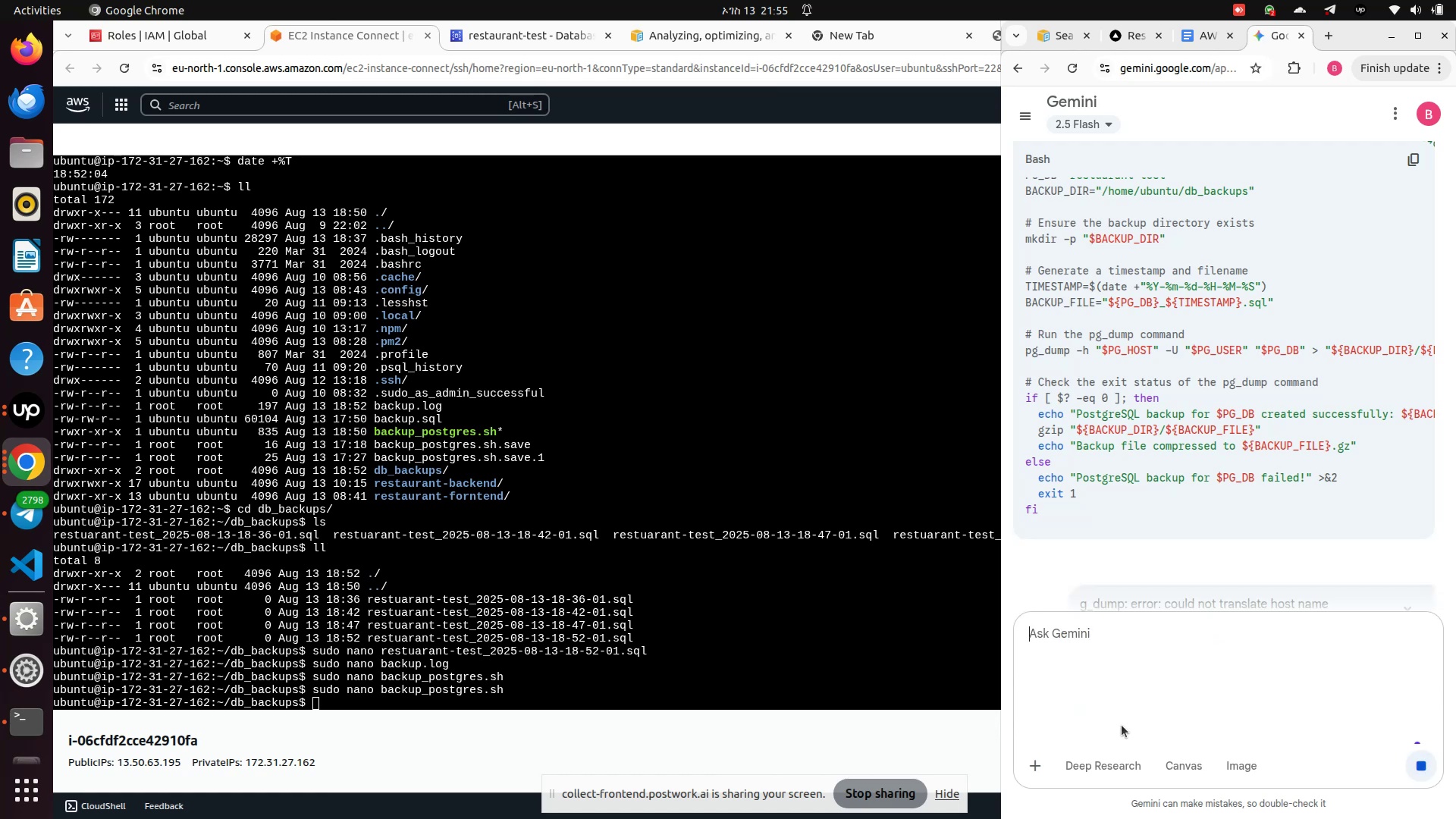 
key(Enter)
 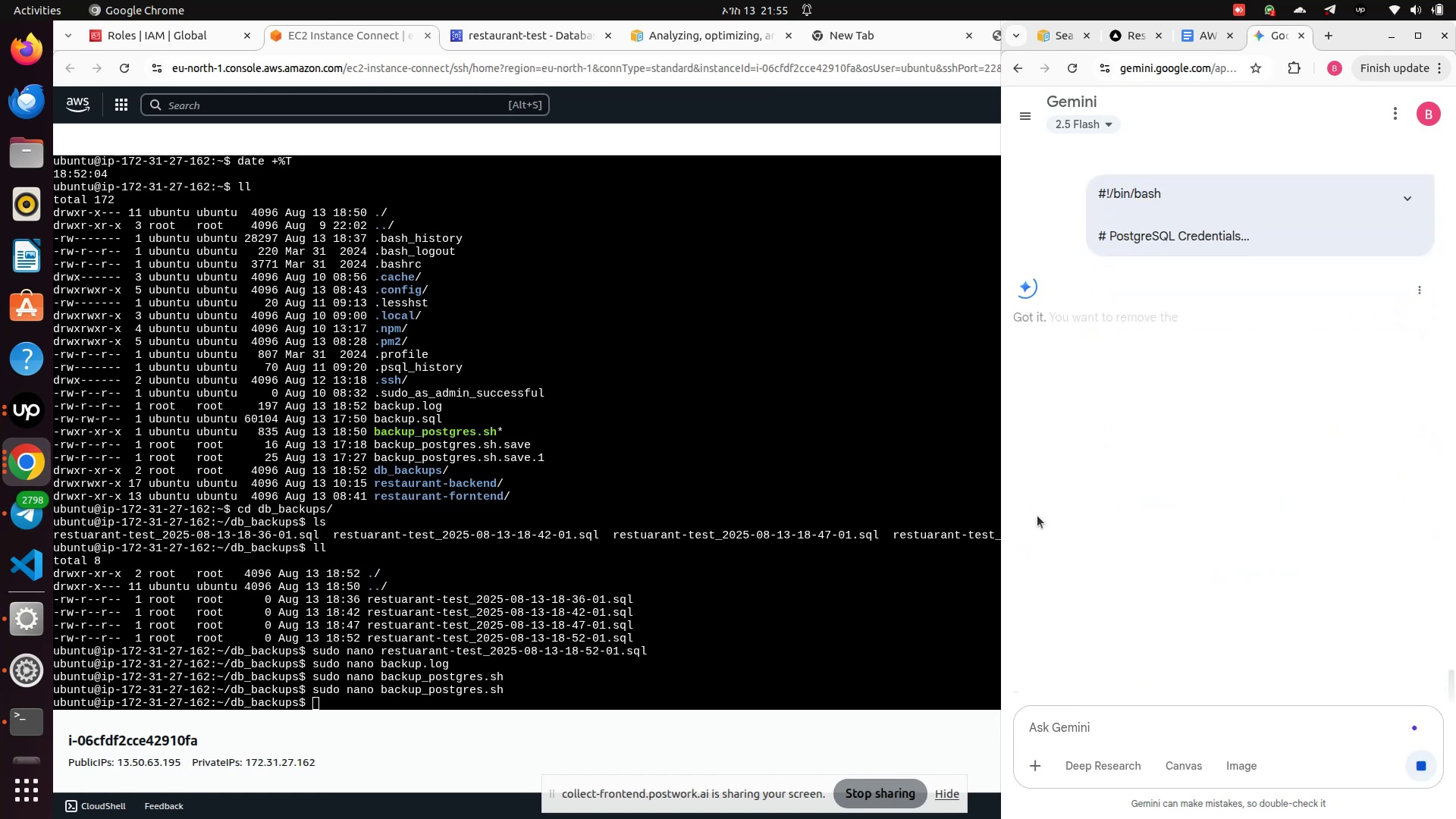 
mouse_move([1090, 510])
 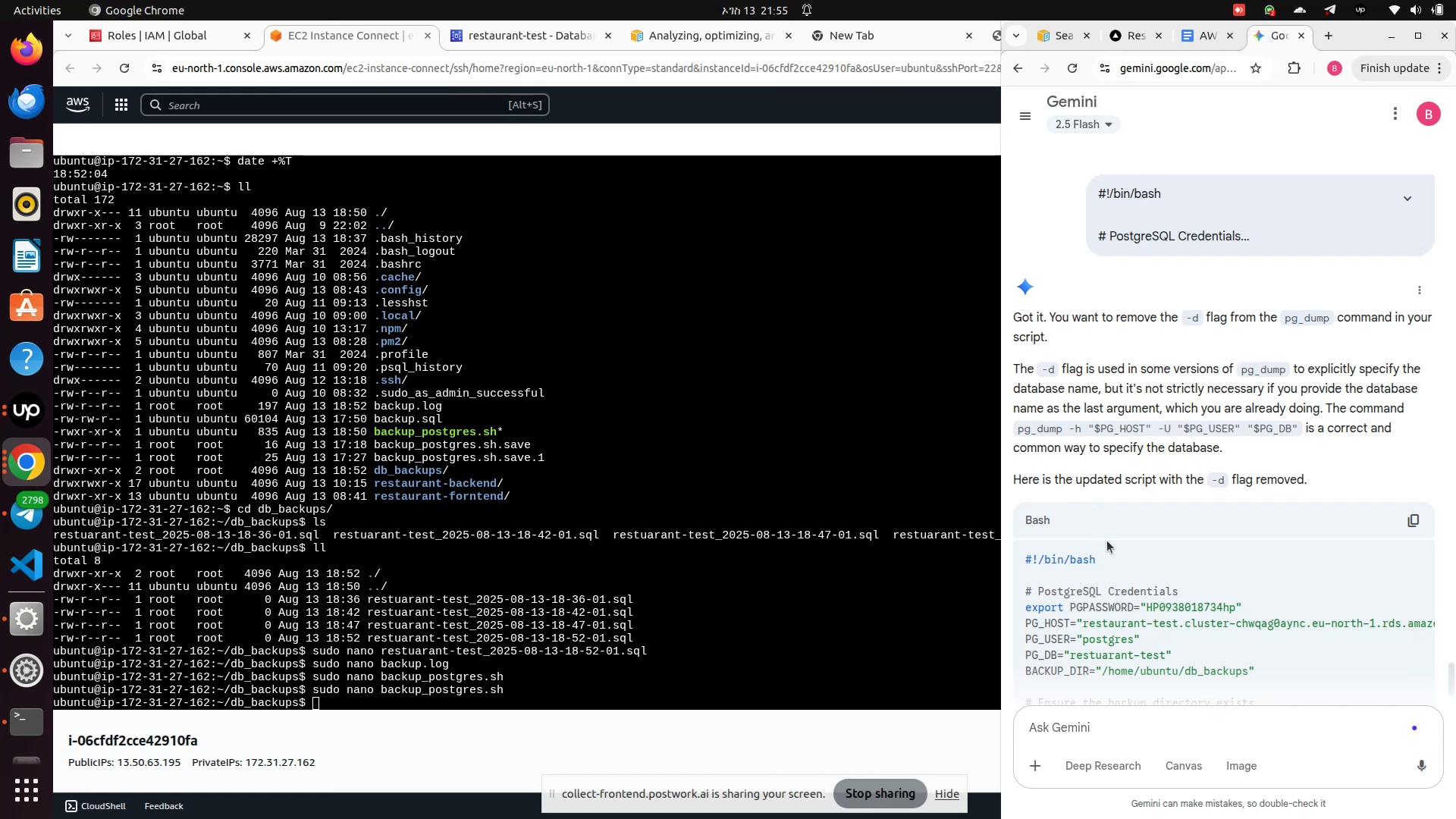 
scroll: coordinate [1116, 557], scroll_direction: down, amount: 1.0
 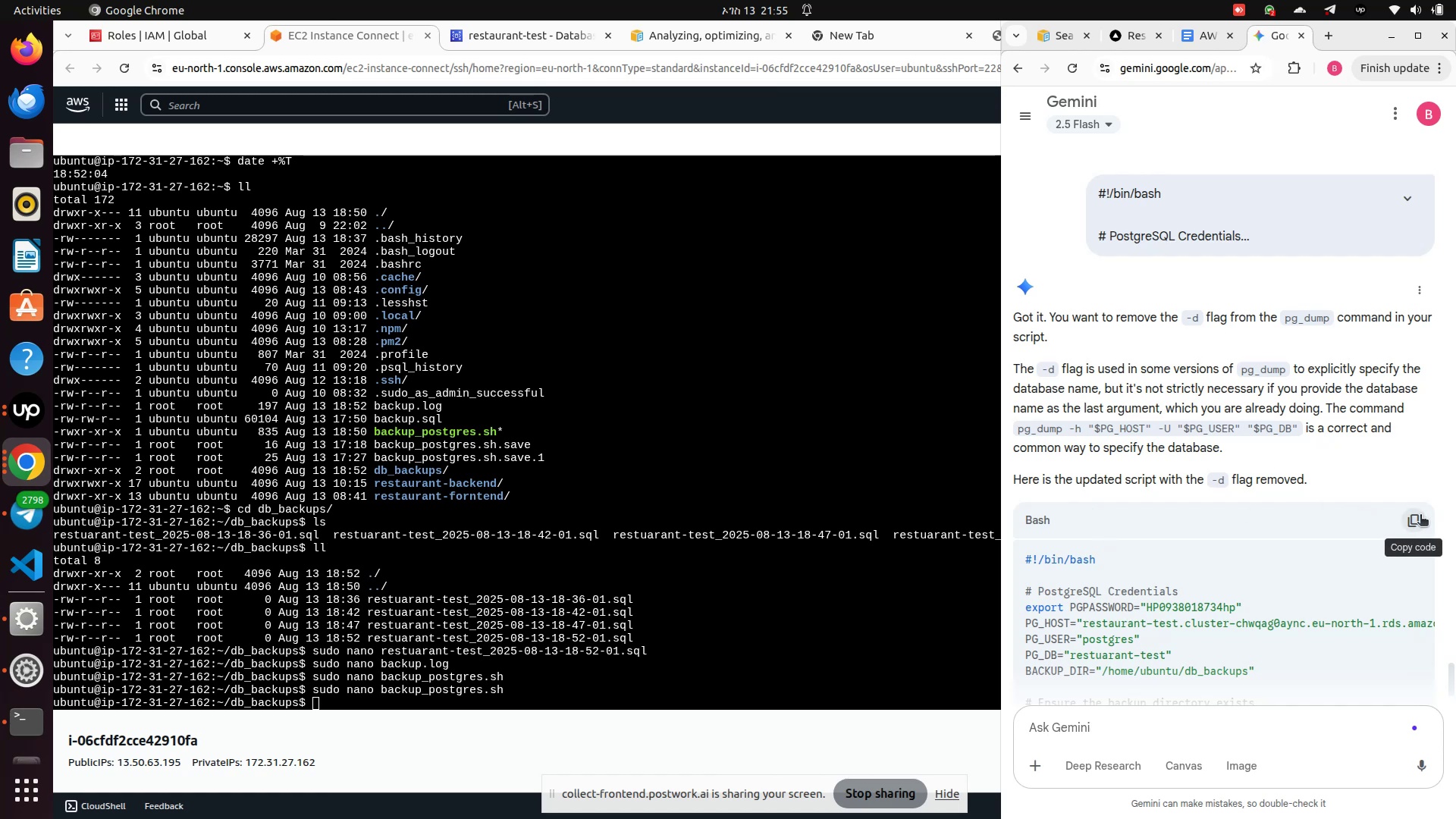 
left_click([1418, 516])
 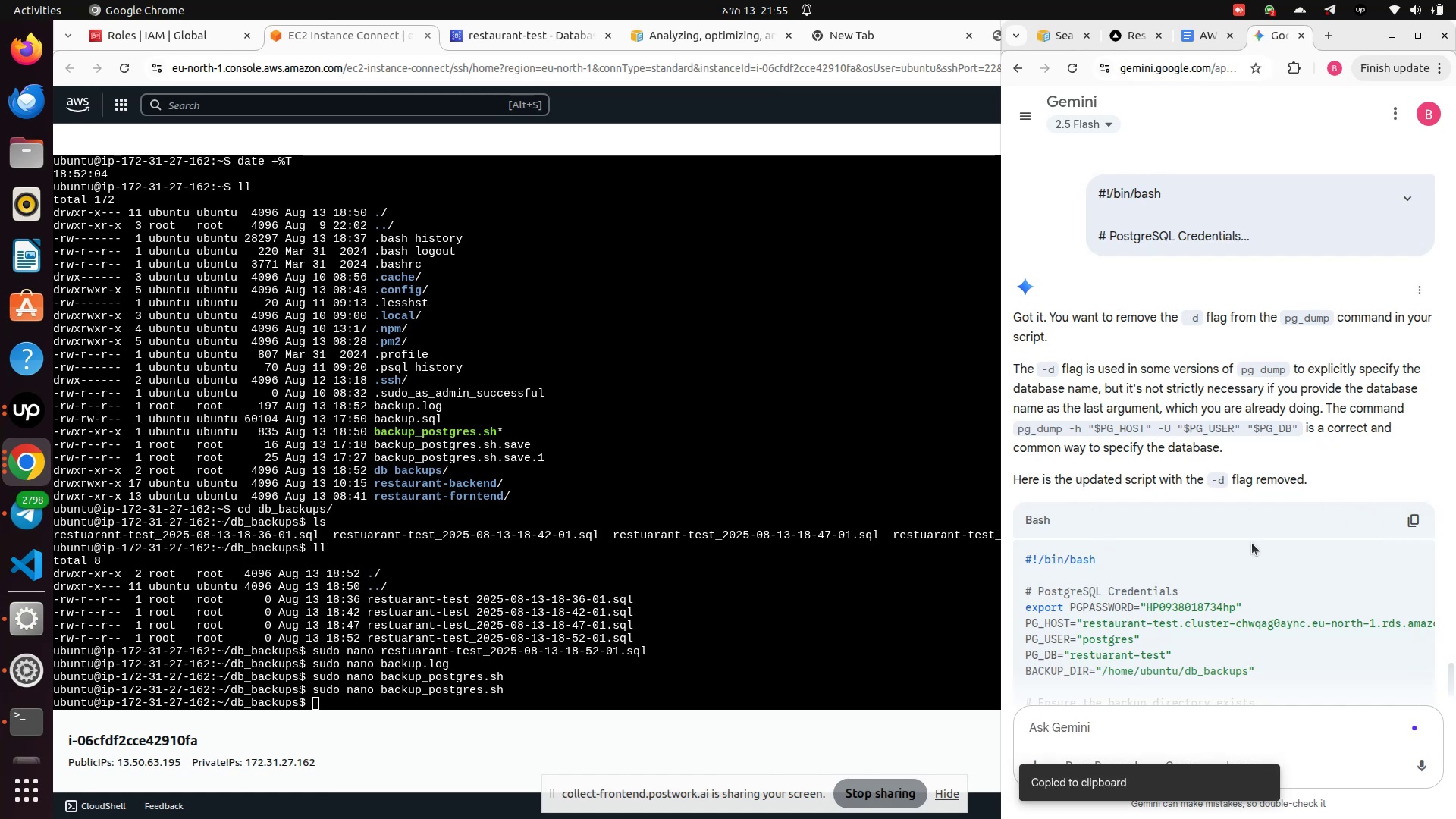 
scroll: coordinate [1242, 547], scroll_direction: down, amount: 3.0
 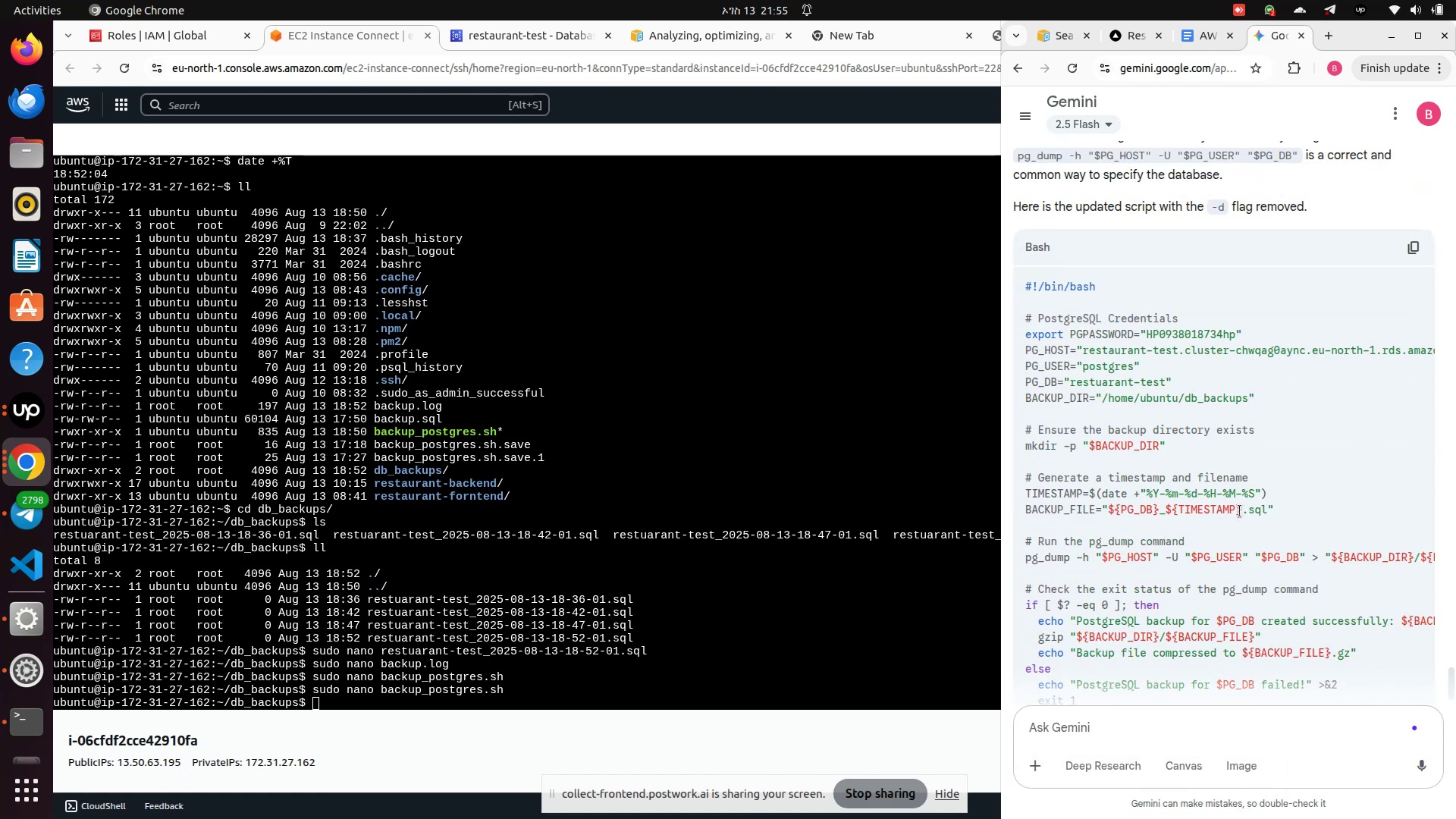 
wait(6.95)
 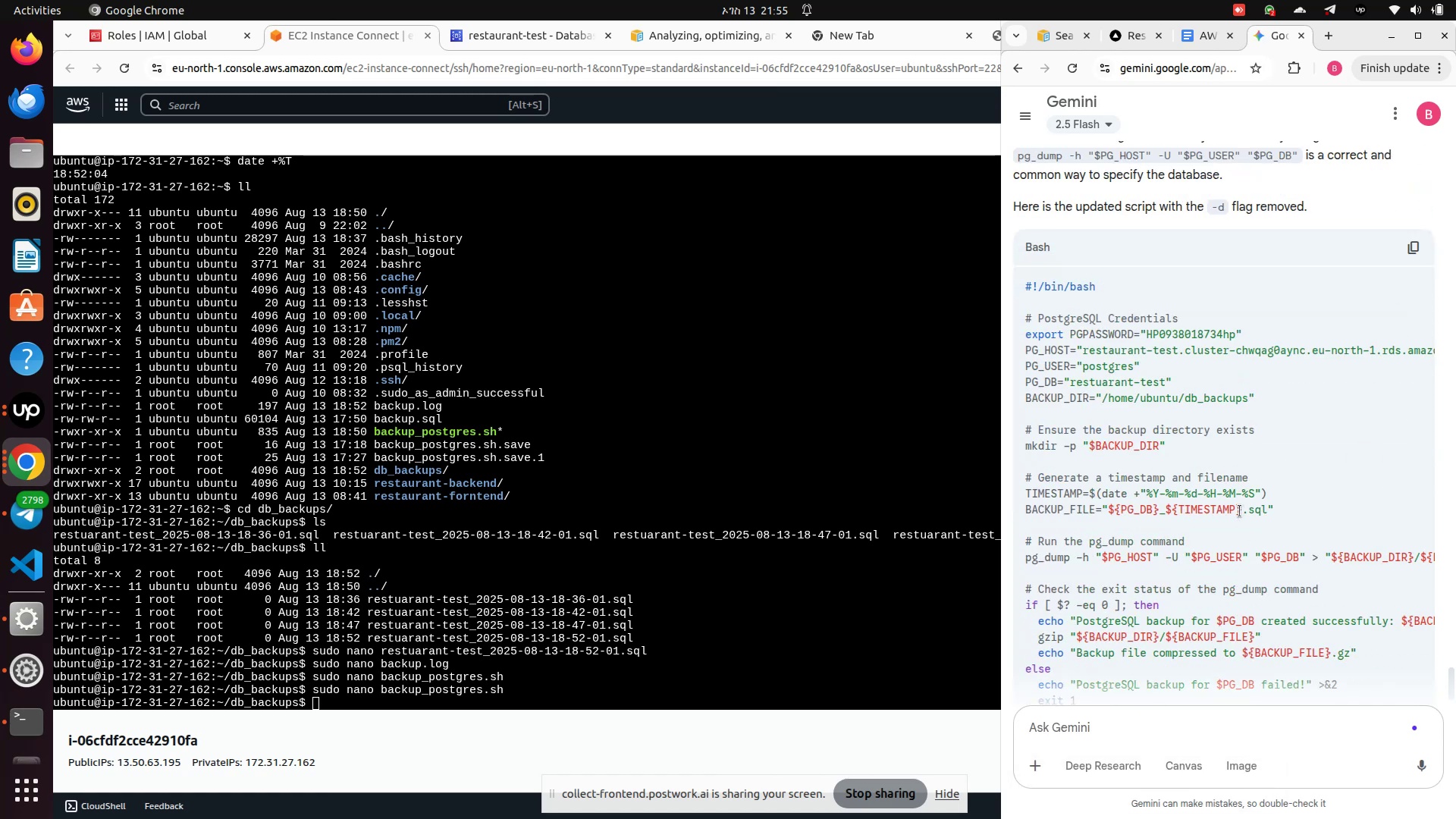 
scroll: coordinate [1240, 511], scroll_direction: down, amount: 1.0
 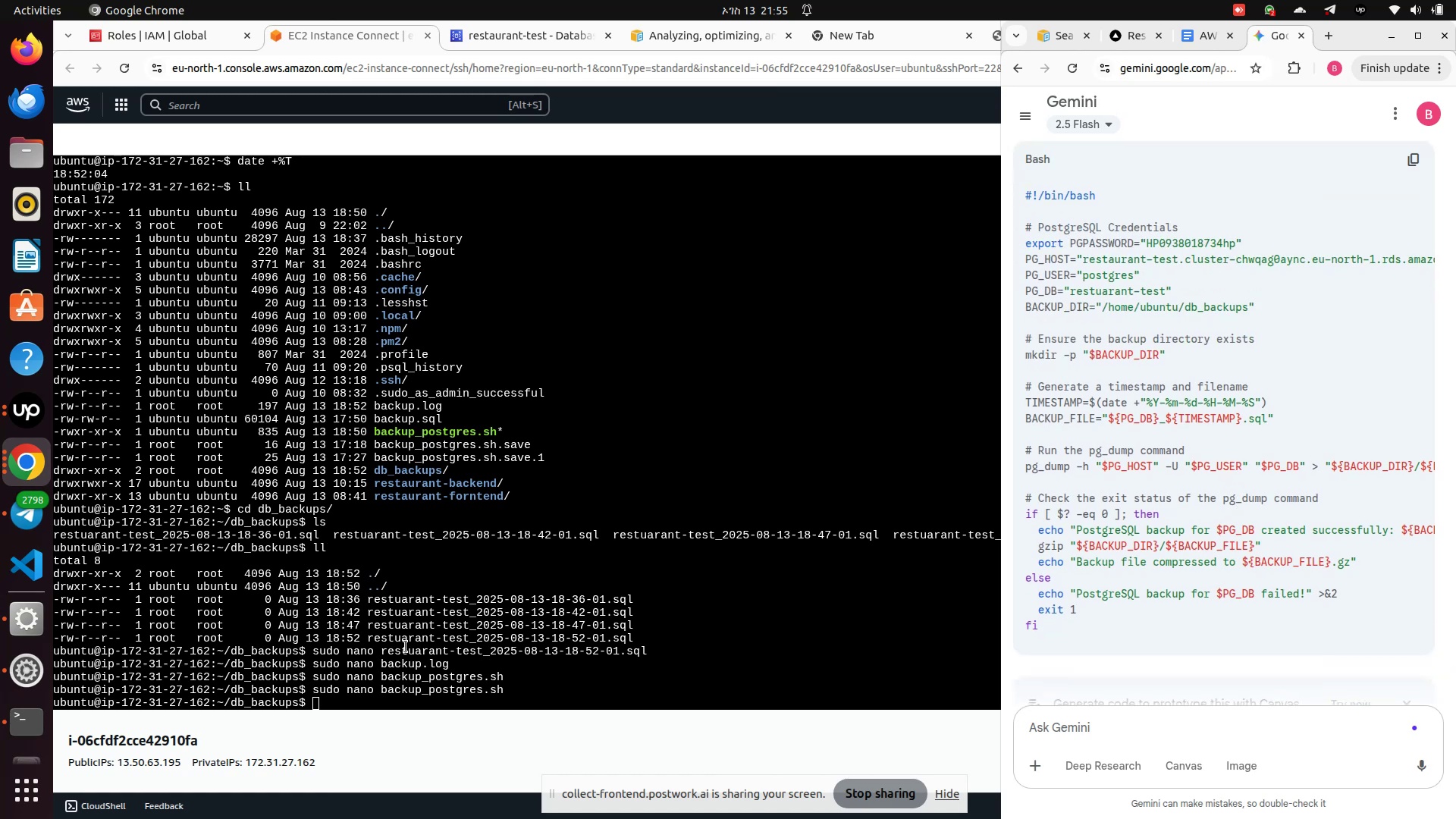 
key(ArrowUp)
 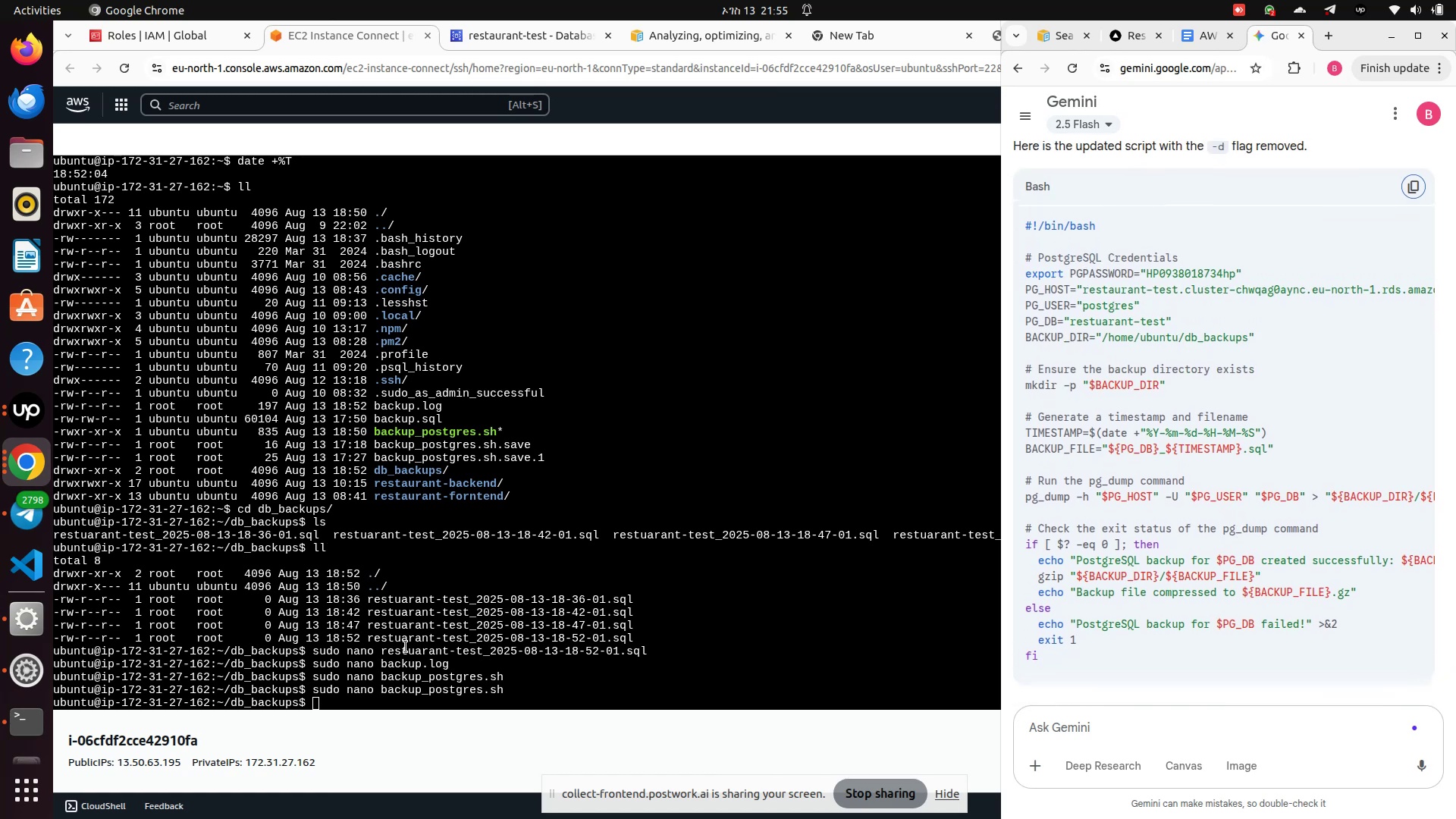 
left_click([388, 645])
 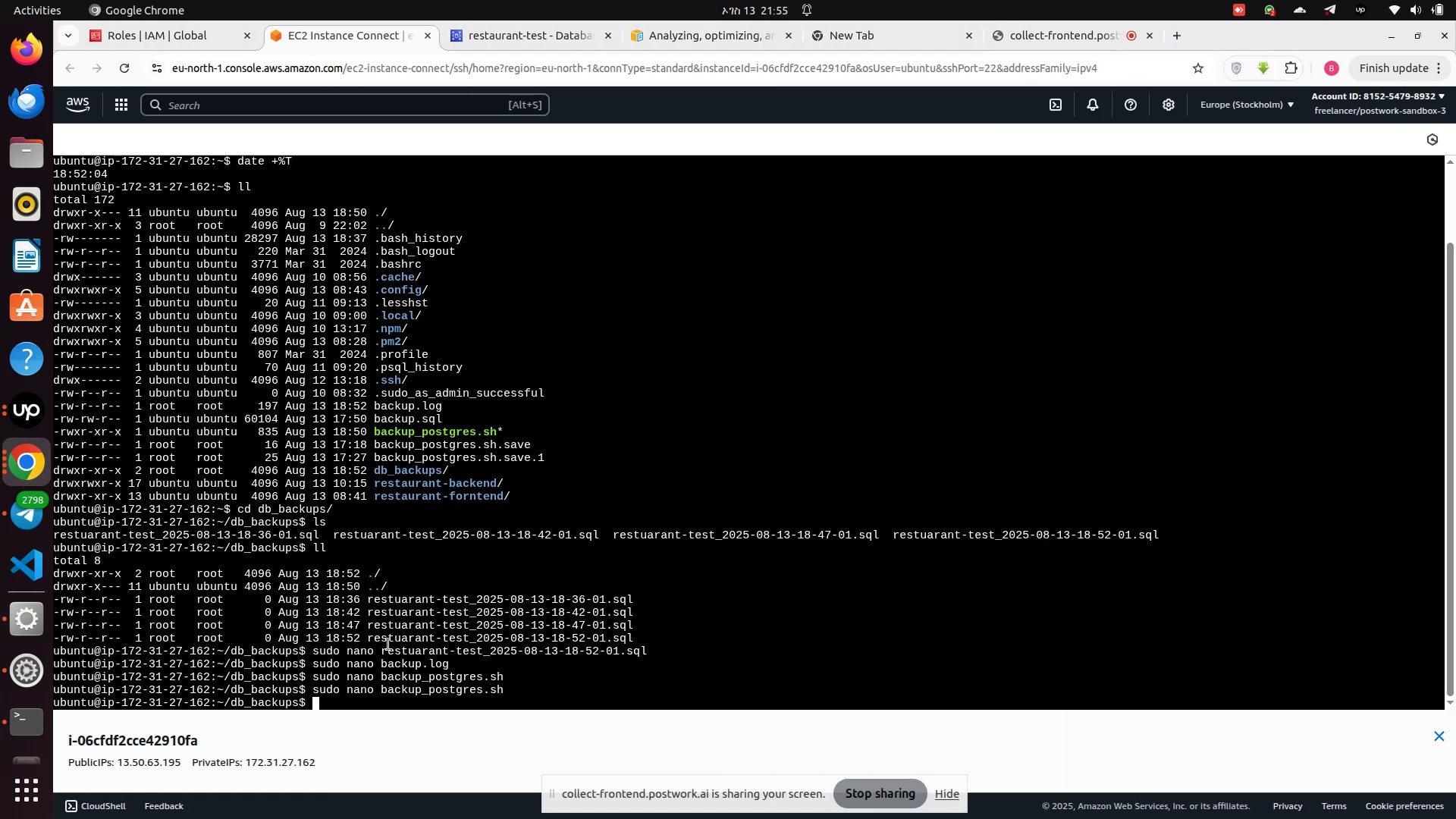 
key(ArrowUp)
 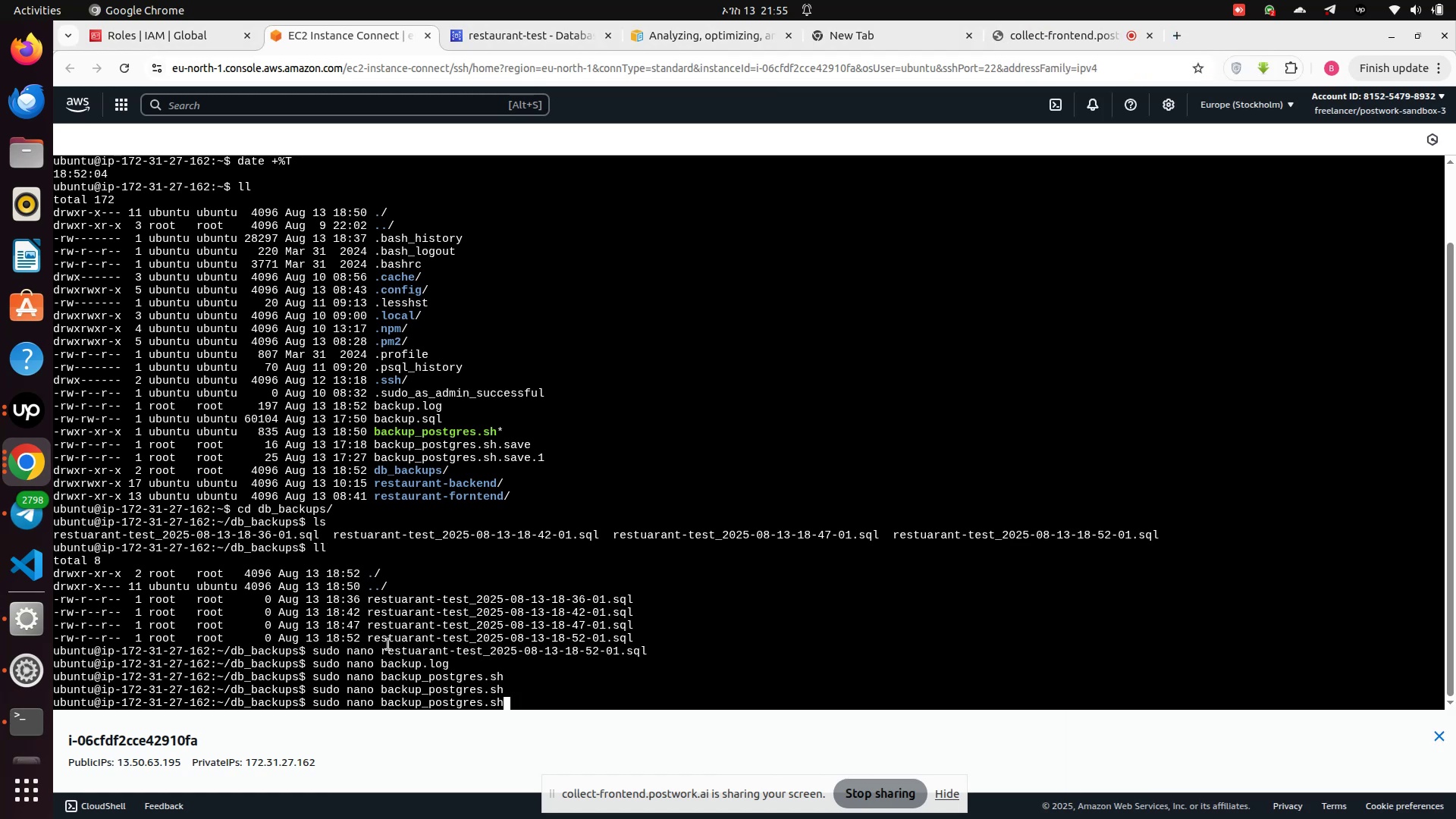 
key(Enter)
 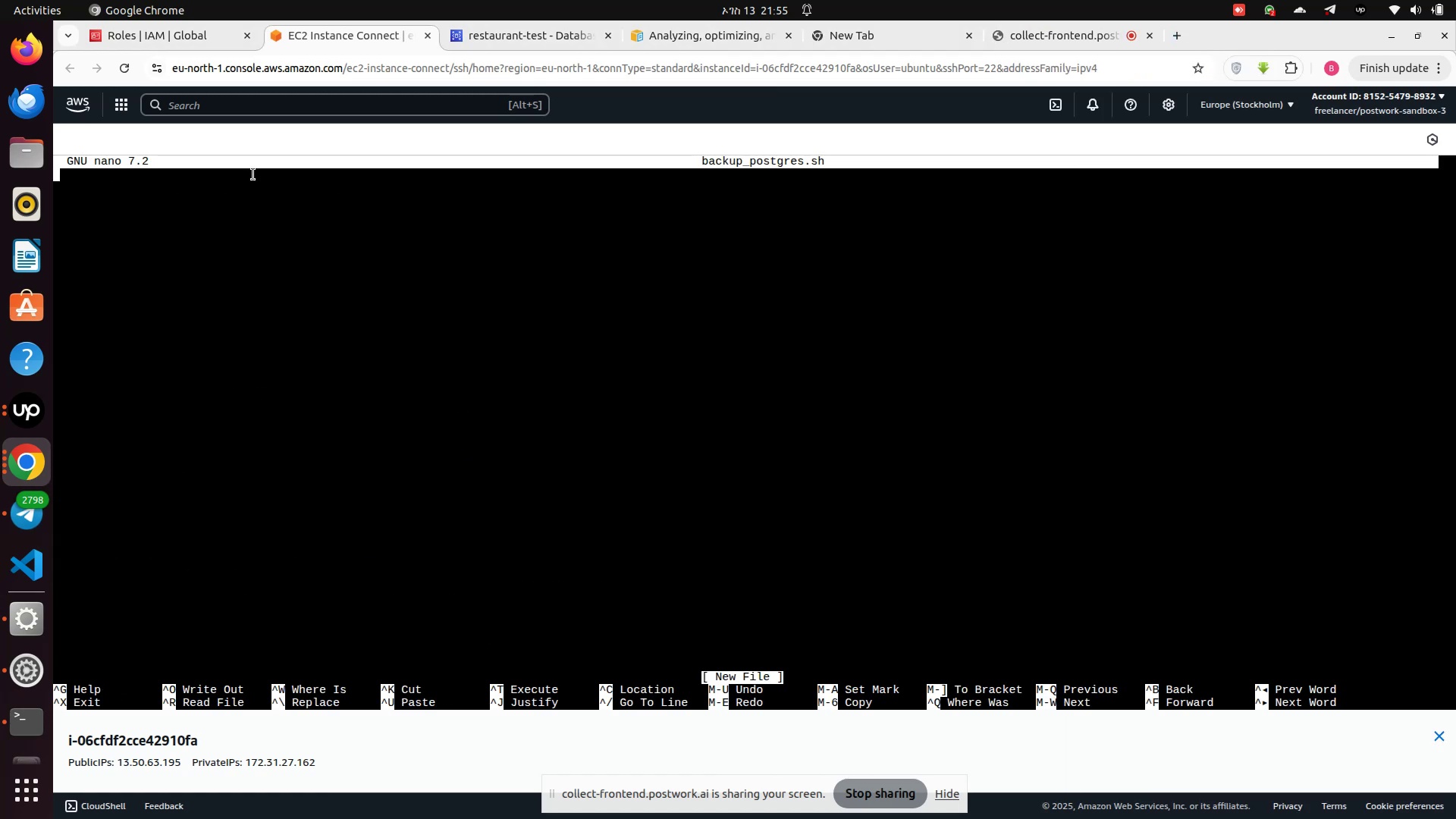 
right_click([210, 201])
 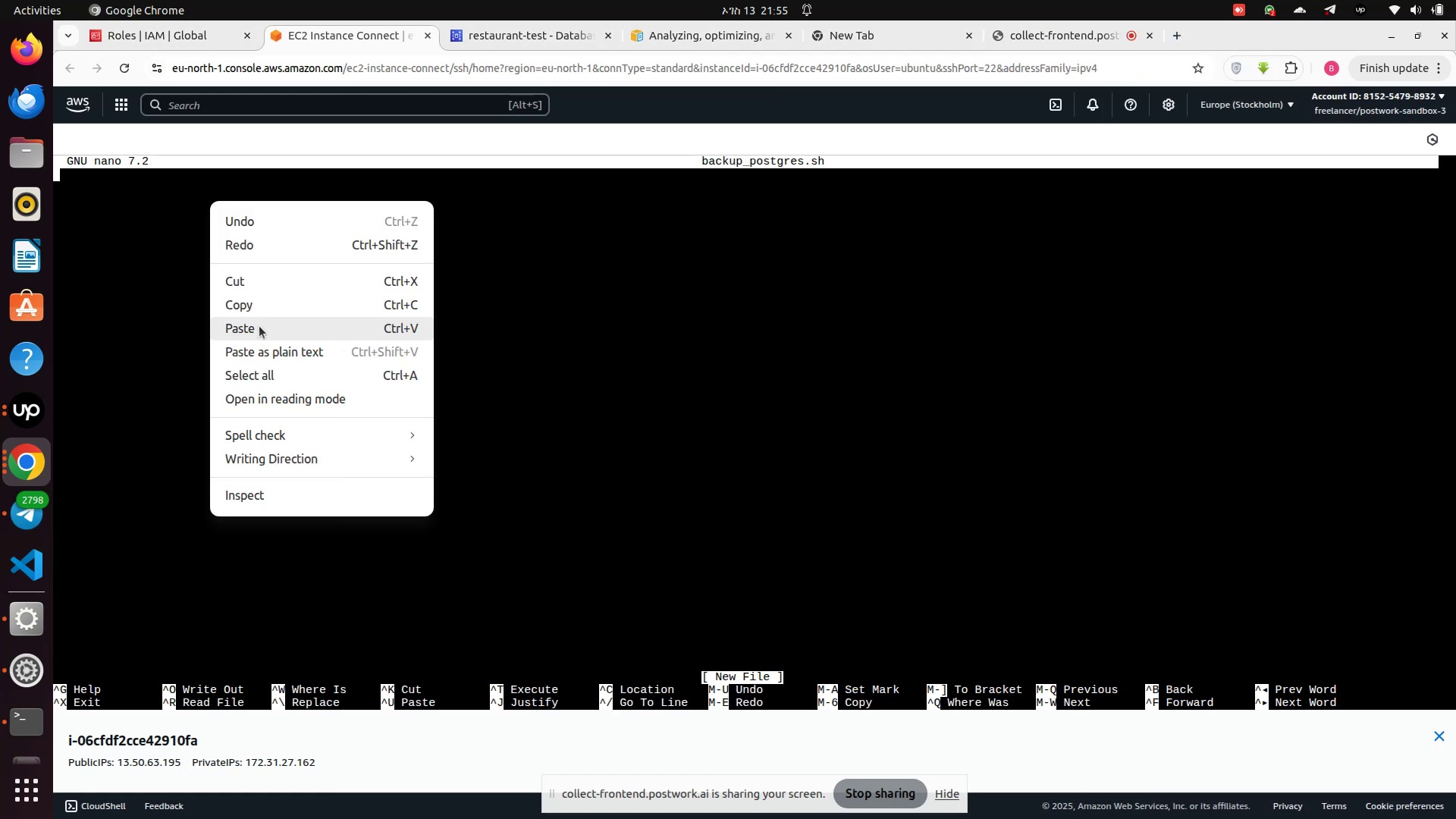 
left_click([257, 329])
 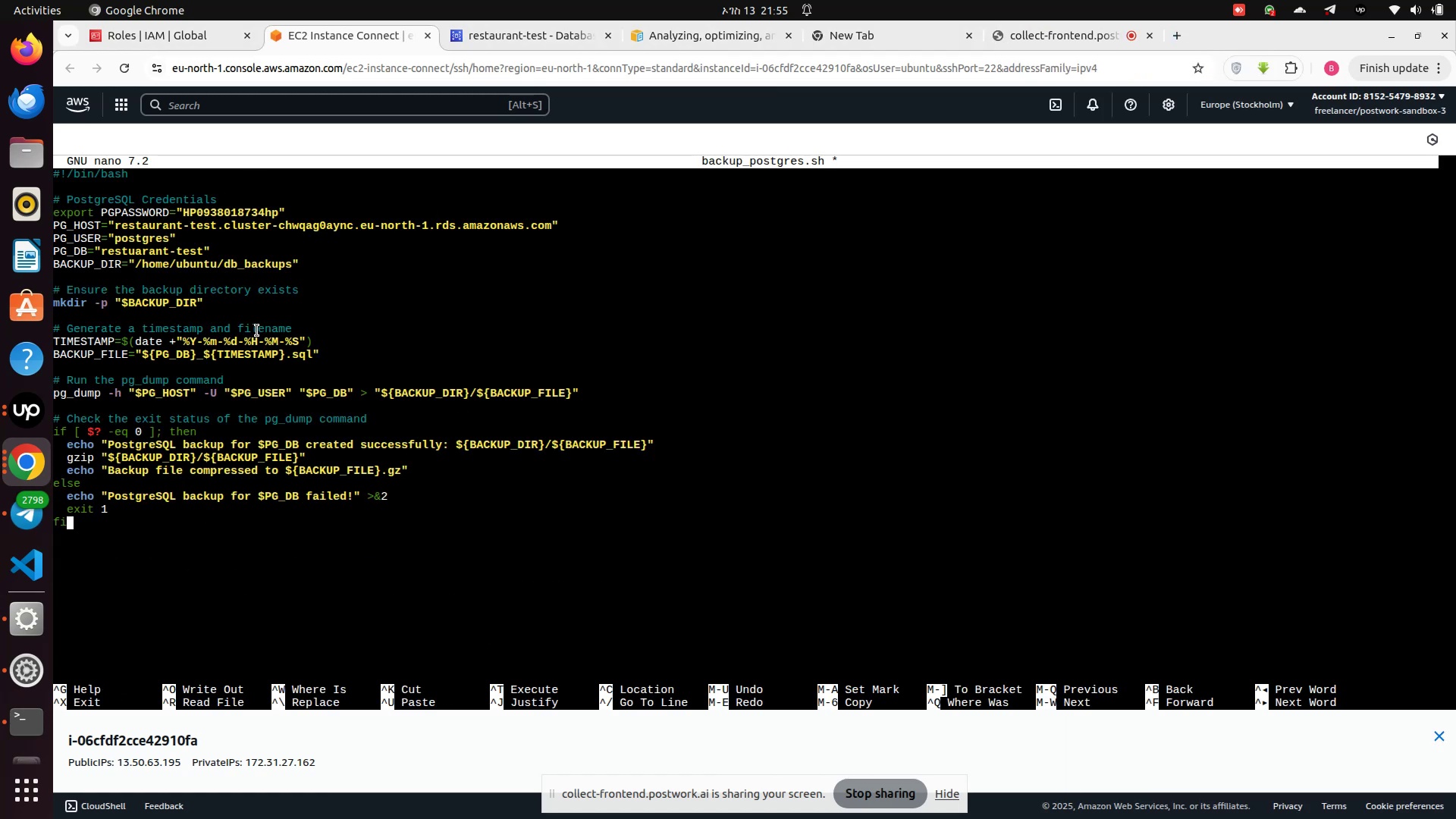 
key(Control+S)
 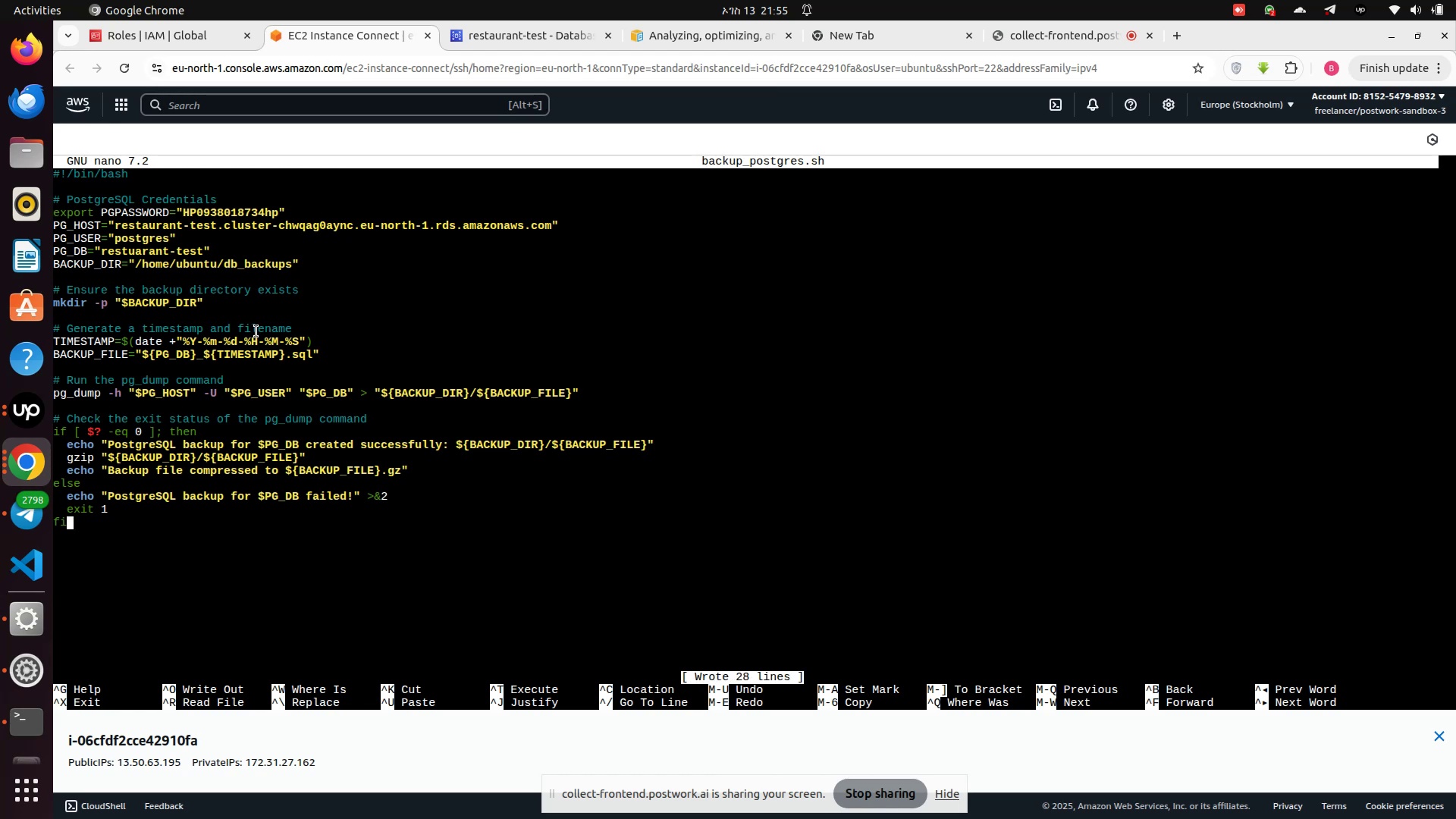 
hold_key(key=X, duration=0.33)
 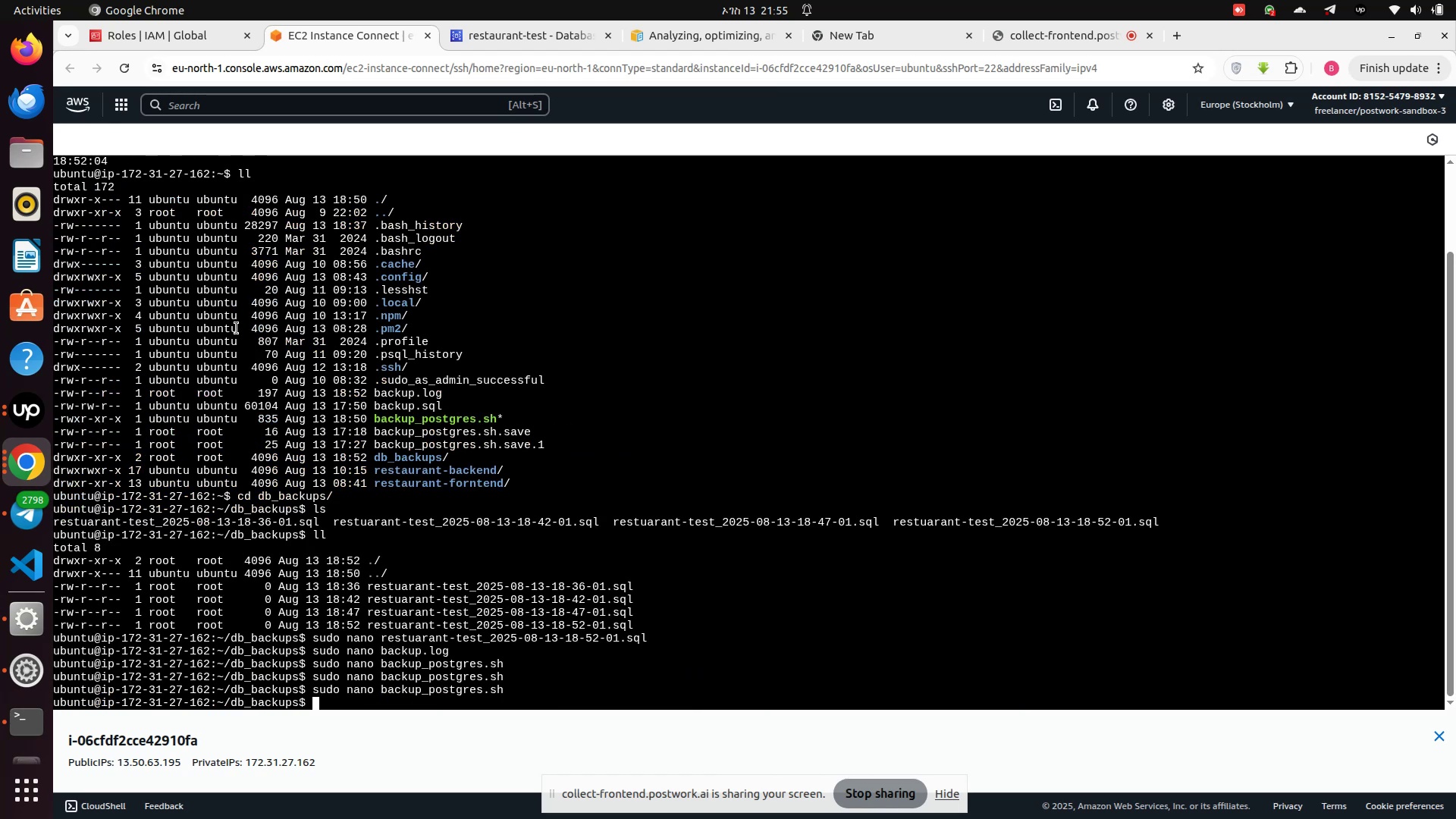 
key(ArrowUp)
 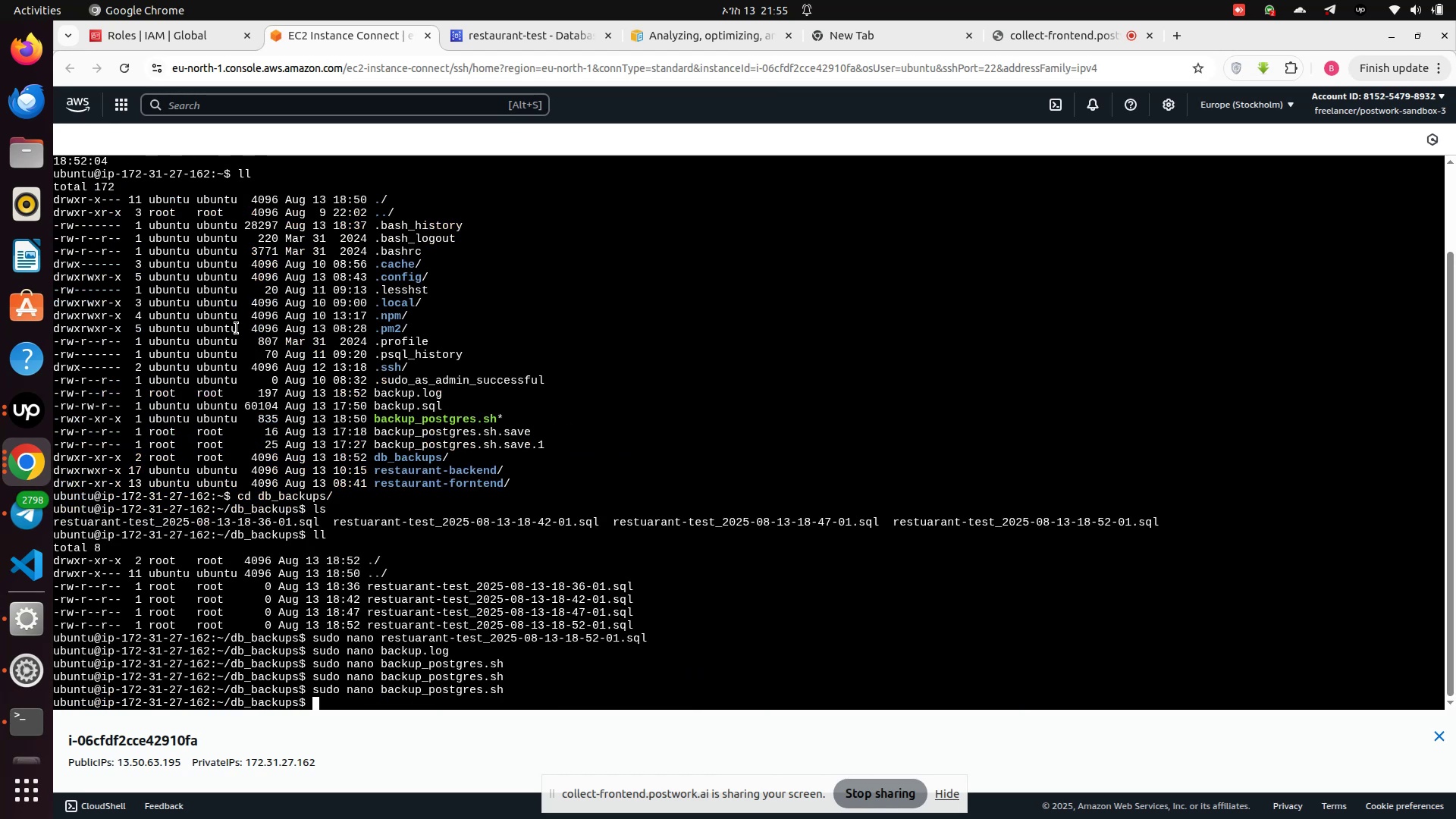 
key(ArrowUp)
 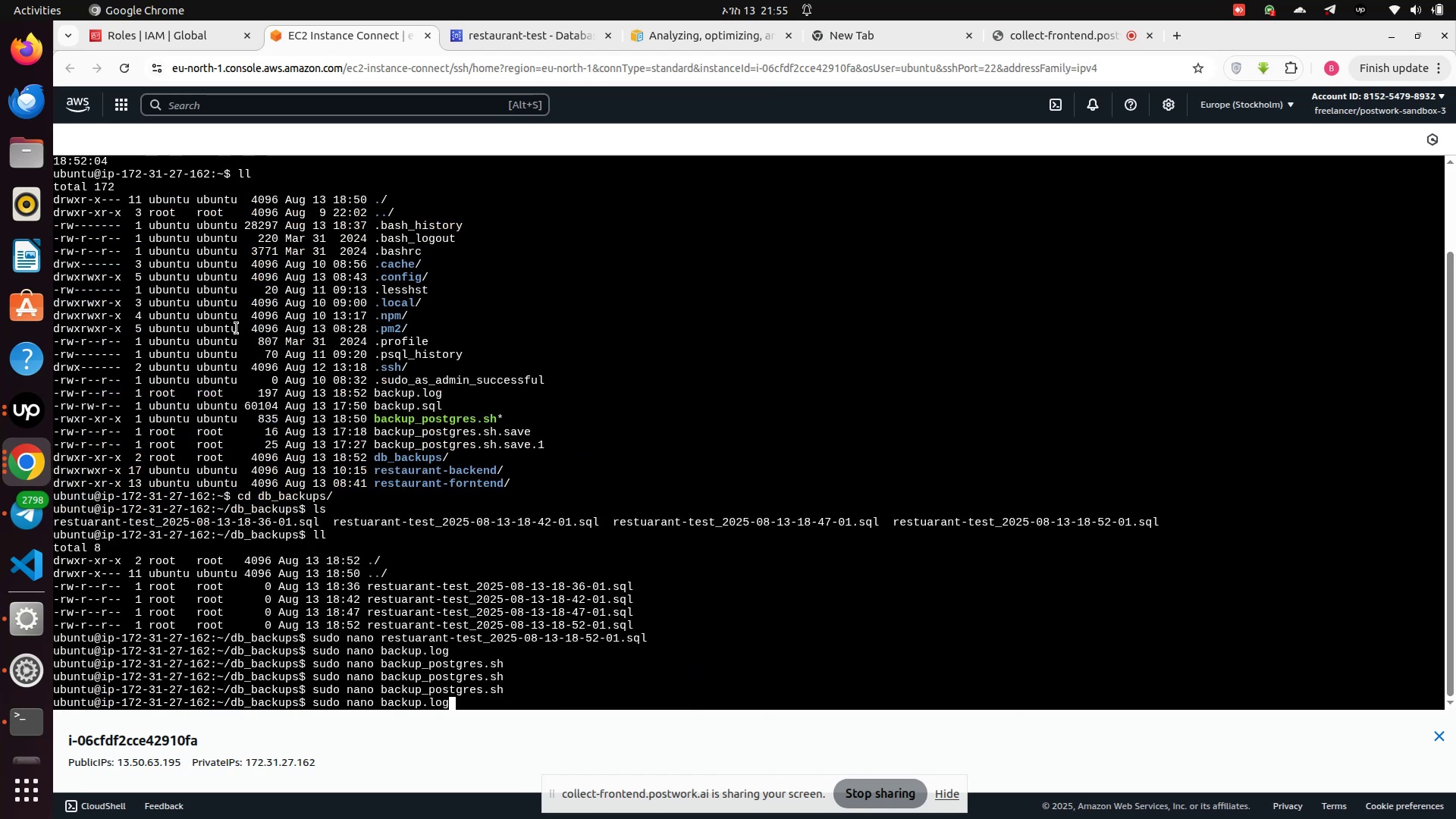 
key(ArrowUp)
 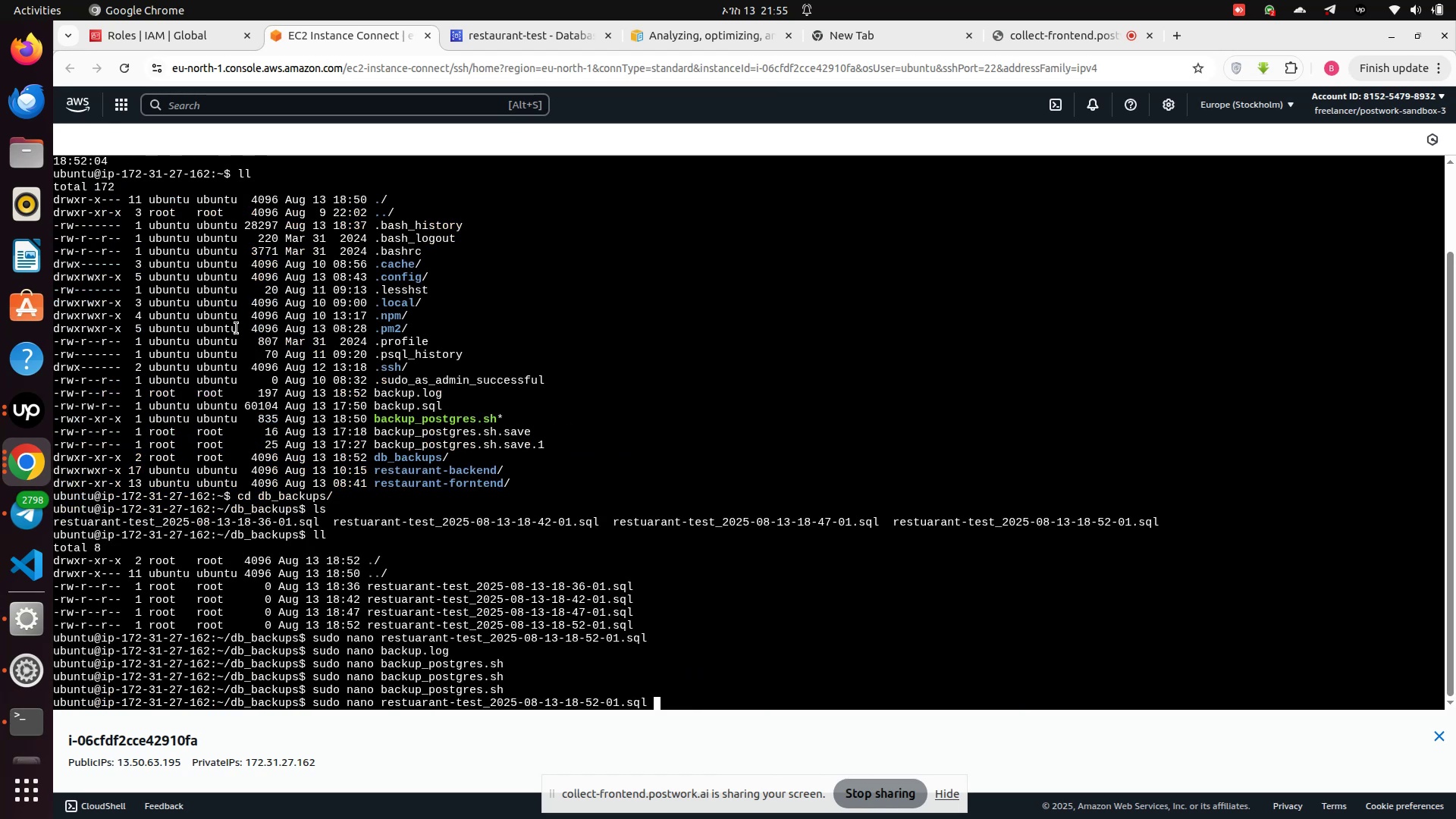 
key(ArrowUp)
 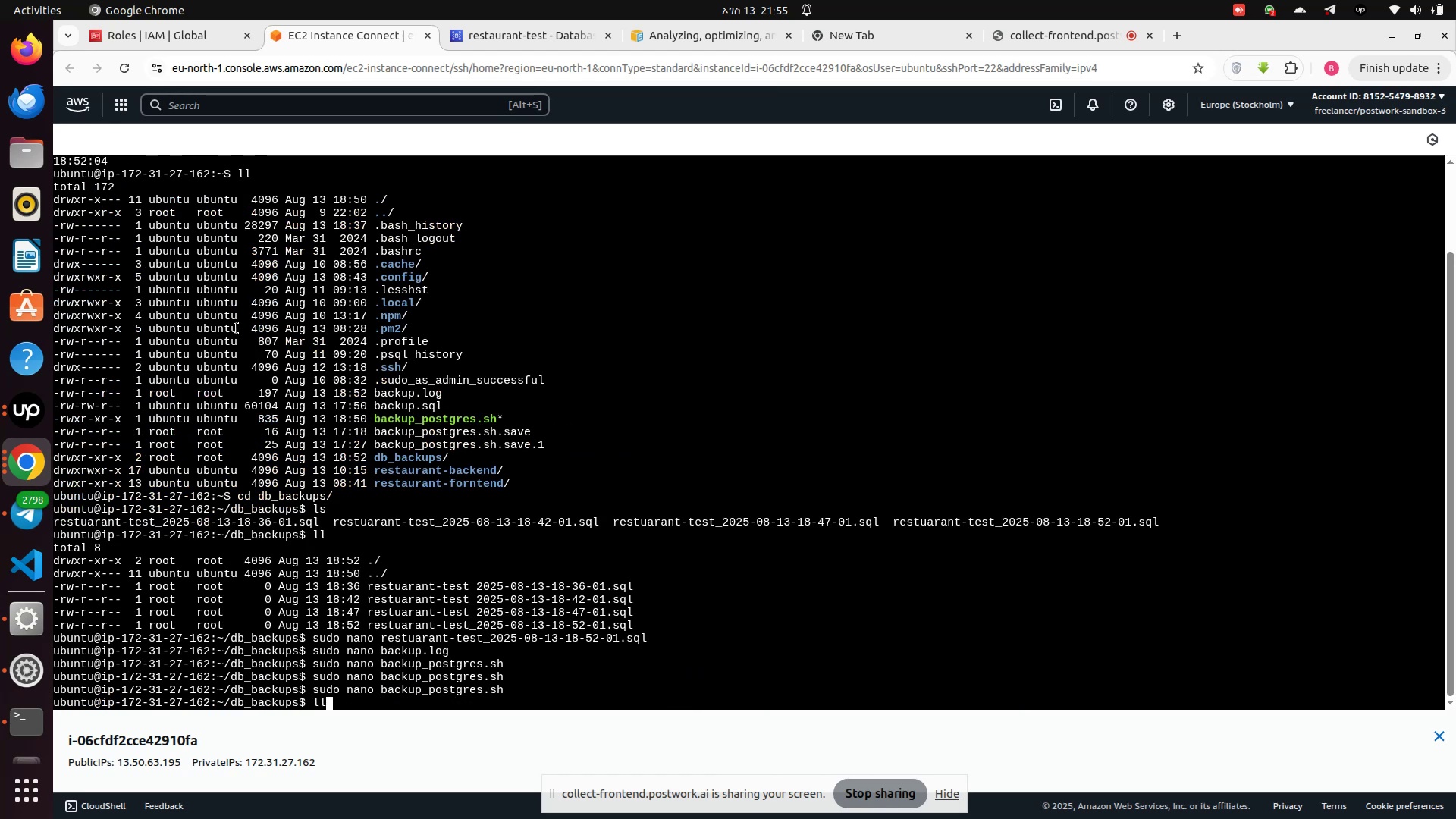 
key(ArrowUp)
 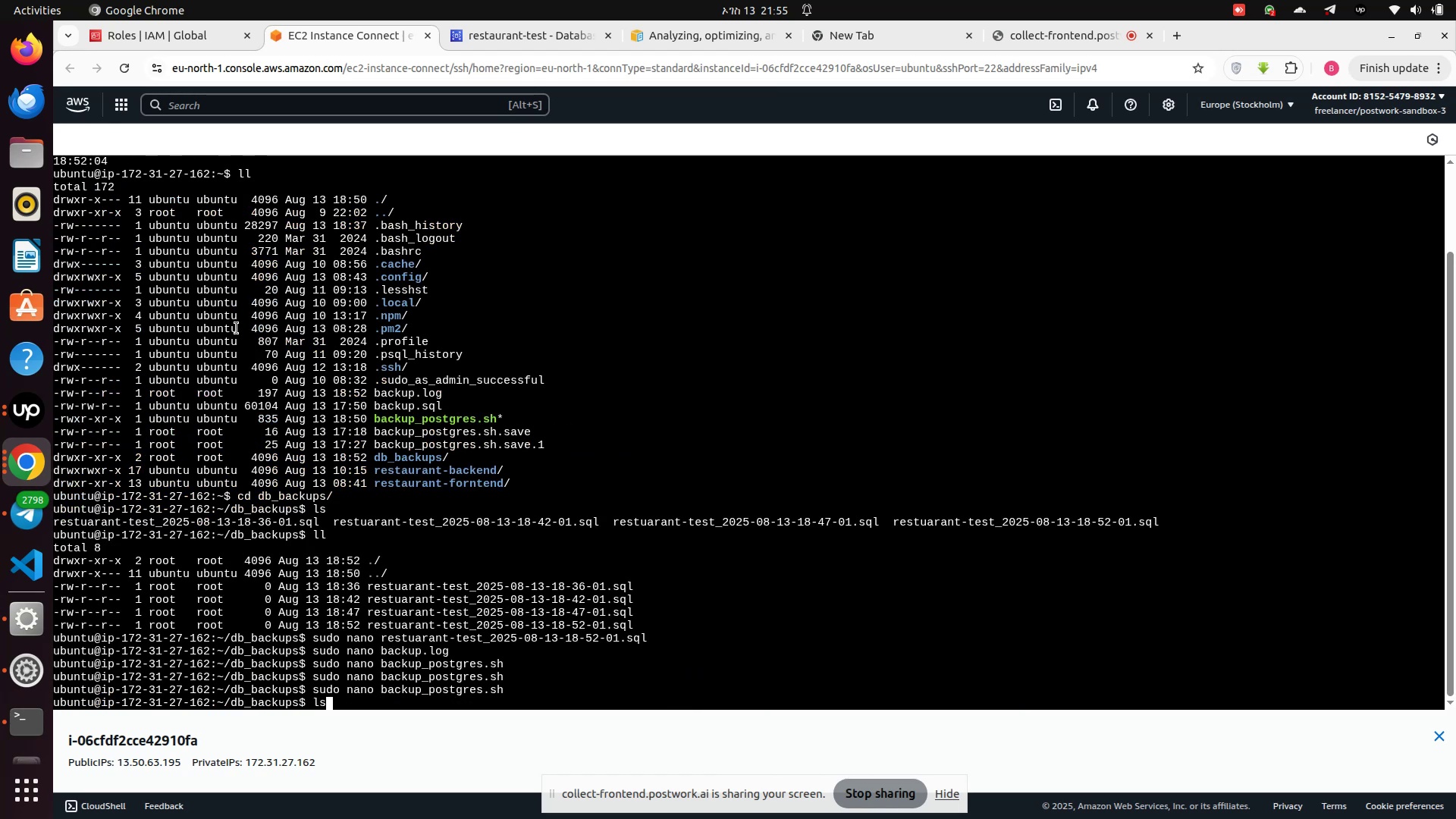 
key(ArrowUp)
 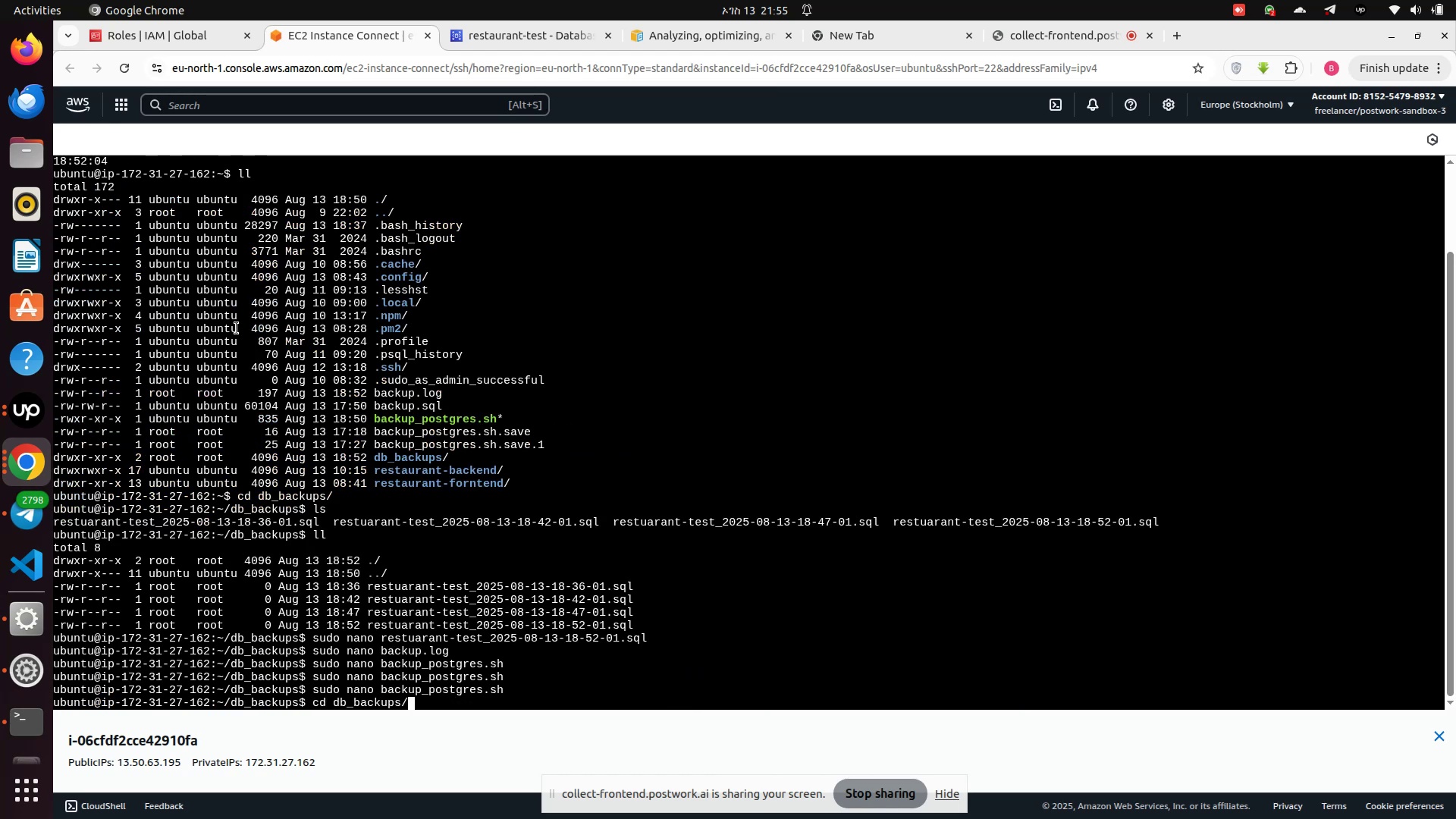 
key(ArrowUp)
 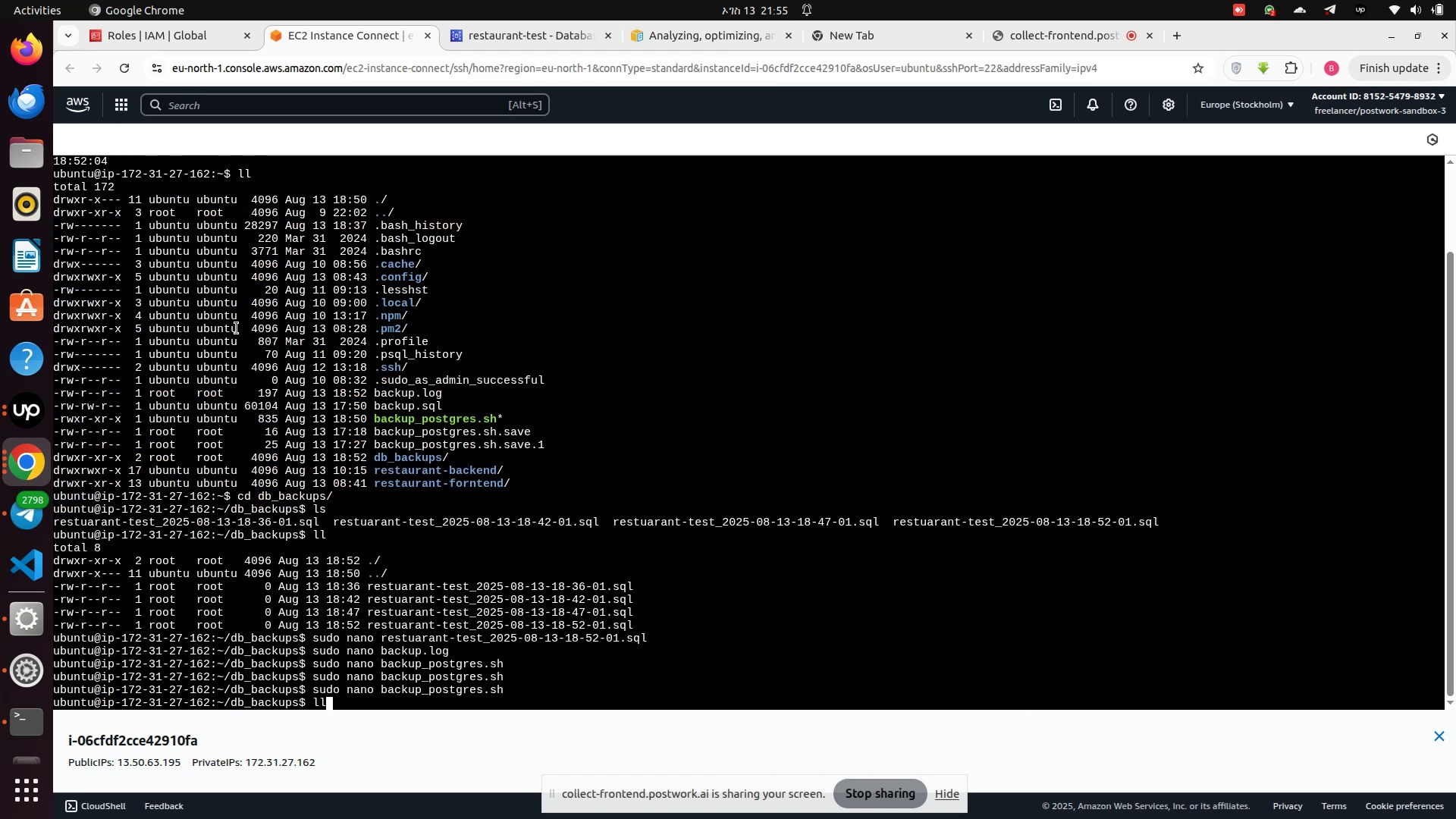 
key(ArrowUp)
 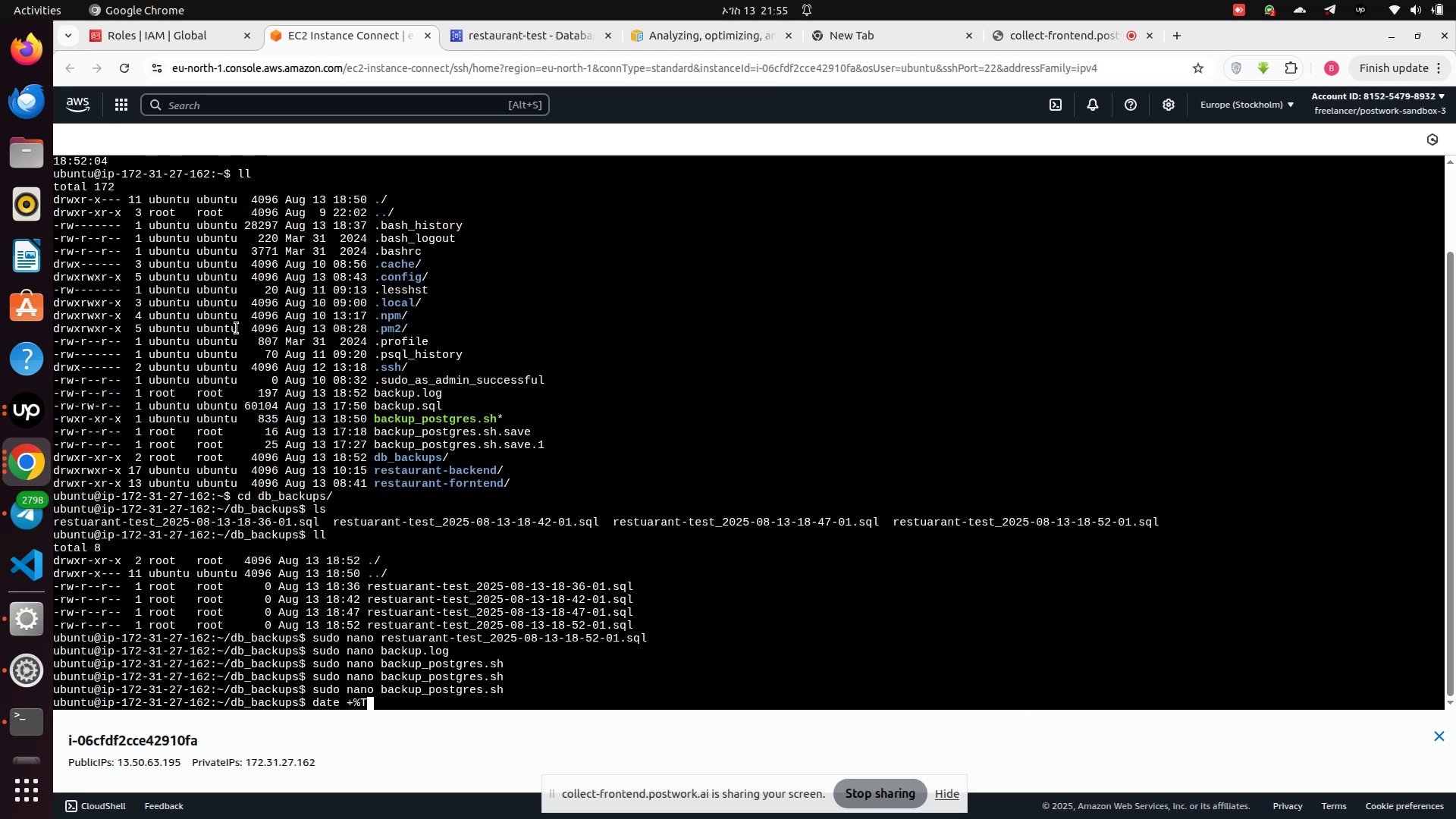 
key(ArrowUp)
 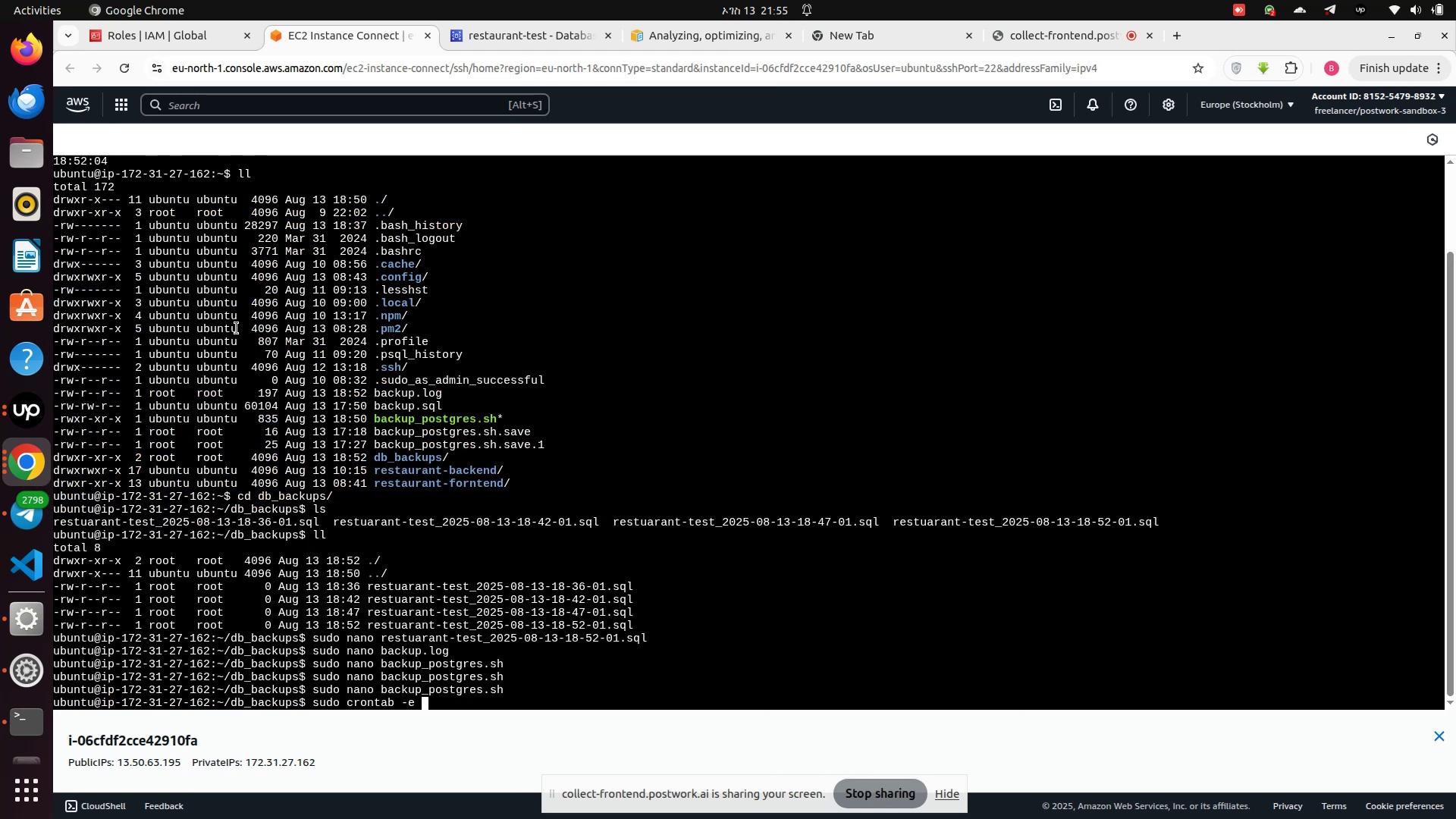 
key(Enter)
 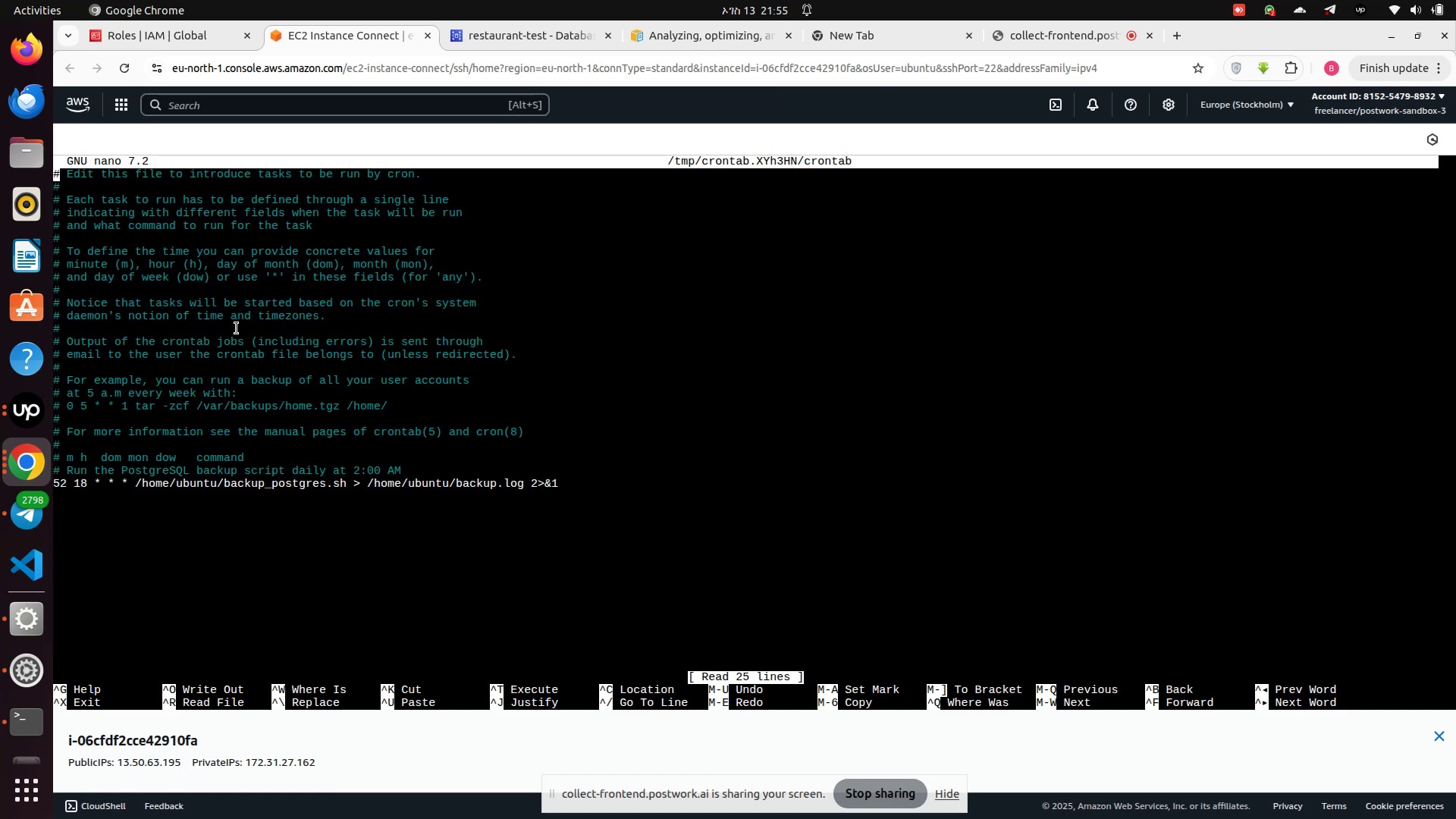 
key(ArrowDown)
 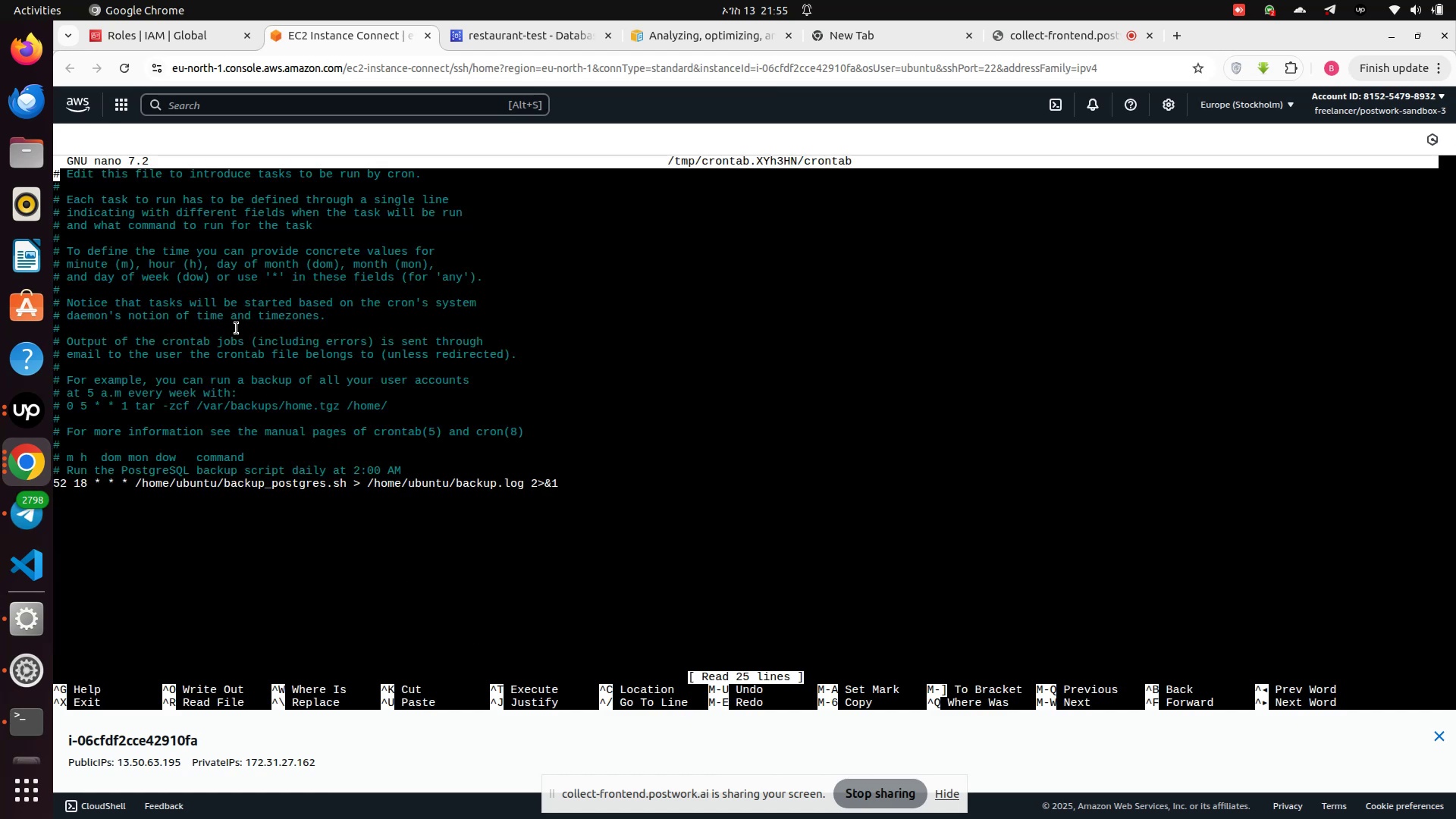 
key(ArrowDown)
 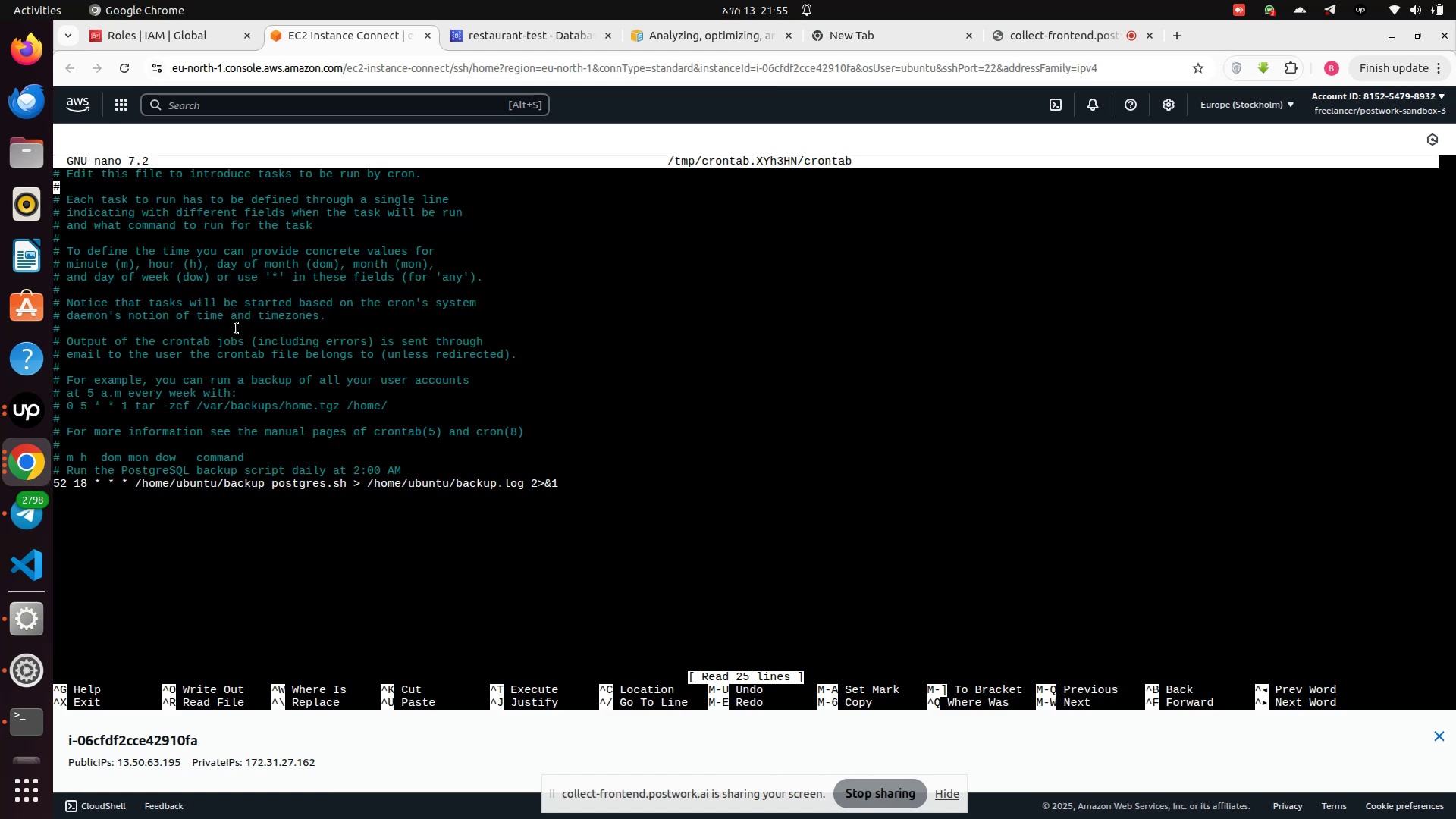 
hold_key(key=ArrowDown, duration=0.85)
 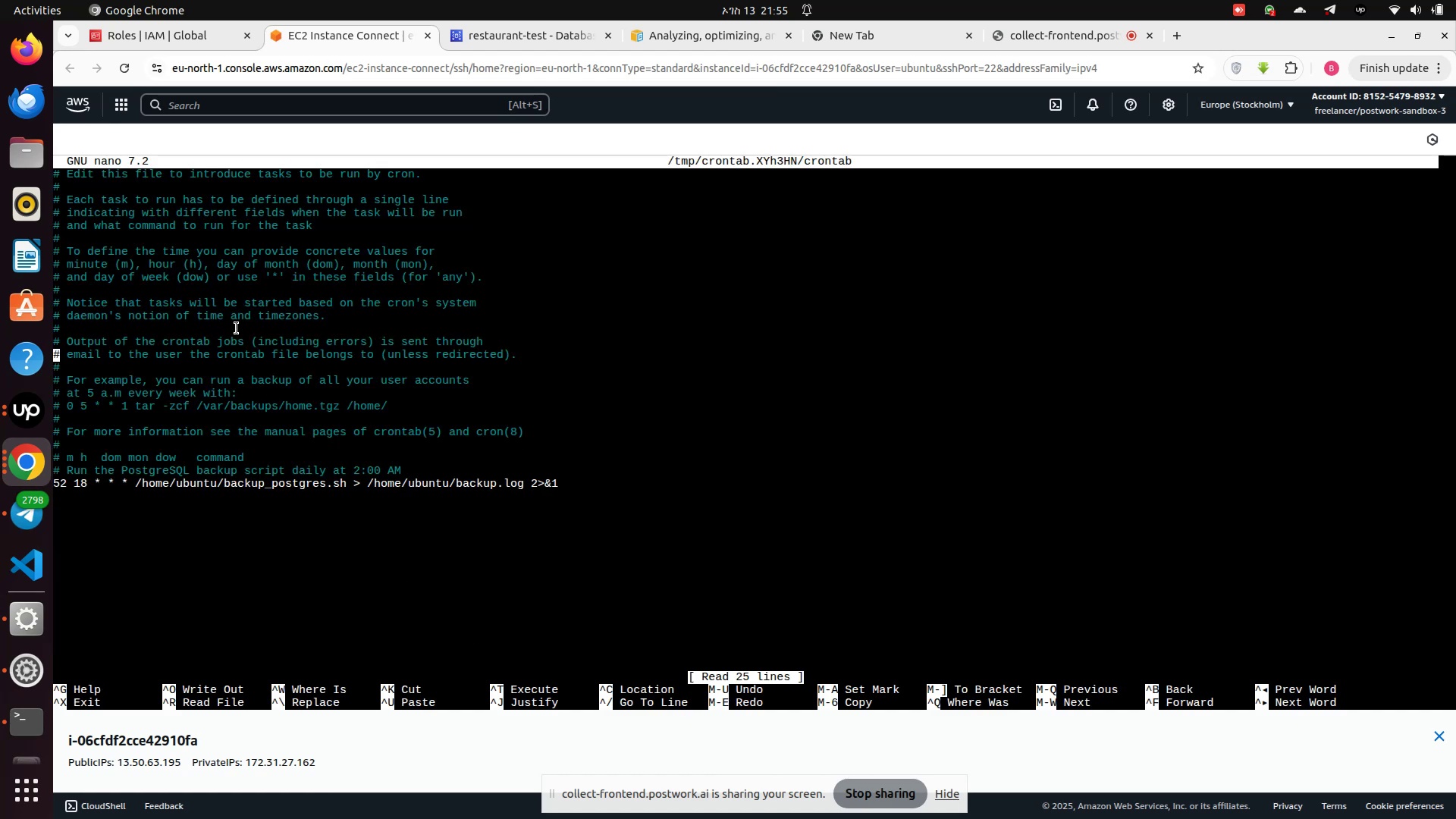 
hold_key(key=ArrowDown, duration=0.49)
 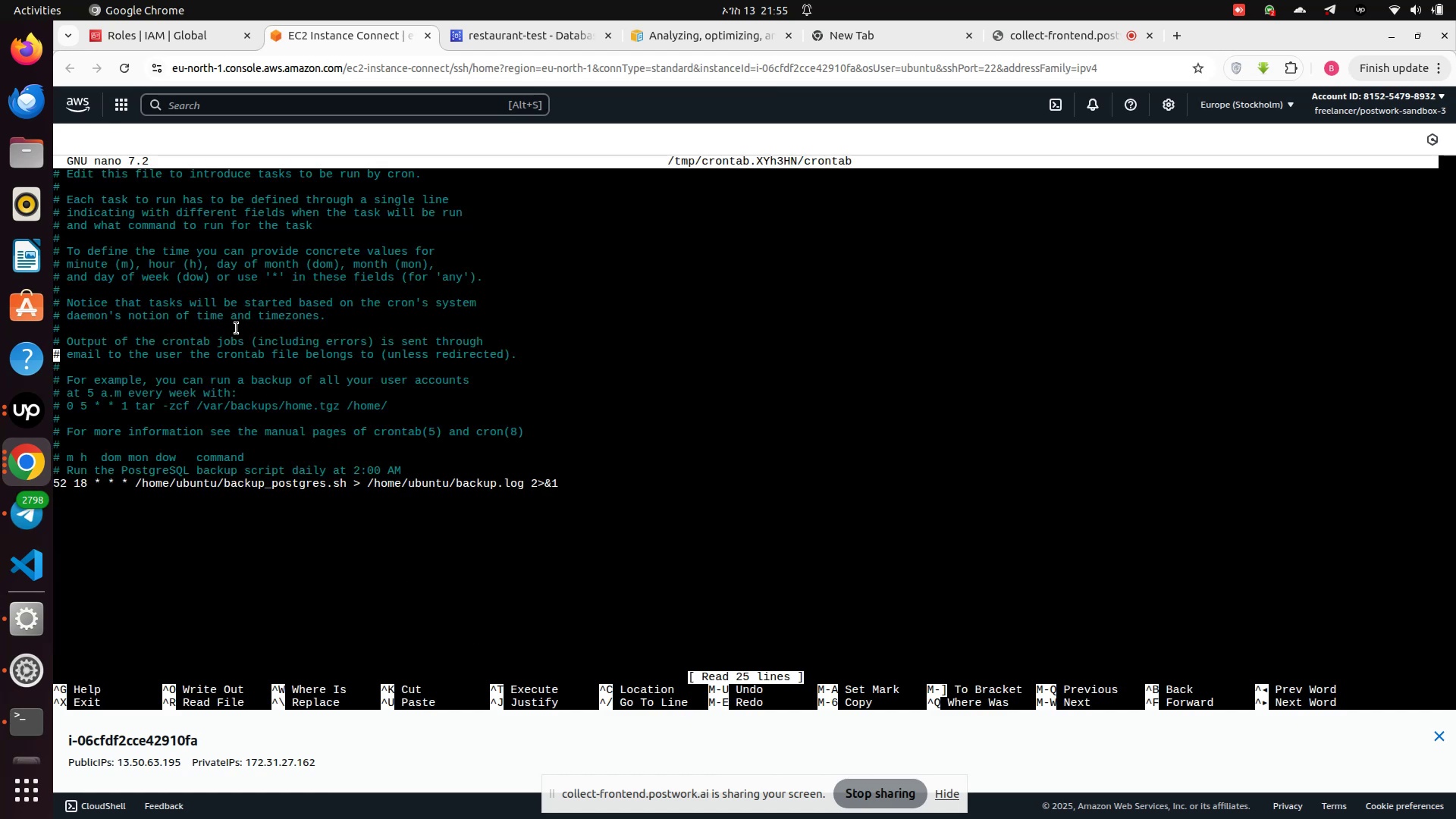 
key(ArrowDown)
 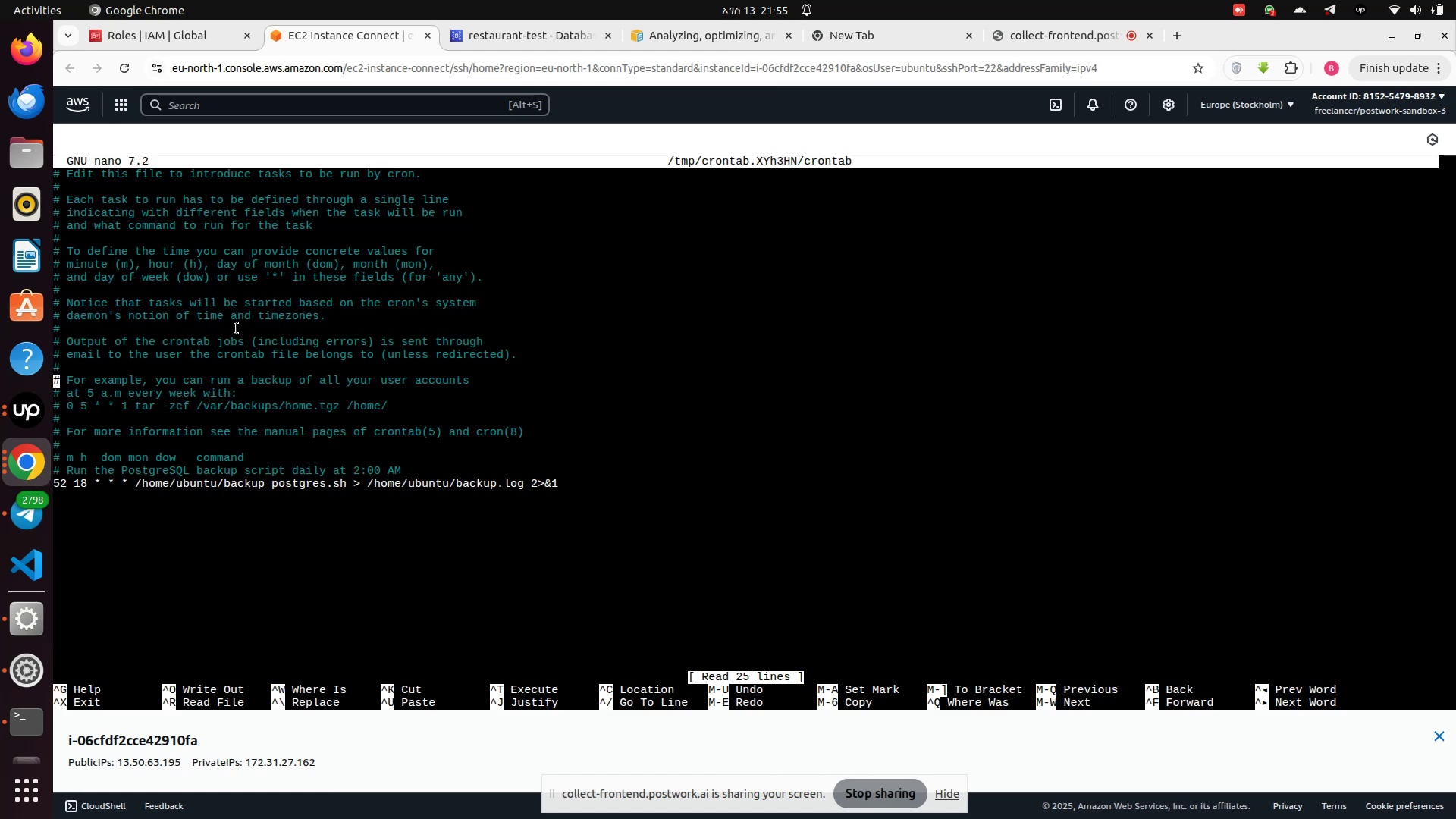 
key(ArrowDown)
 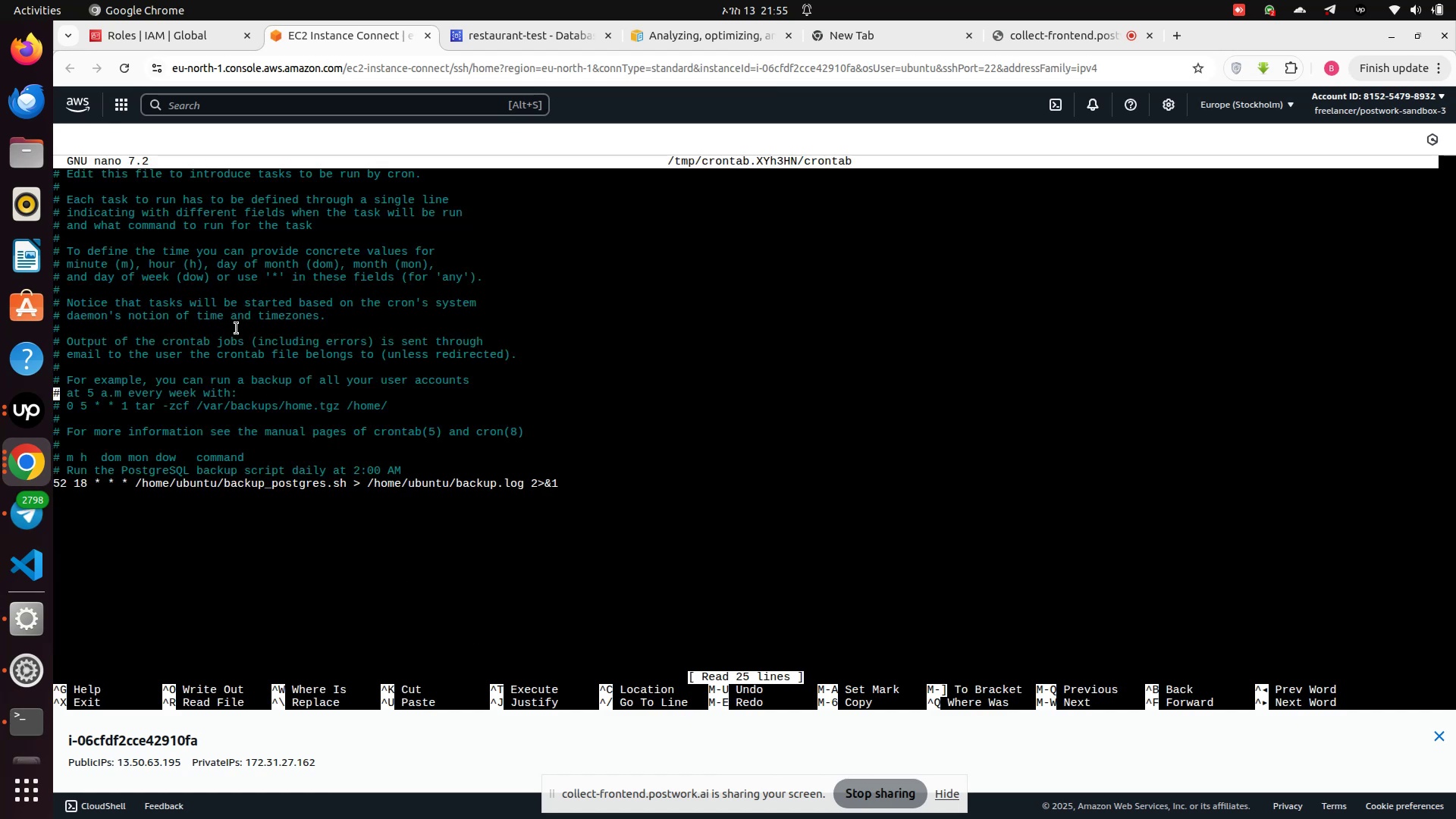 
key(ArrowDown)
 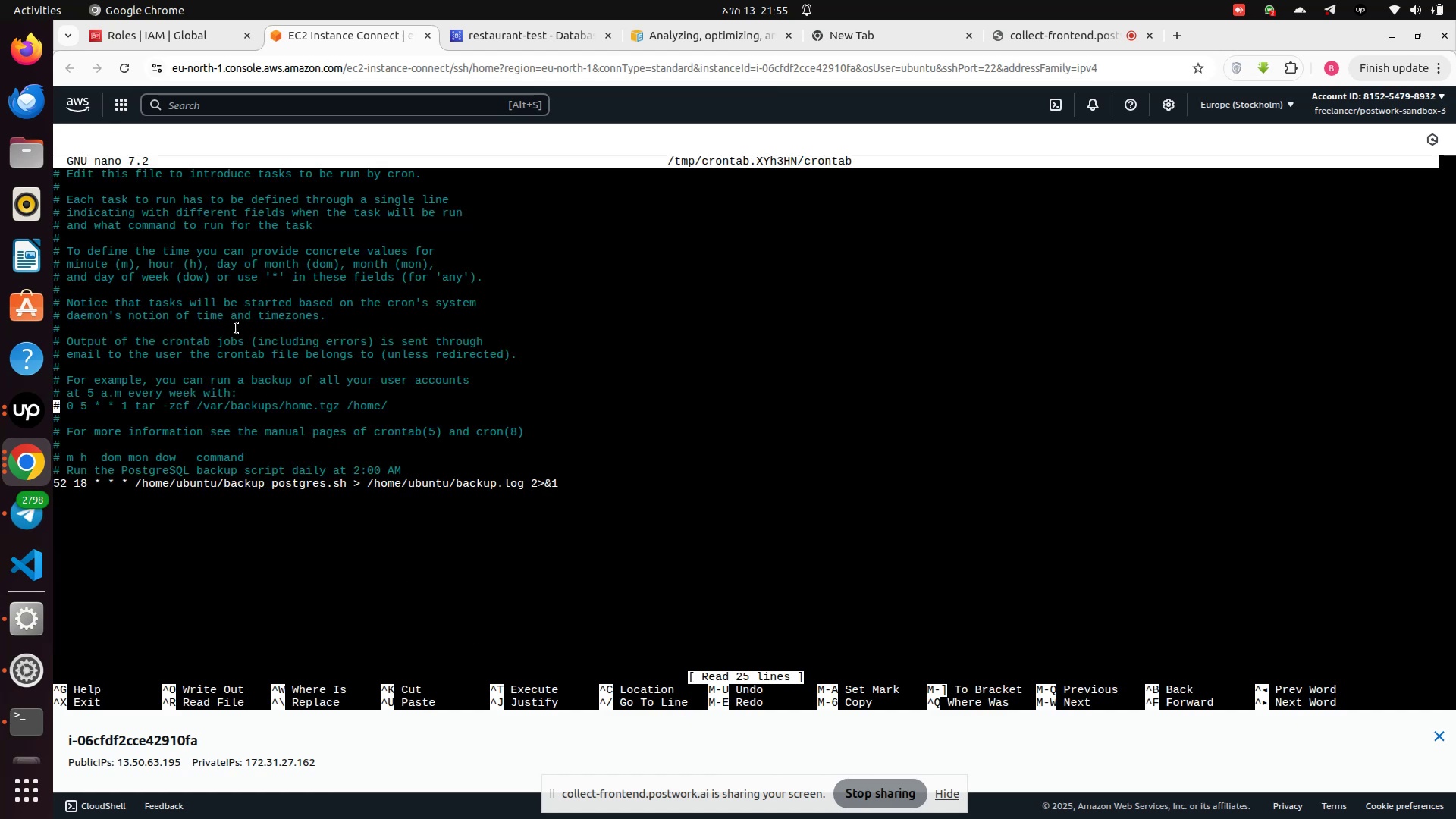 
key(ArrowDown)
 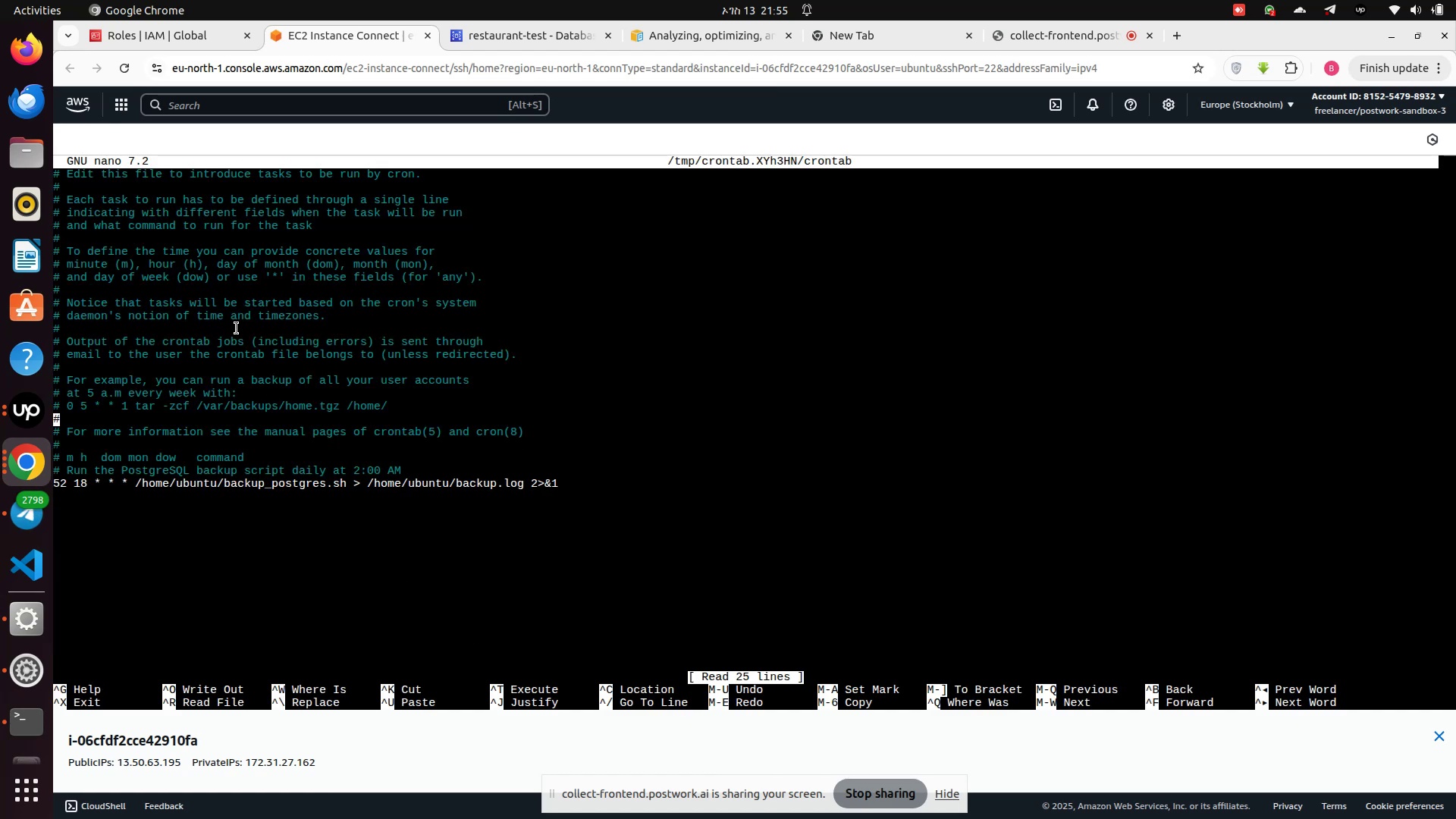 
key(ArrowDown)
 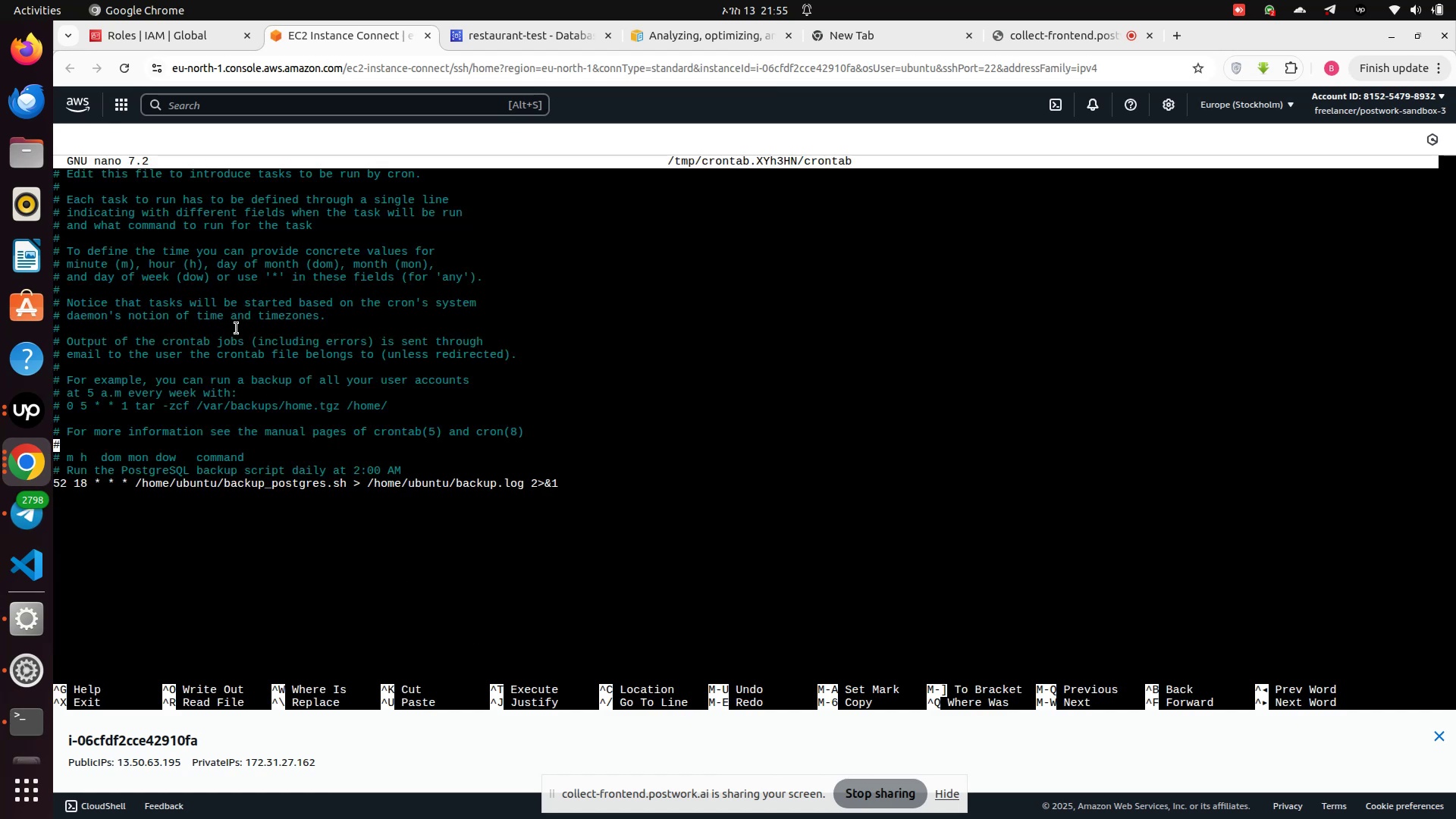 
key(ArrowDown)
 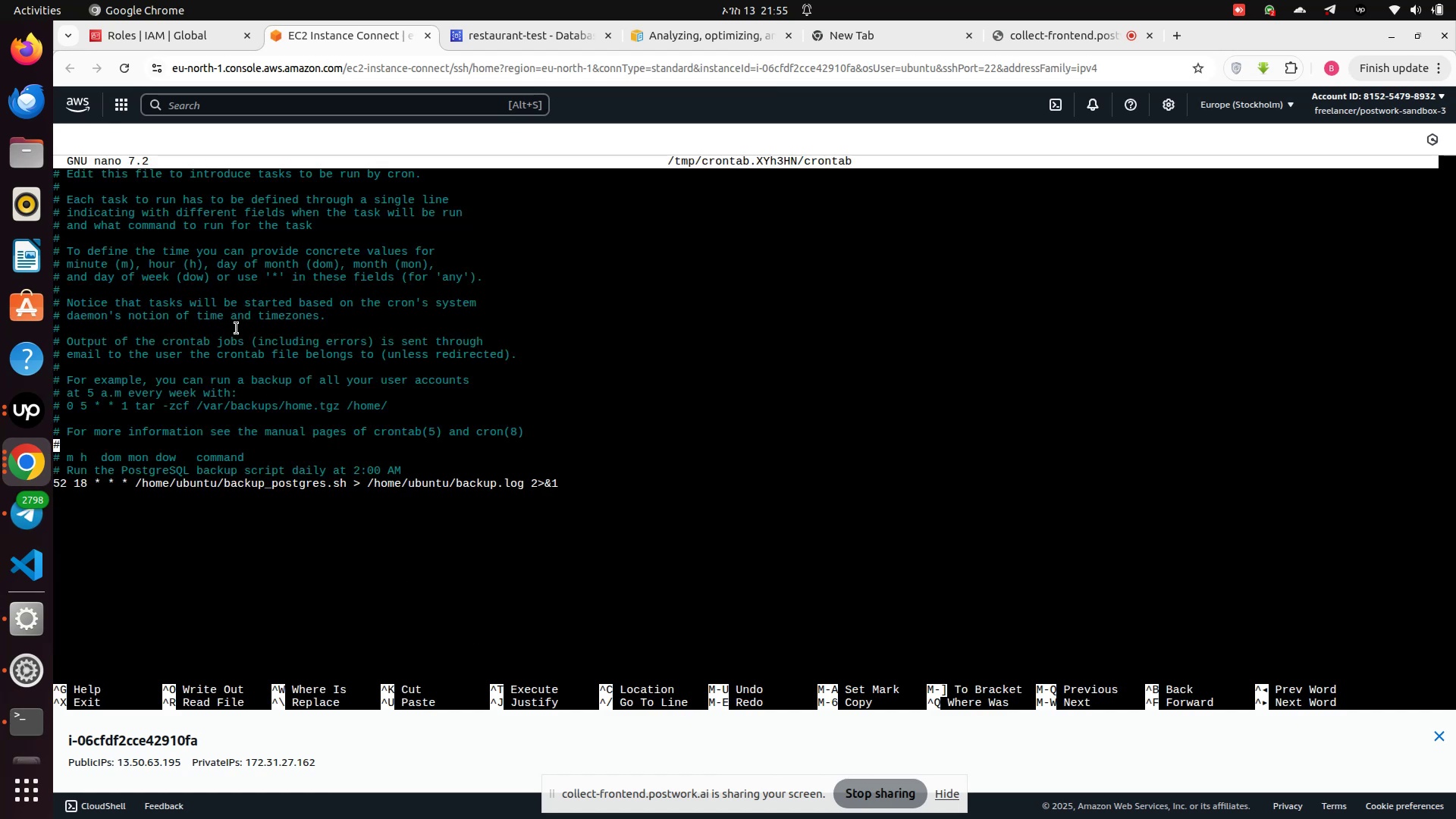 
key(ArrowDown)
 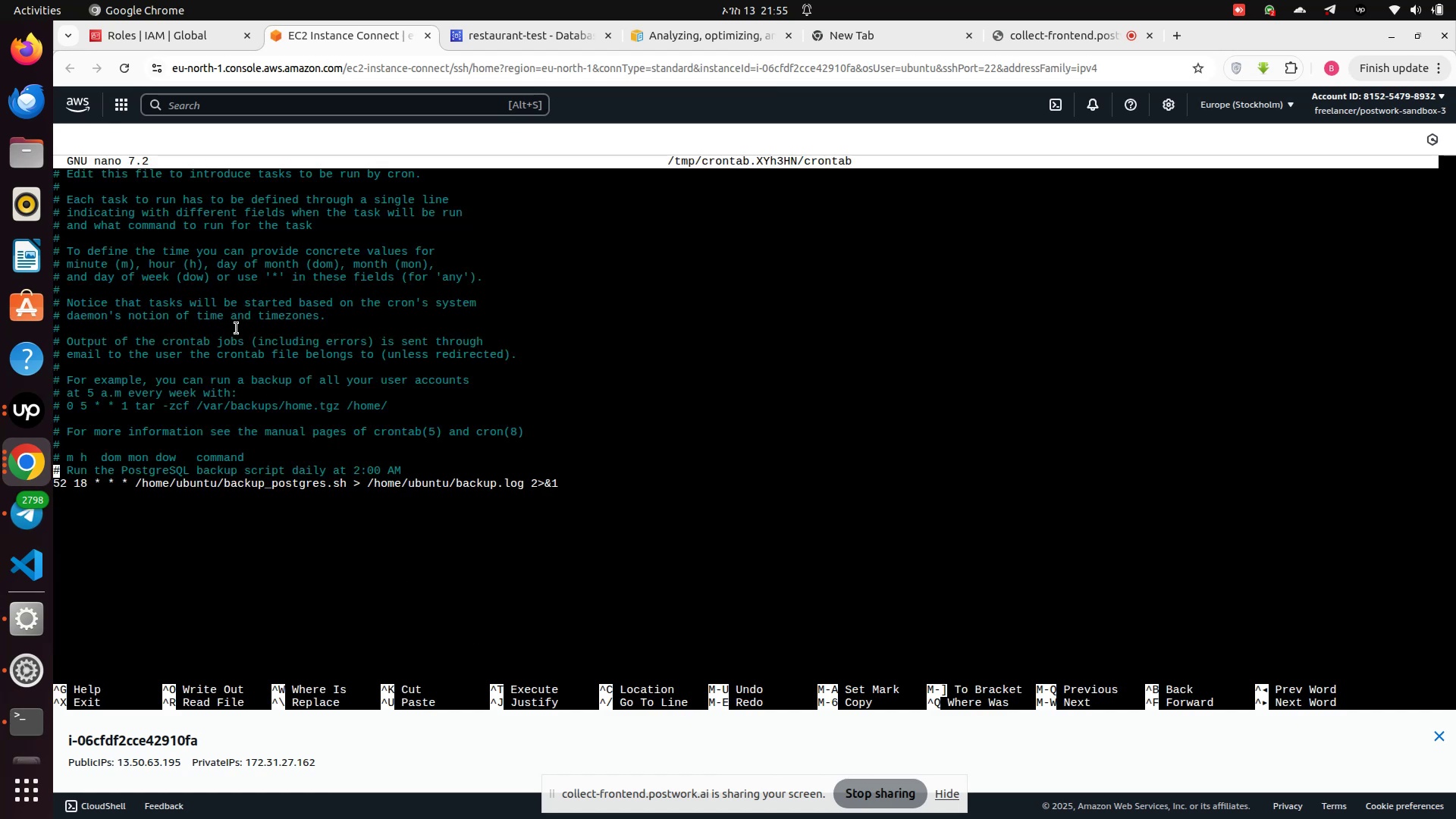 
key(ArrowDown)
 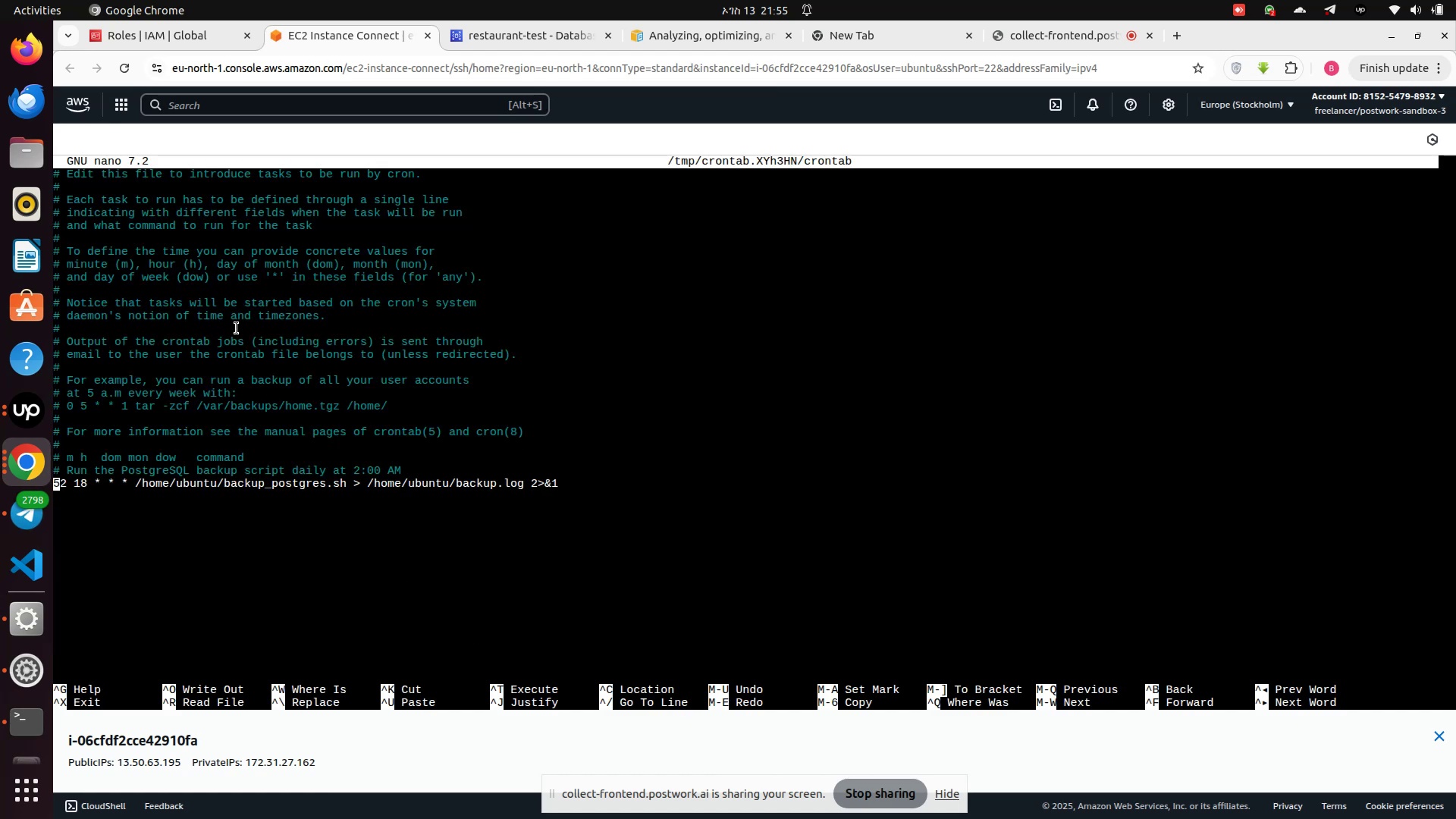 
key(ArrowRight)
 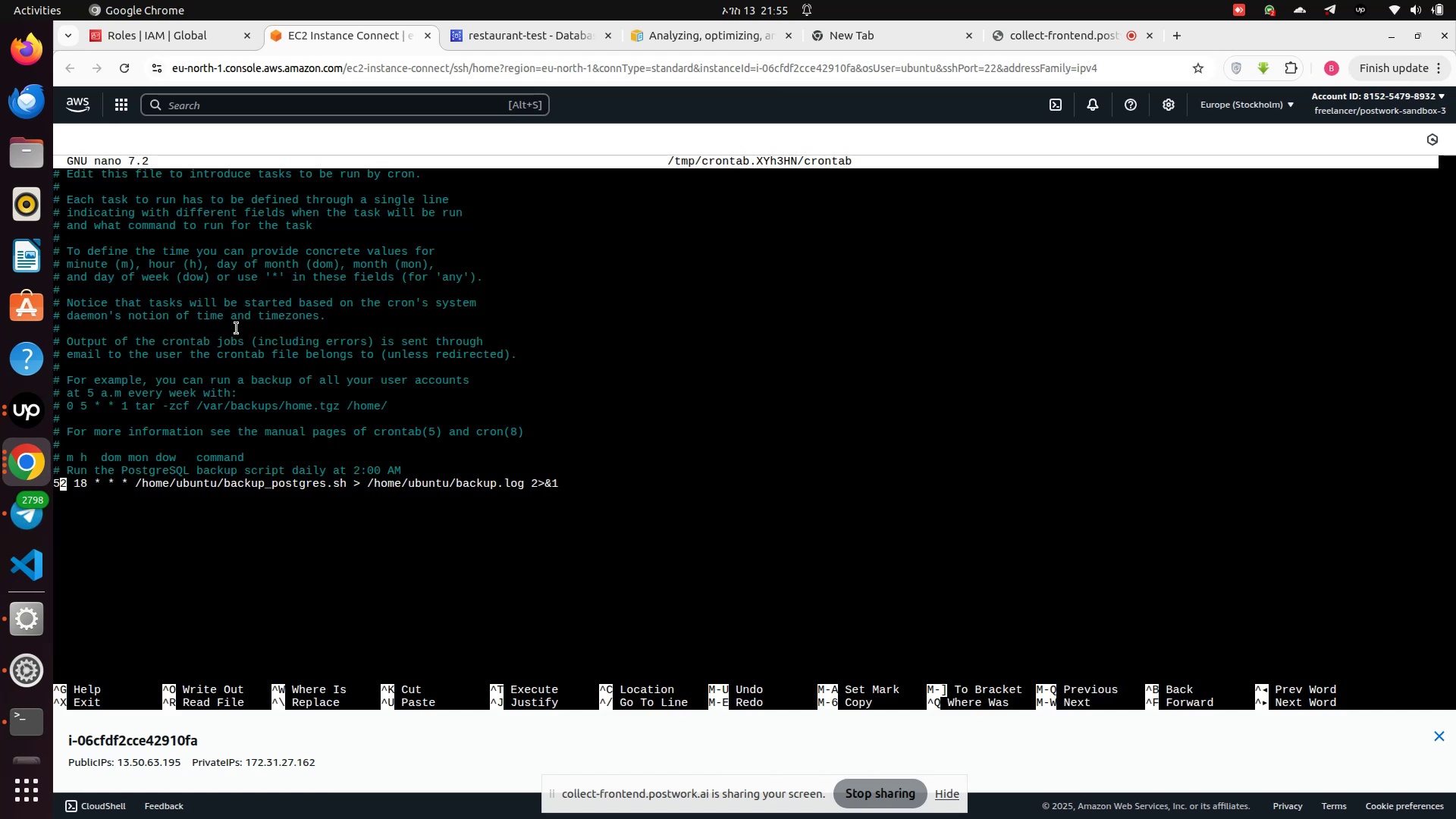 
key(ArrowRight)
 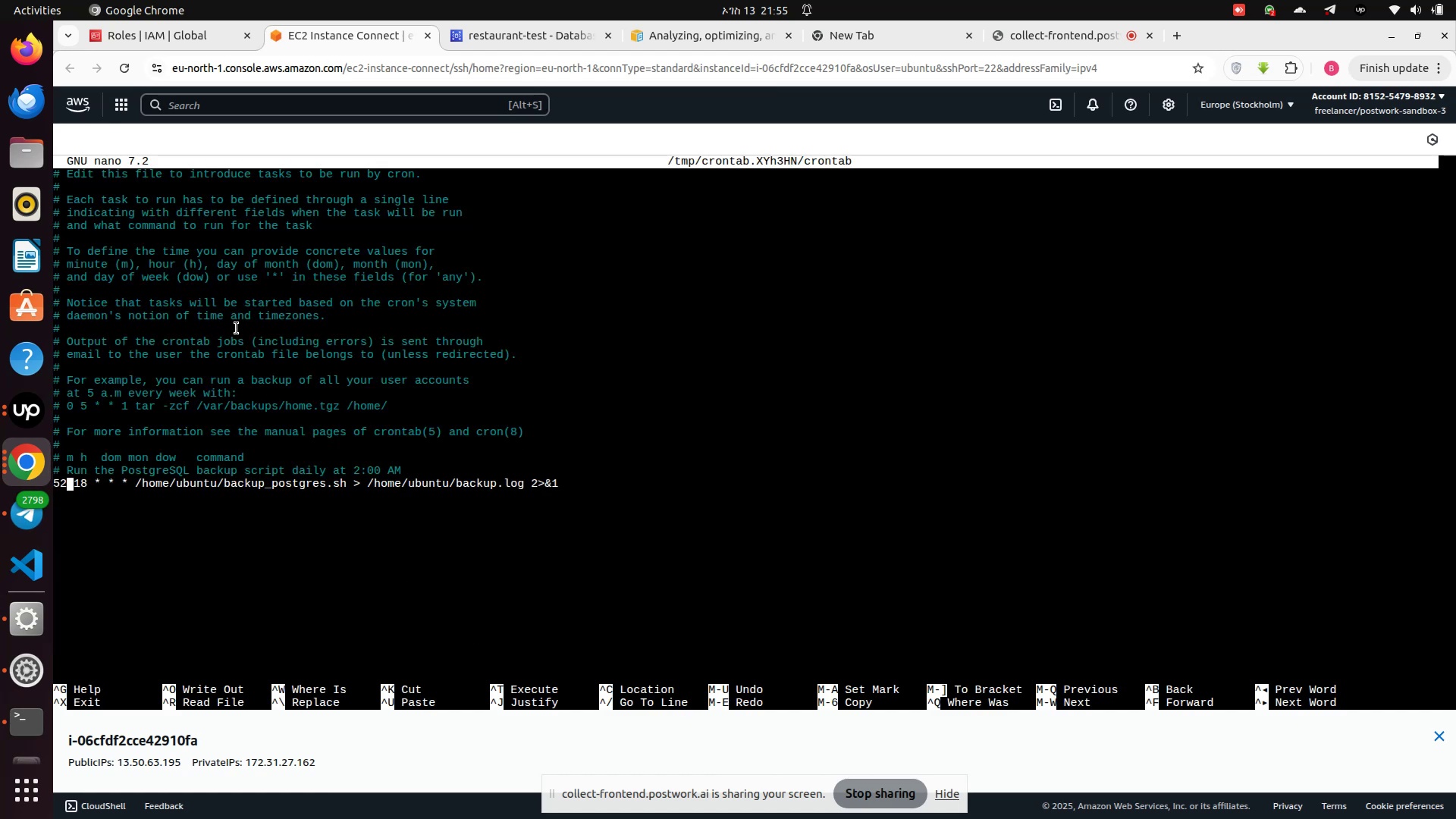 
key(Backspace)
 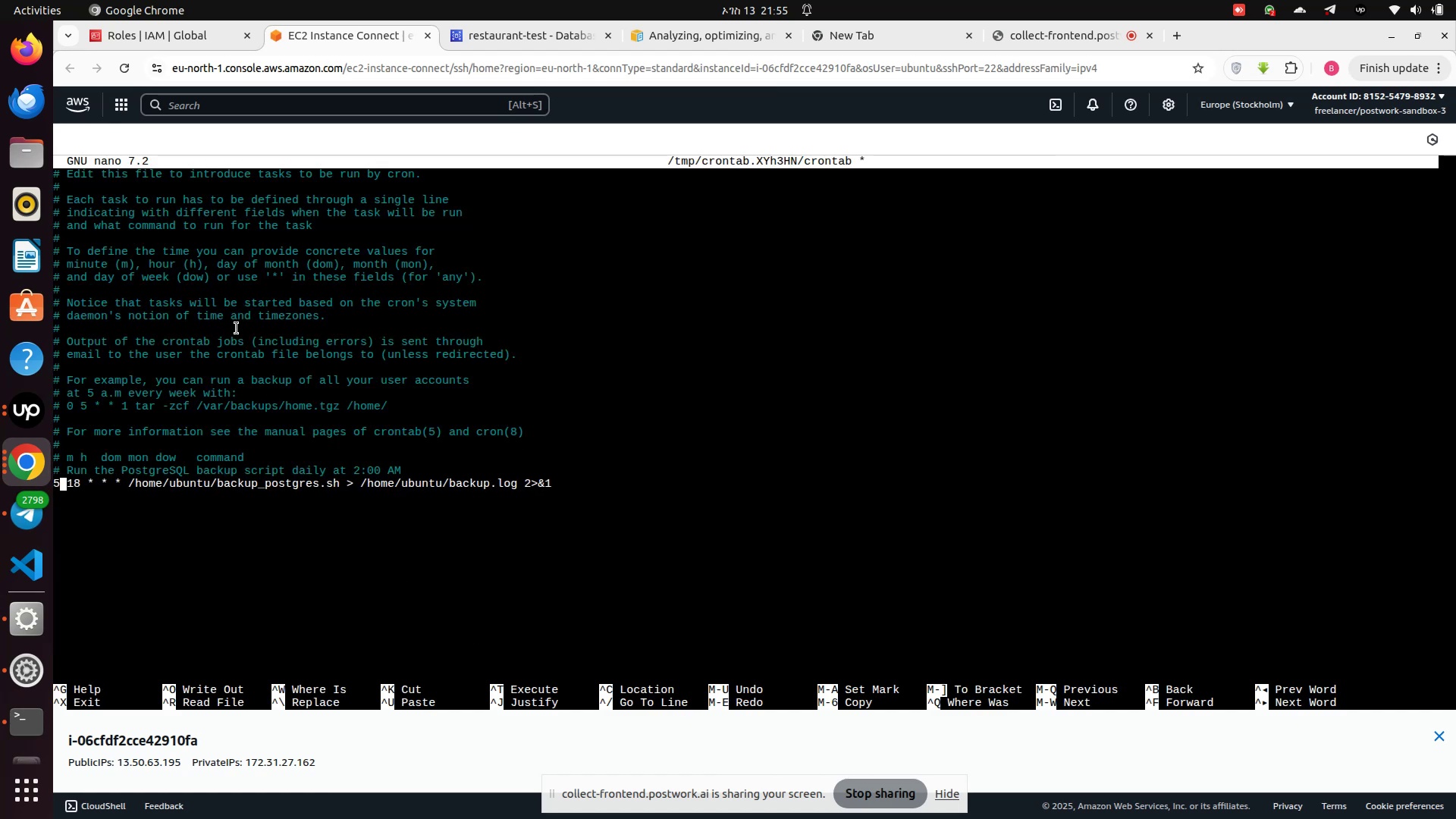 
key(6)
 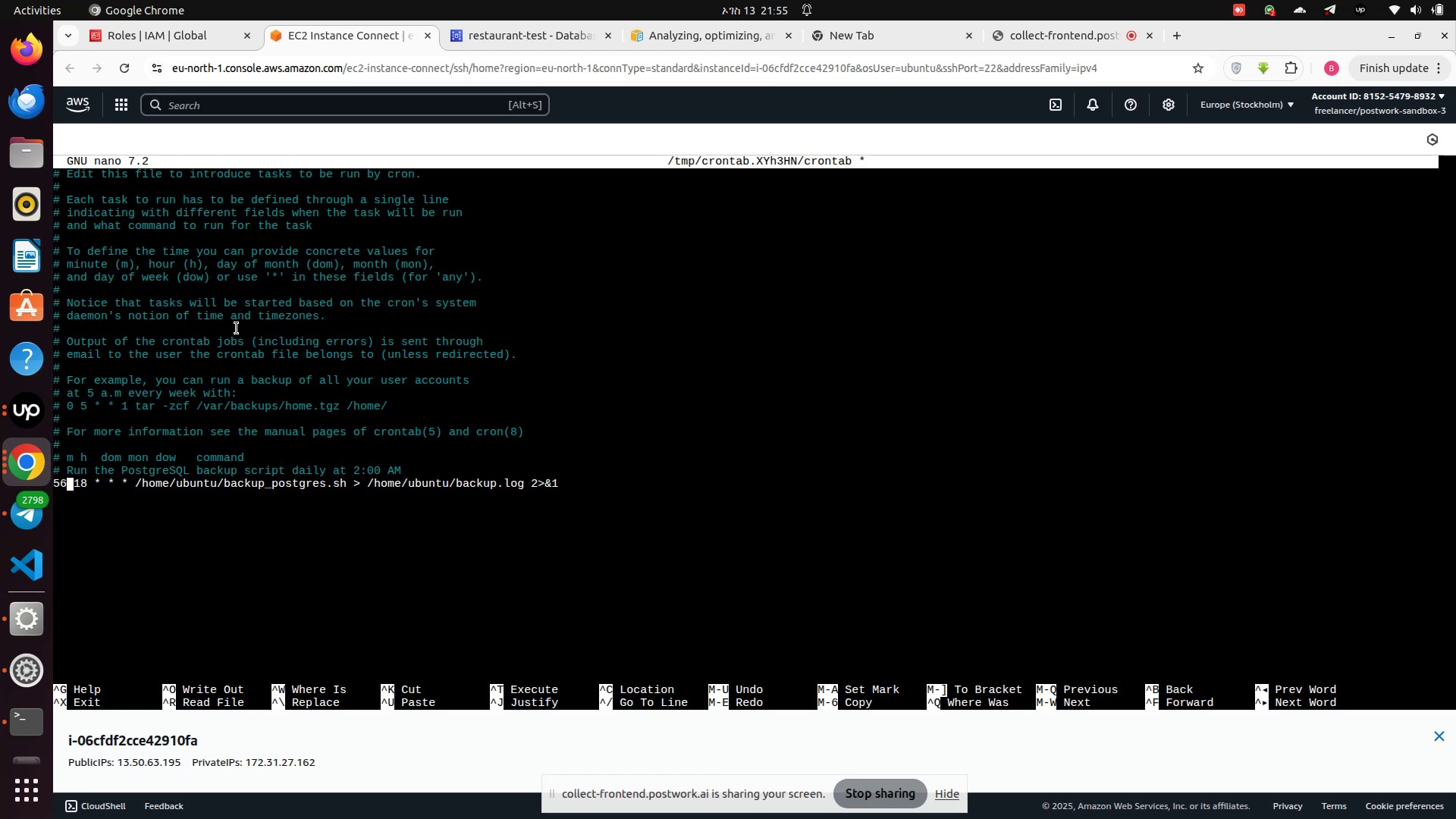 
hold_key(key=X, duration=0.38)
 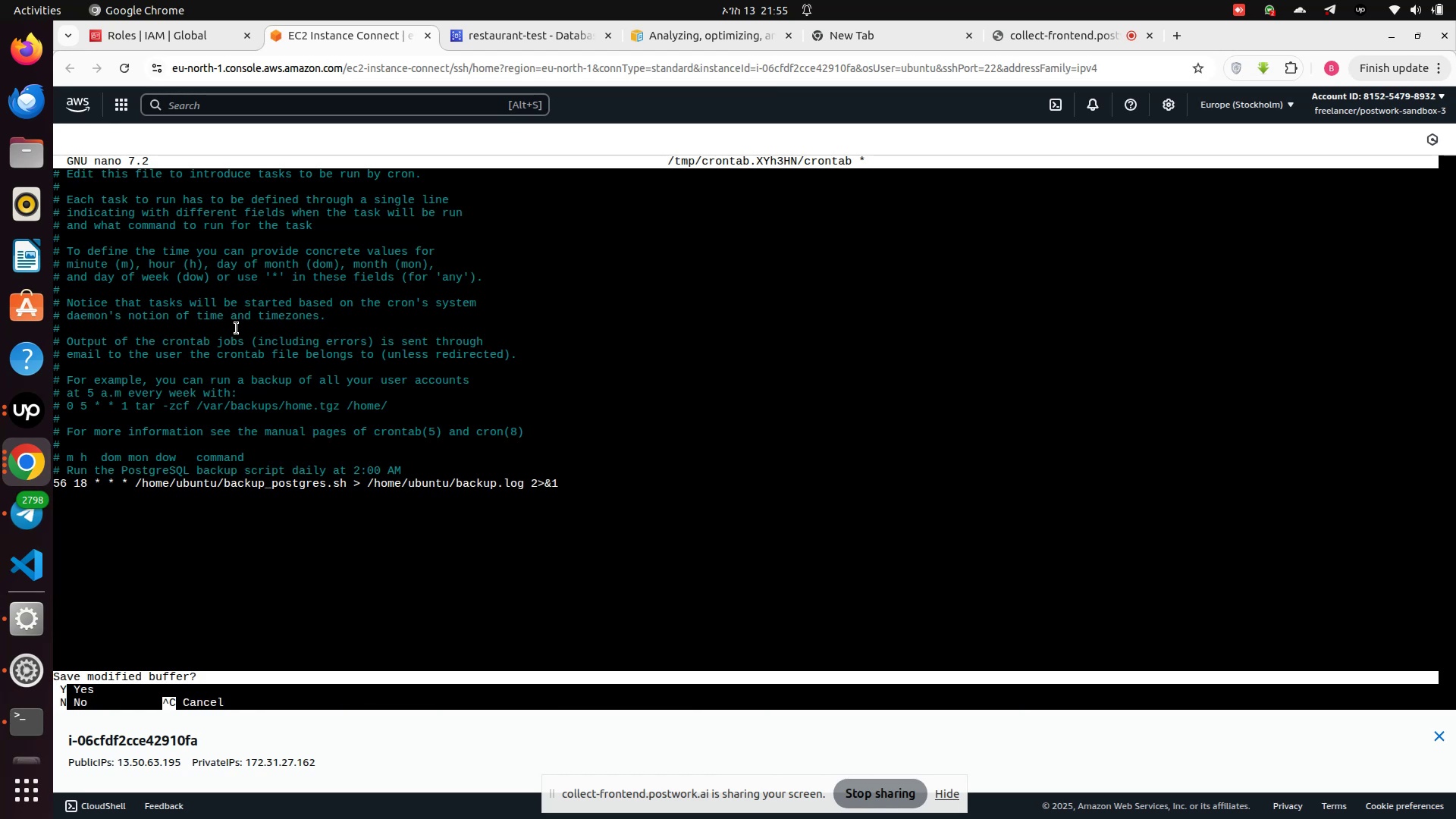 
key(Control+S)
 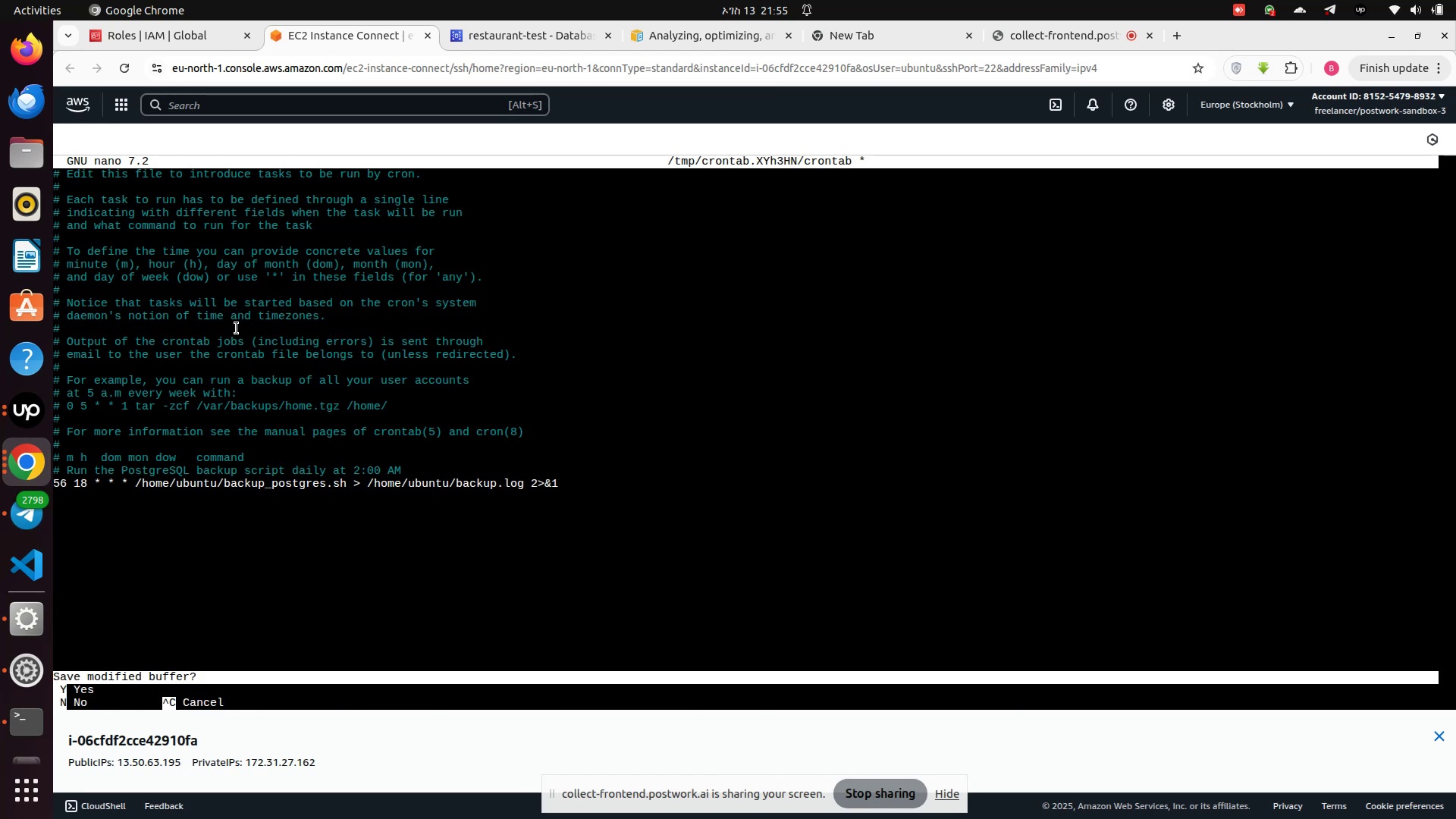 
key(Y)
 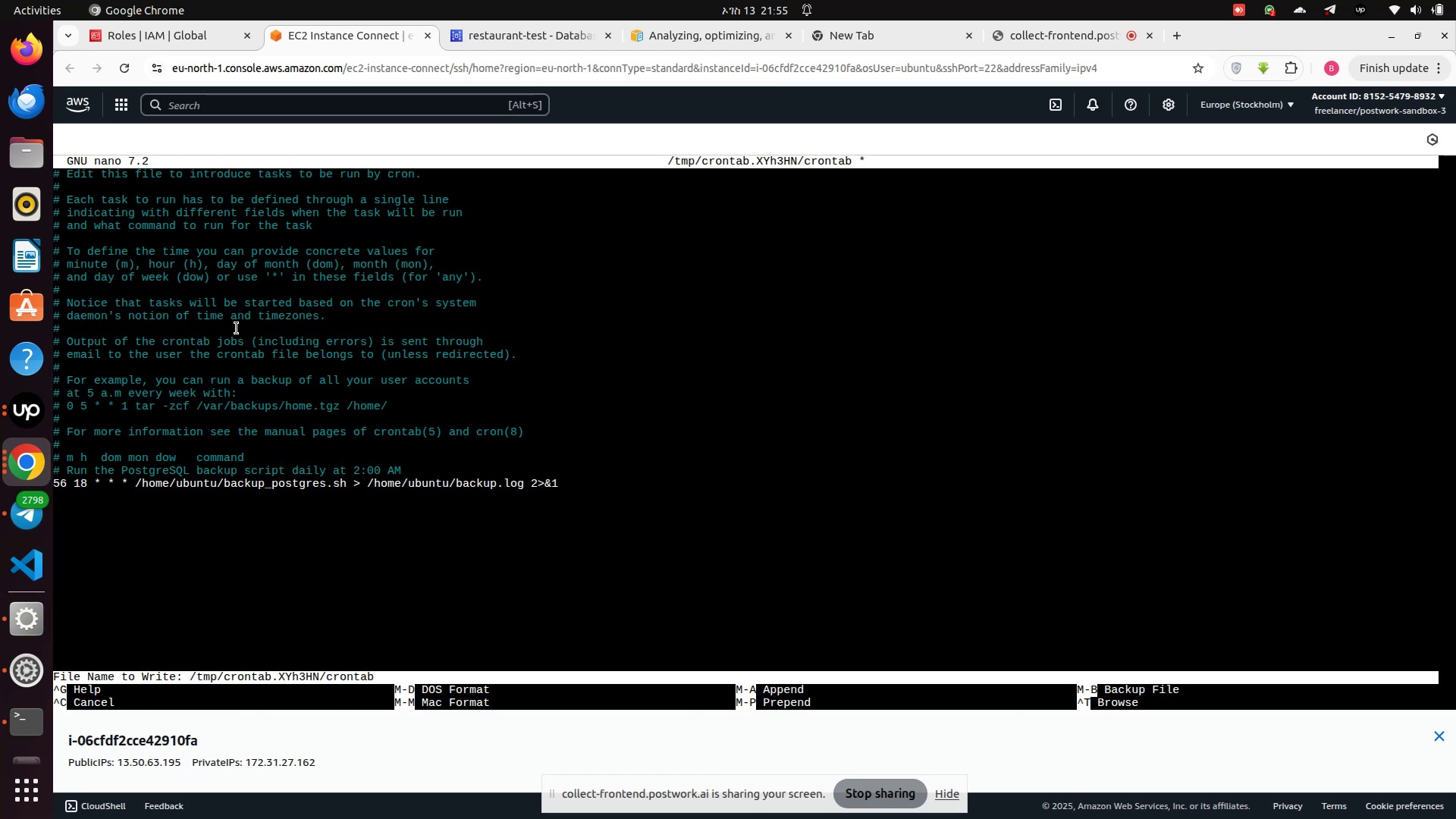 
key(Control+S)
 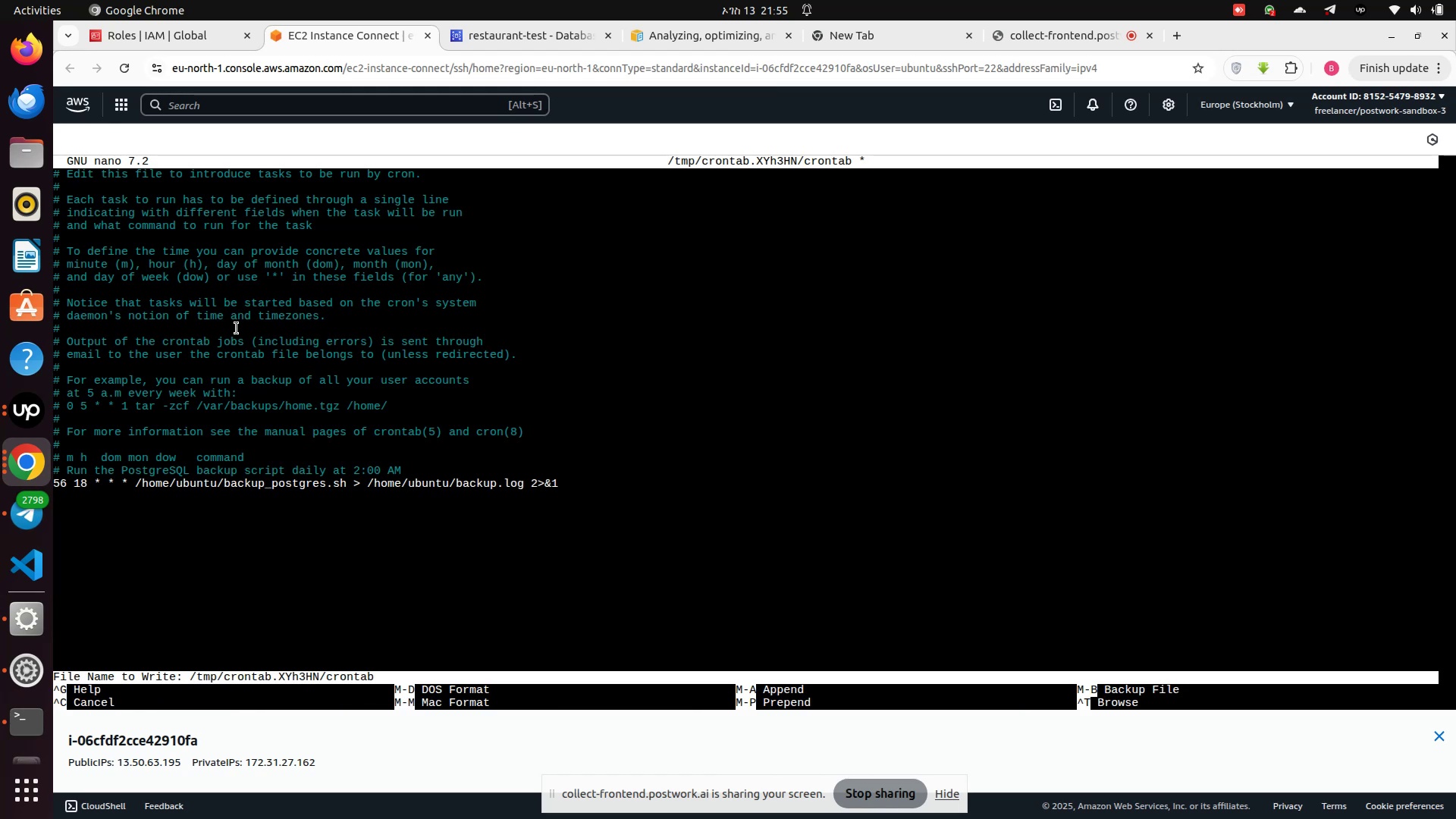 
key(Control+X)
 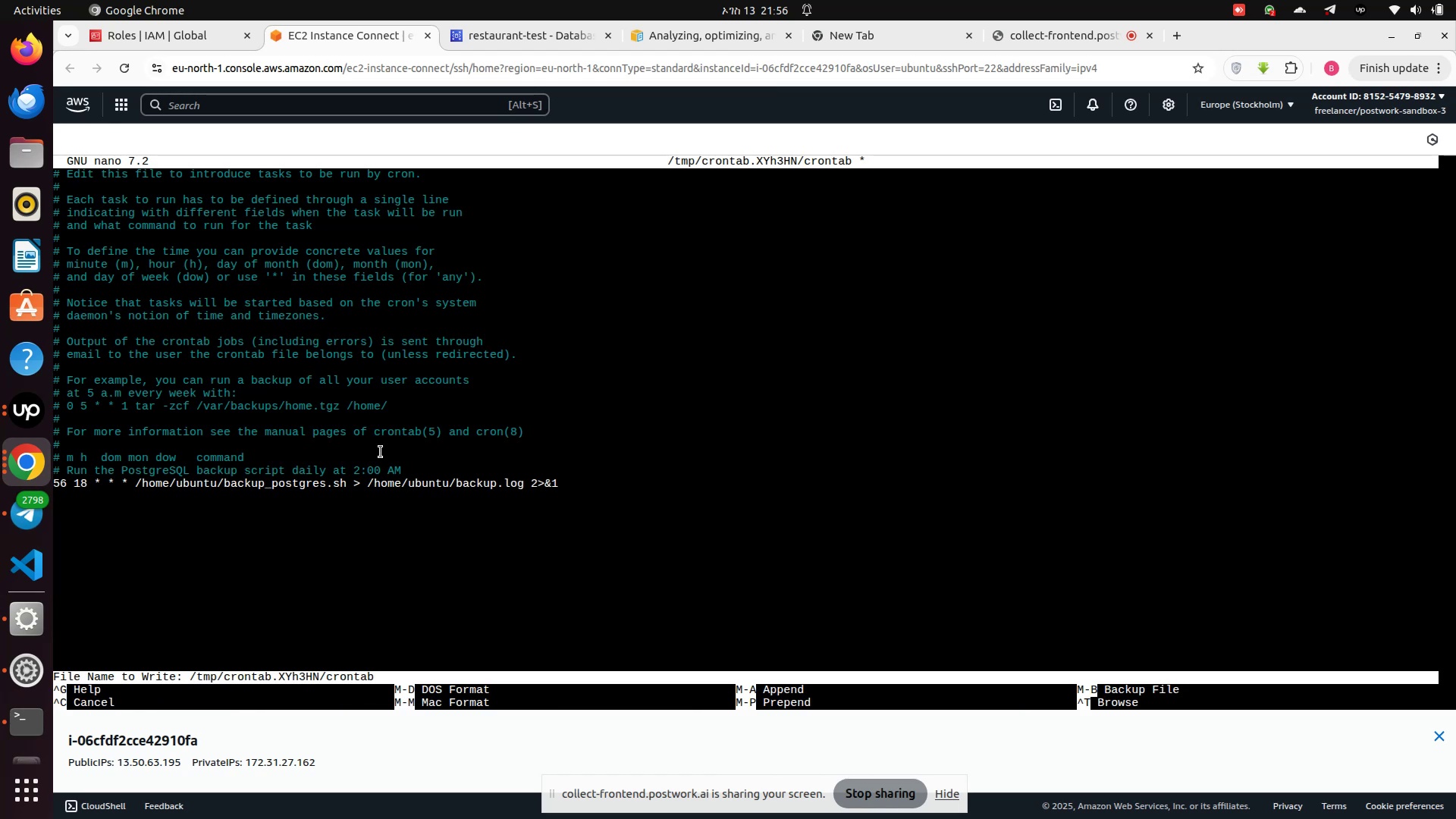 
key(Control+X)
 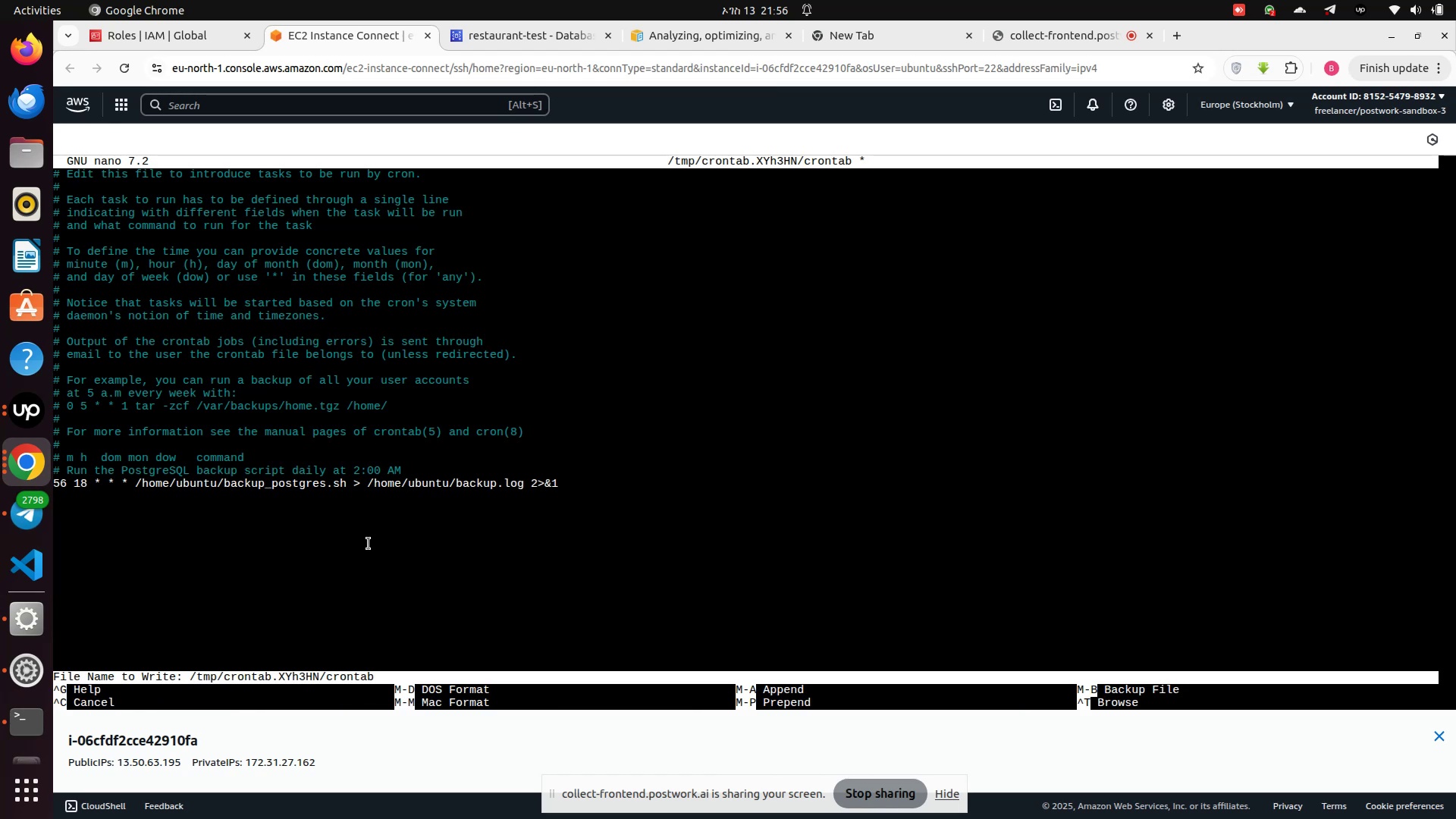 
key(Control+X)
 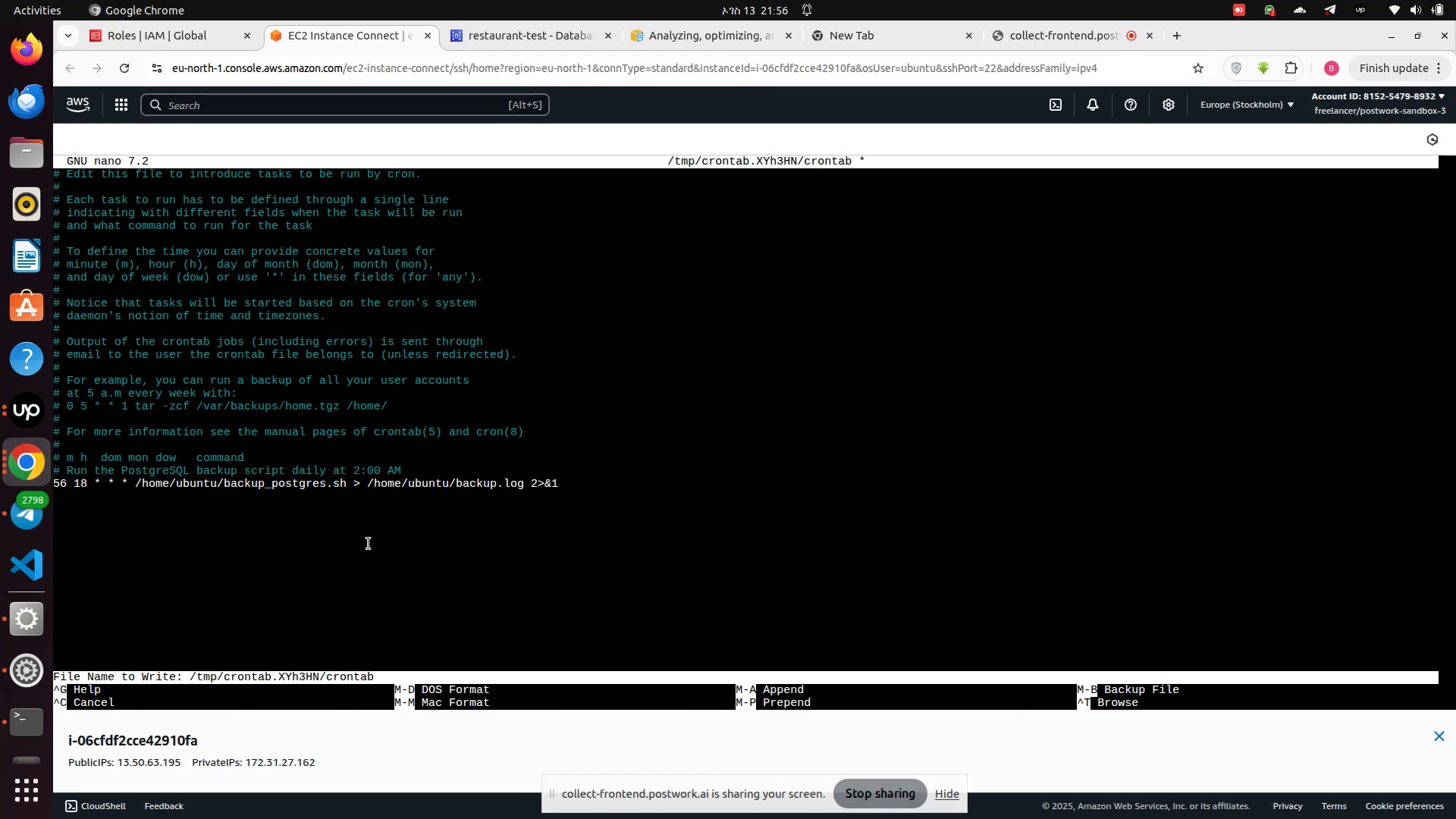 
key(Control+Z)
 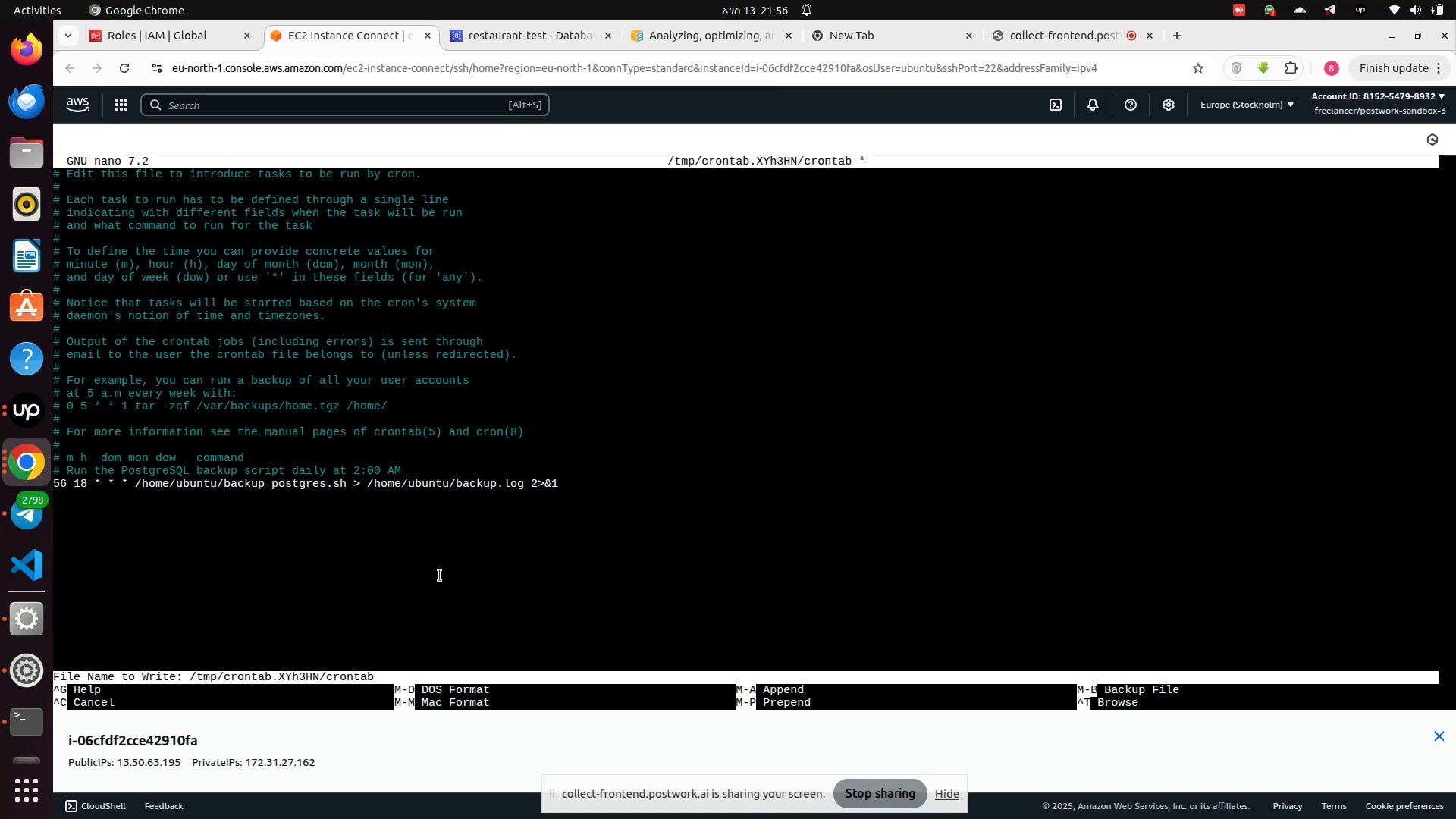 
key(Control+S)
 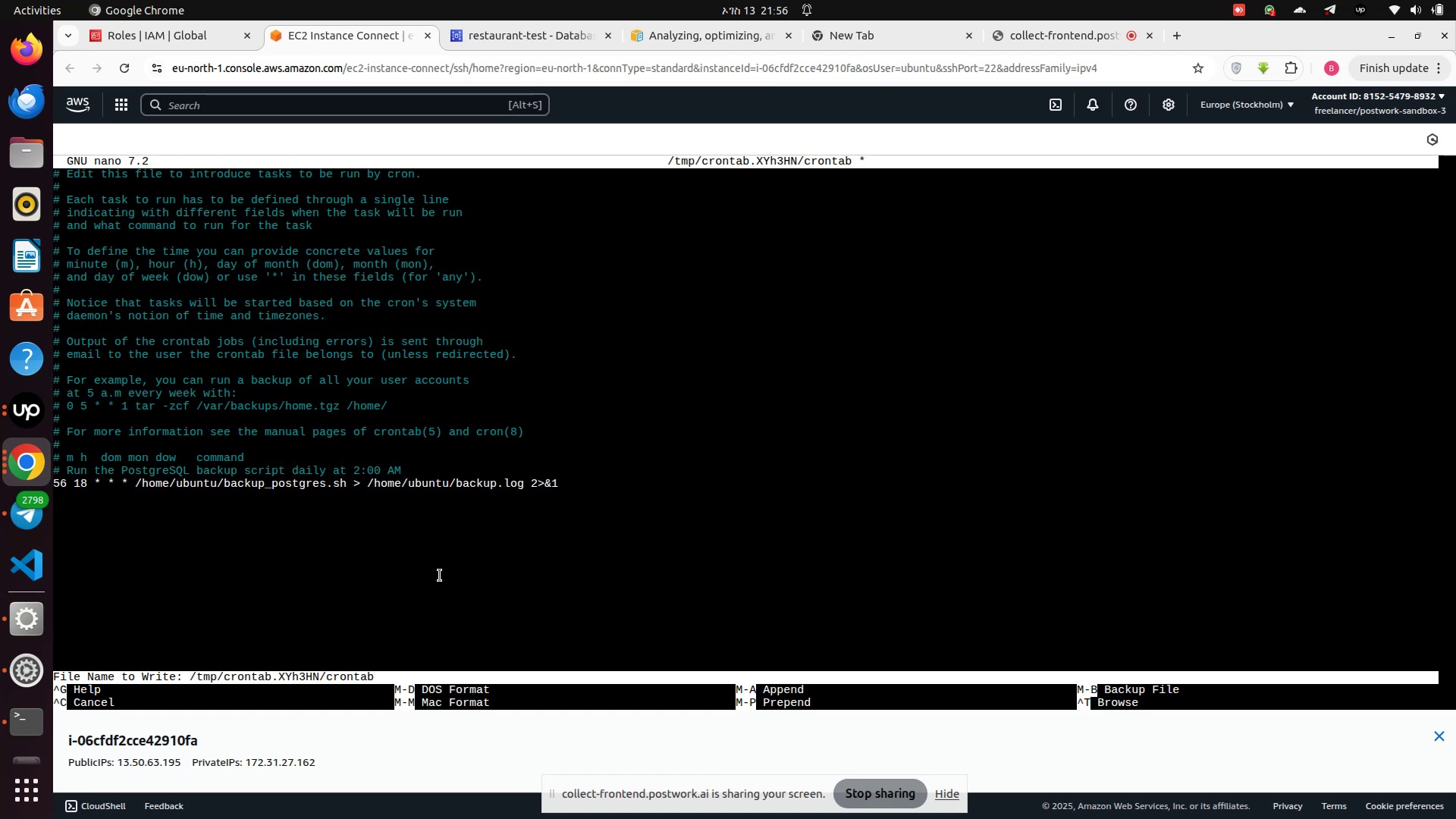 
key(Control+S)
 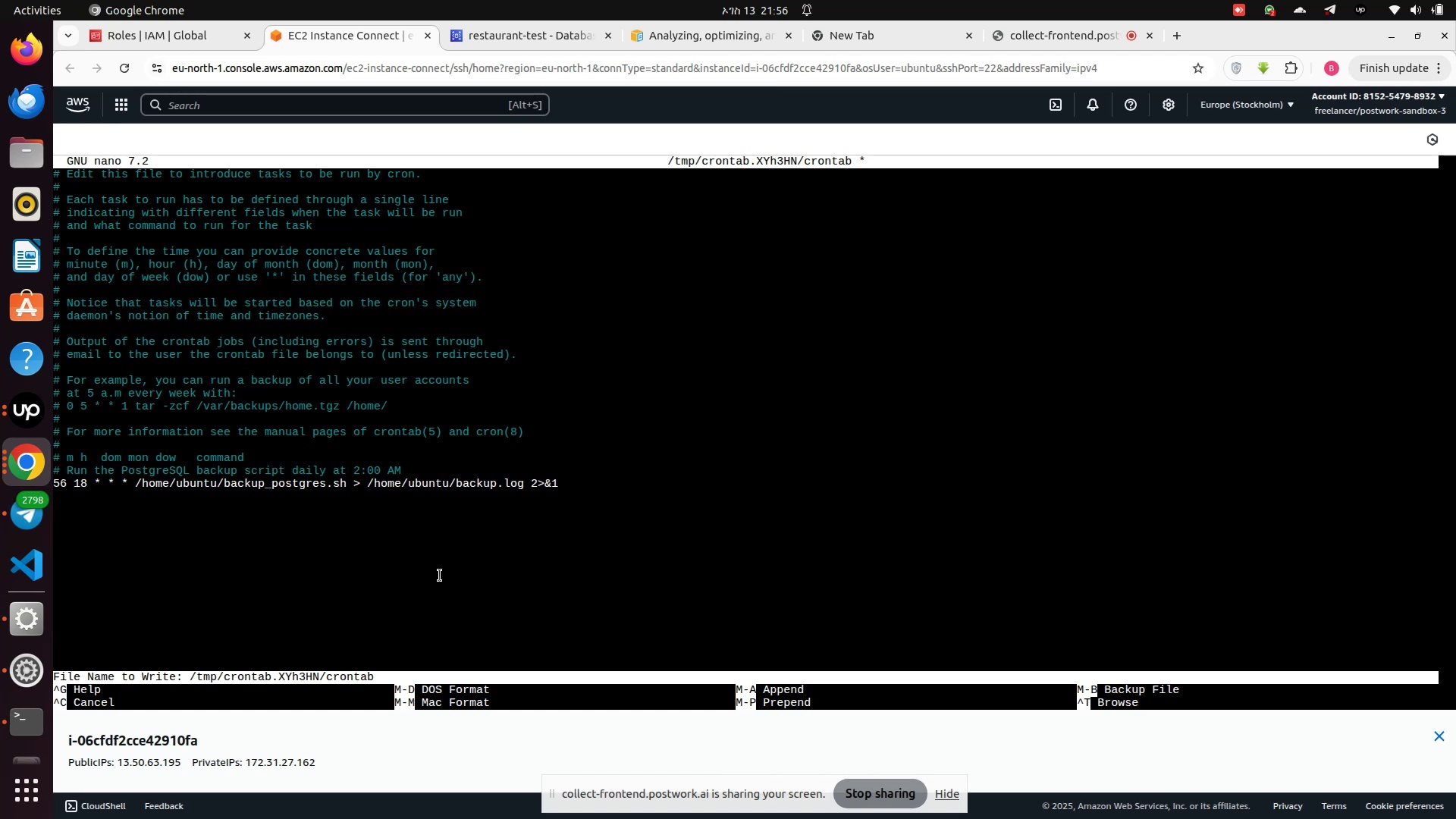 
key(Control+A)
 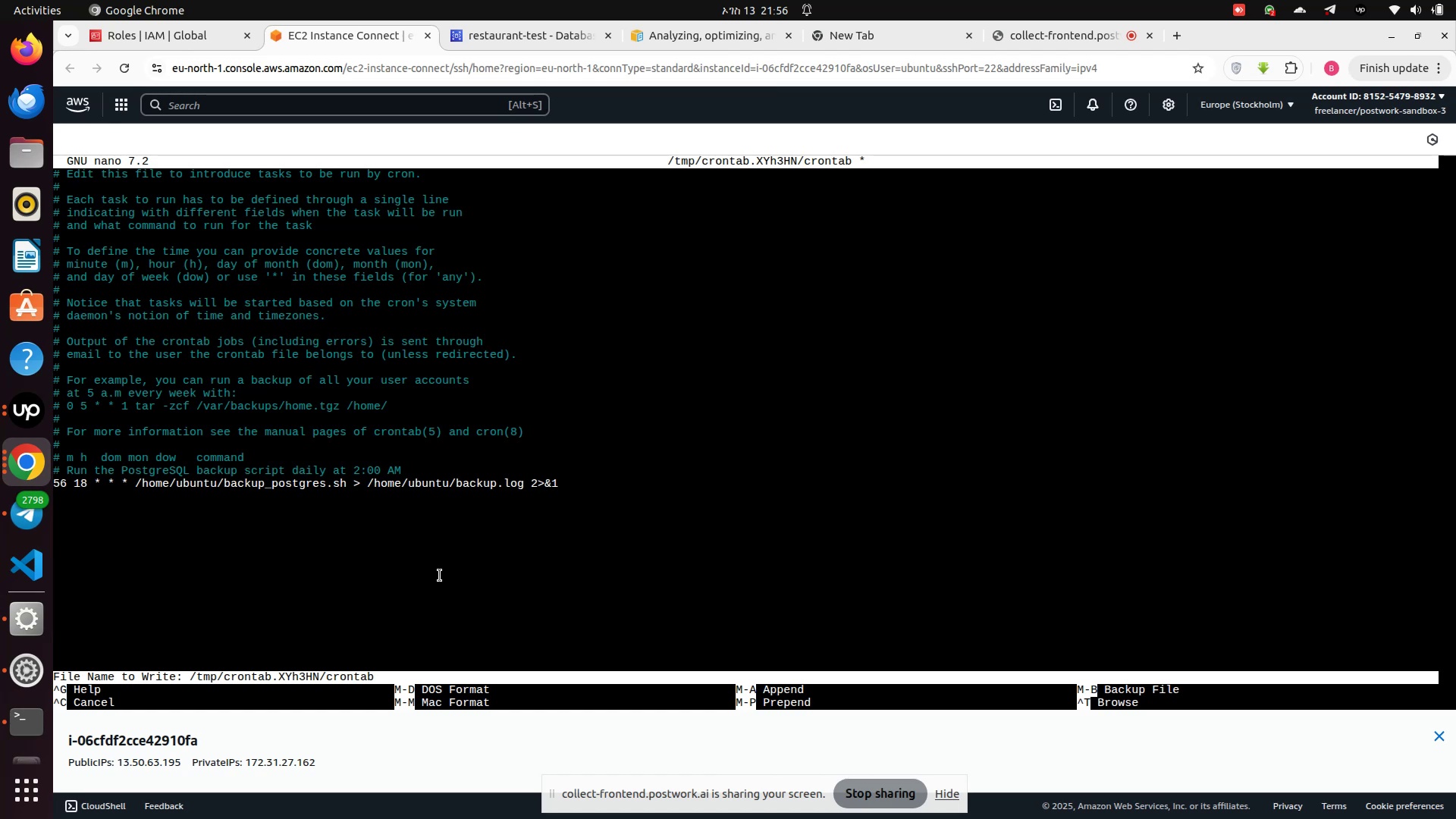 
key(Control+C)
 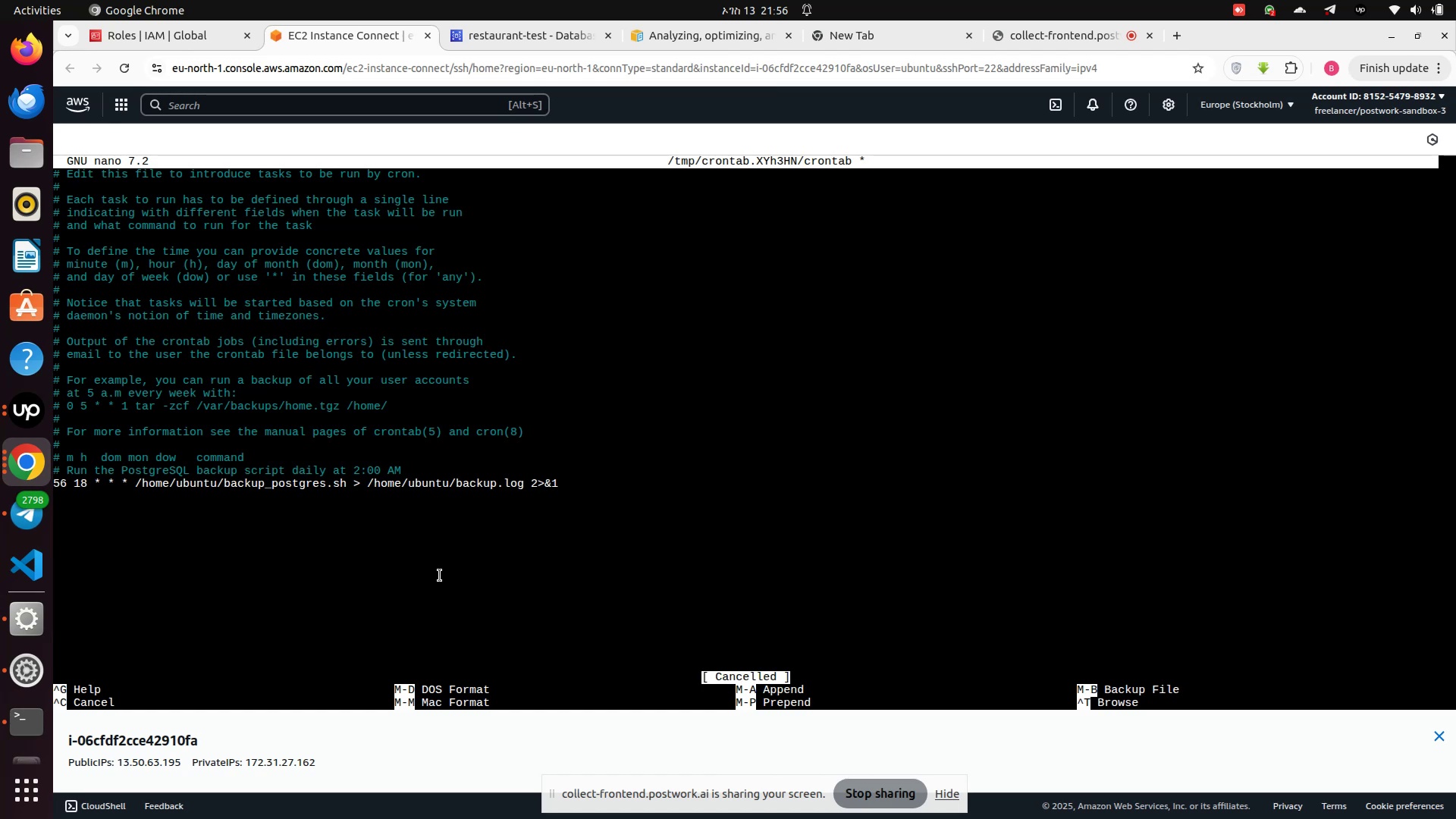 
left_click([440, 576])
 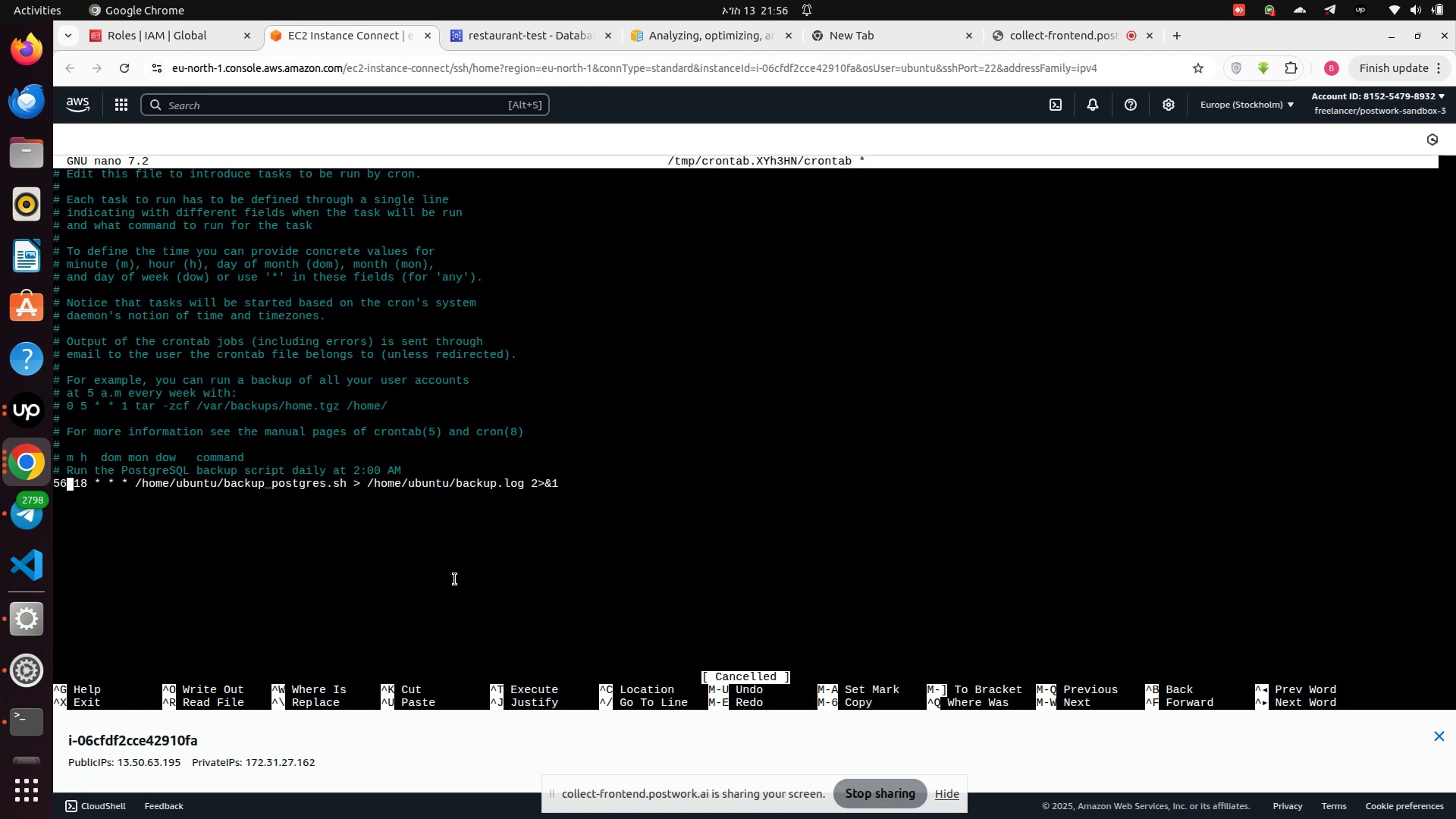 
key(Backspace)
 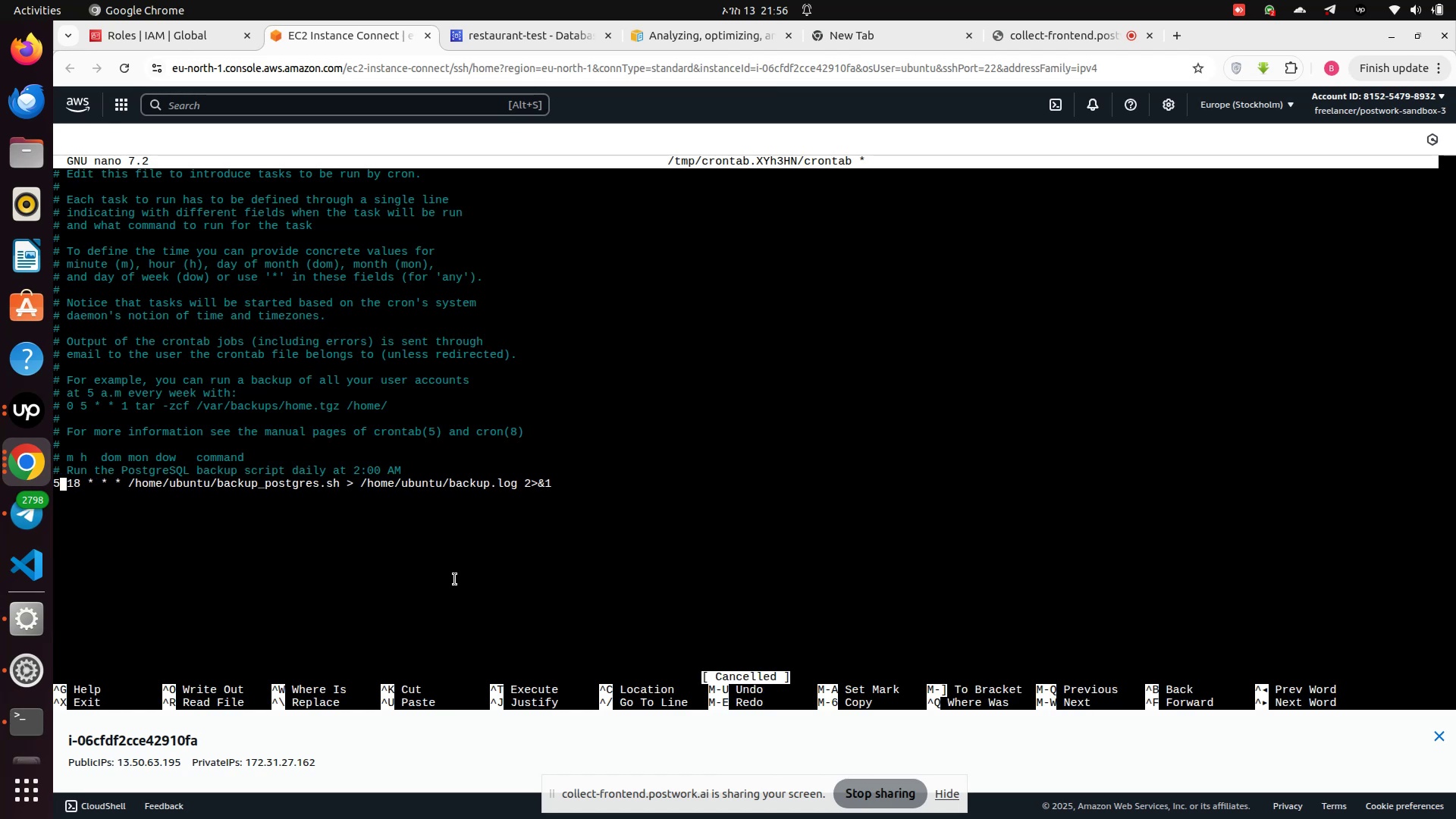 
key(7)
 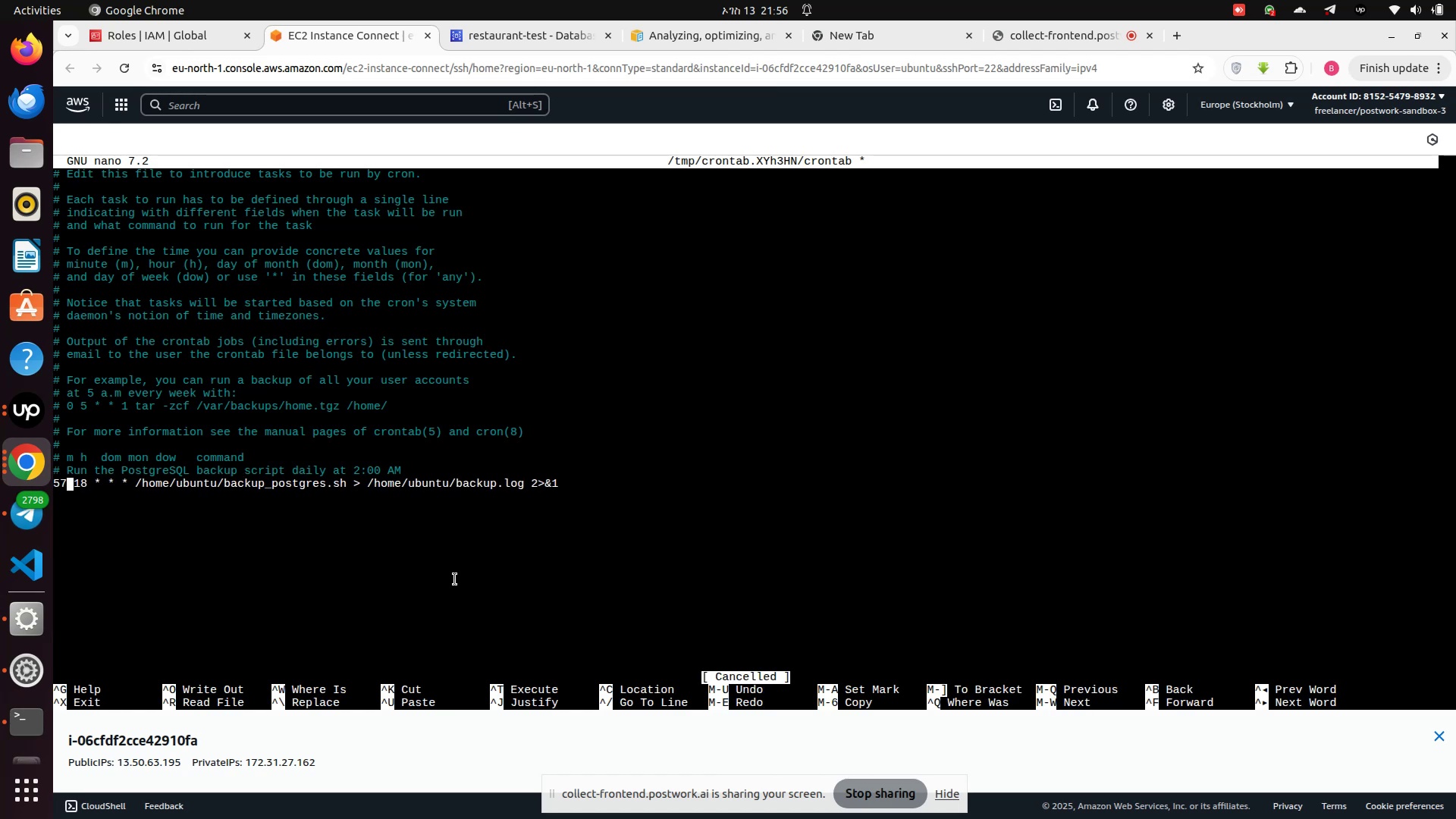 
key(Control+ControlLeft)
 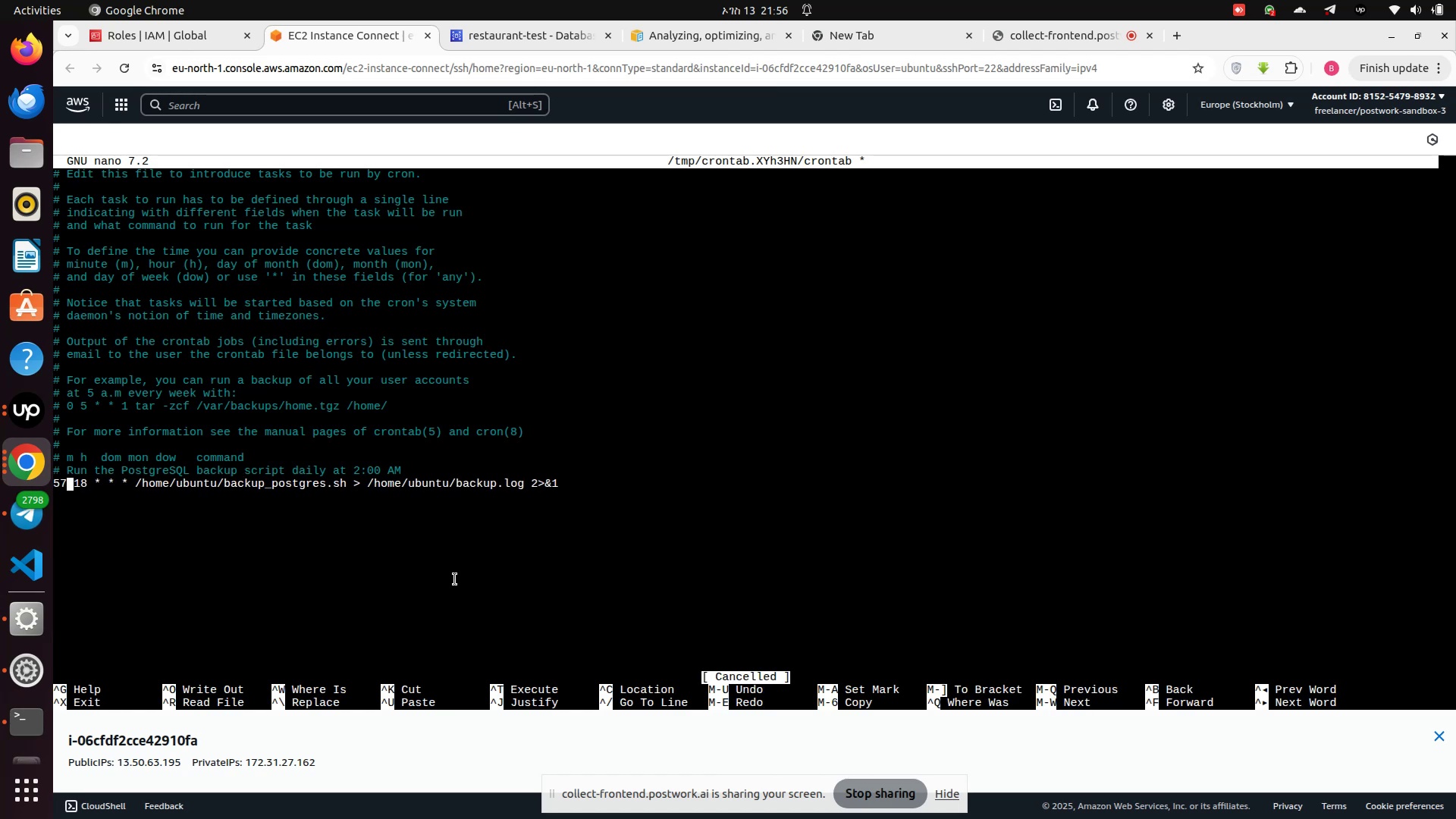 
key(Control+X)
 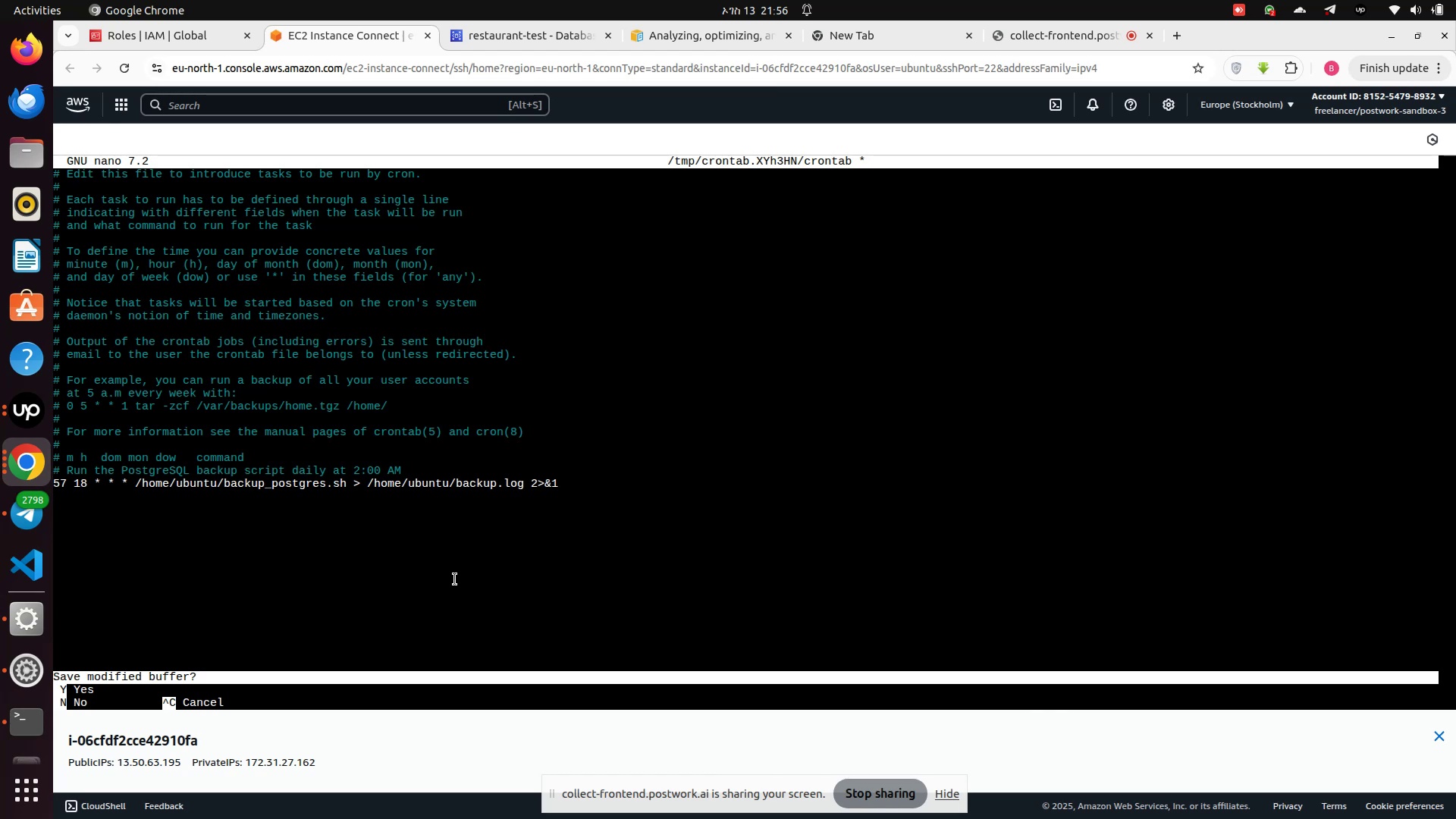 
key(Y)
 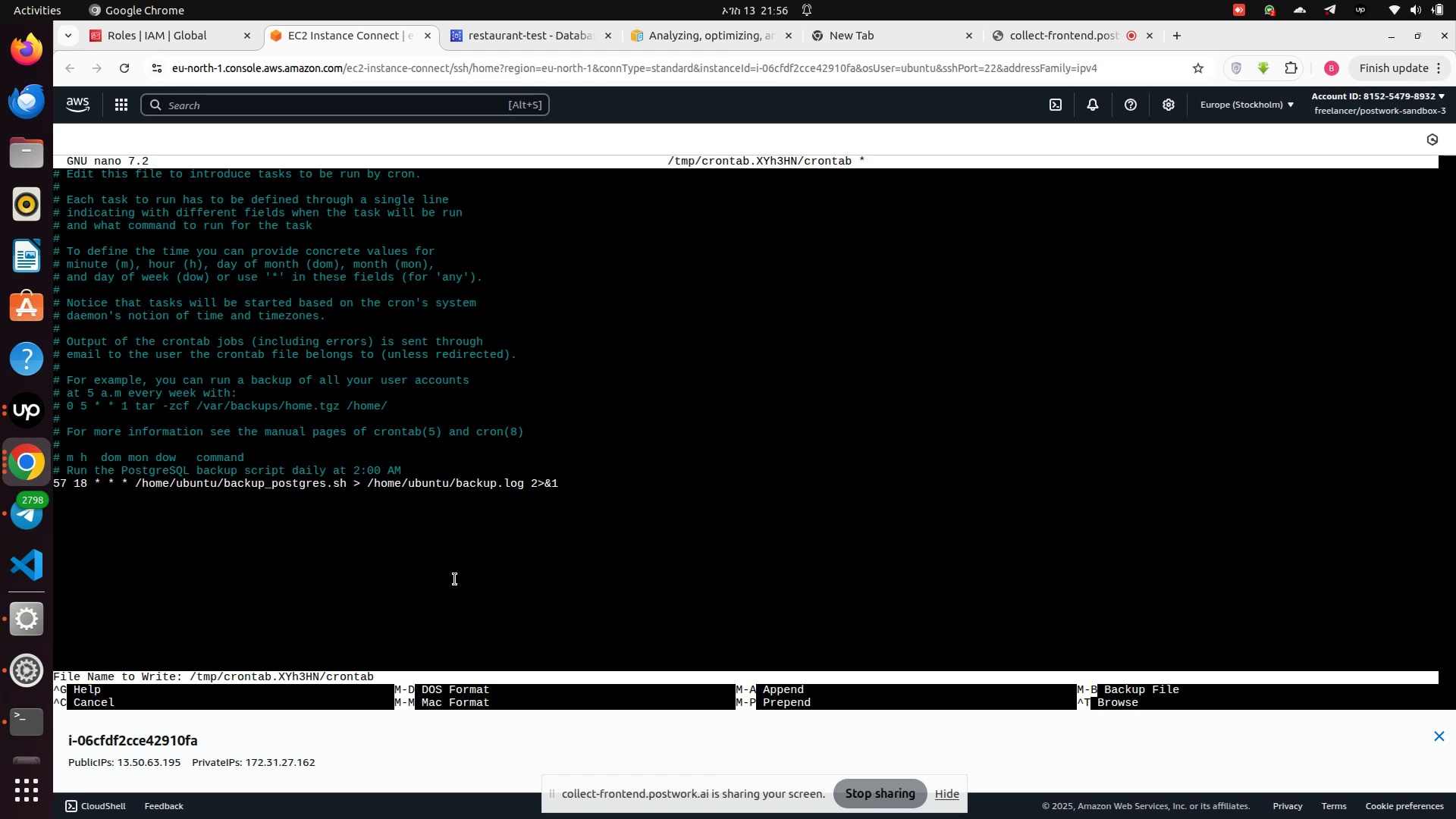 
key(Control+Z)
 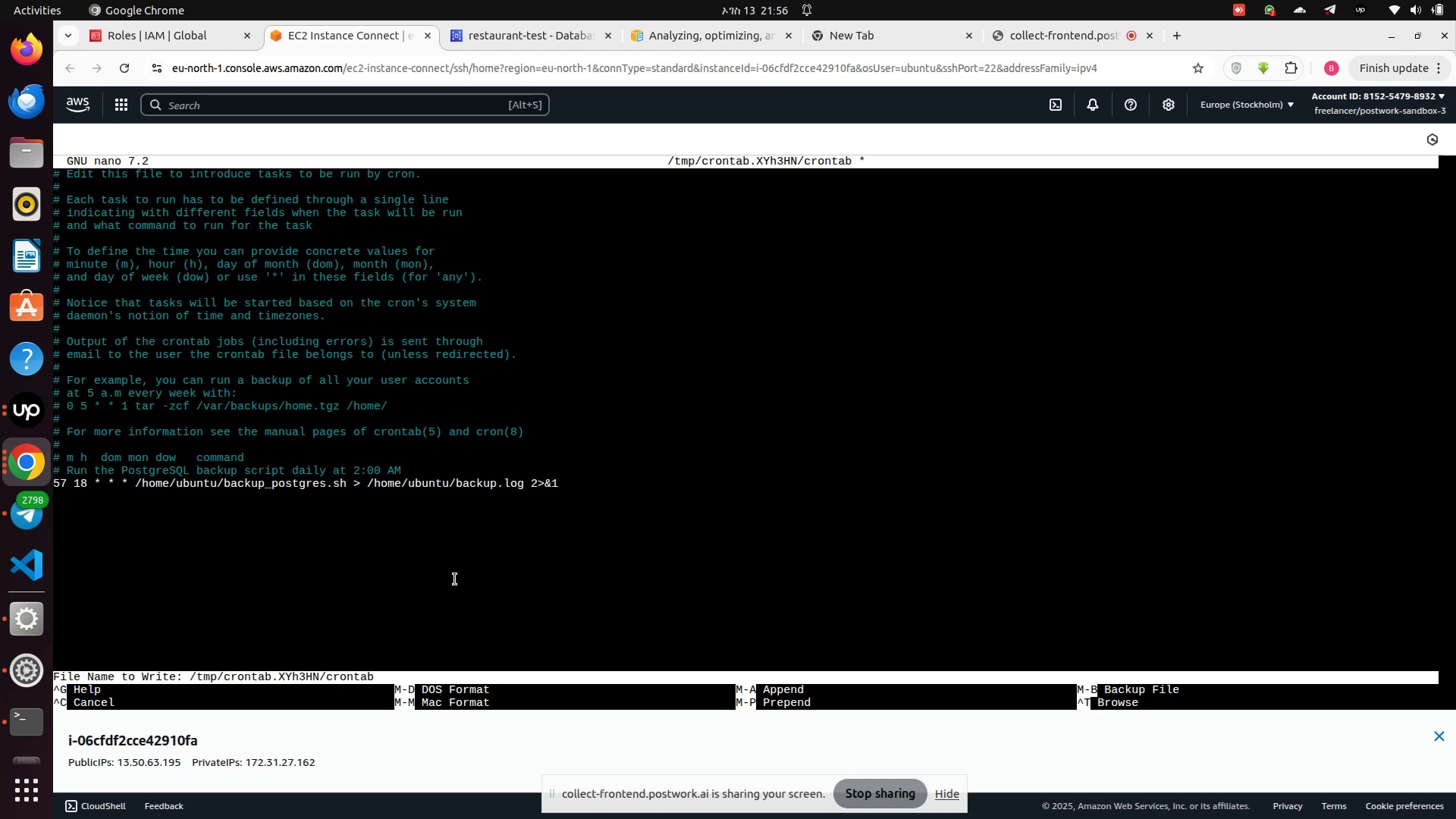 
key(Control+X)
 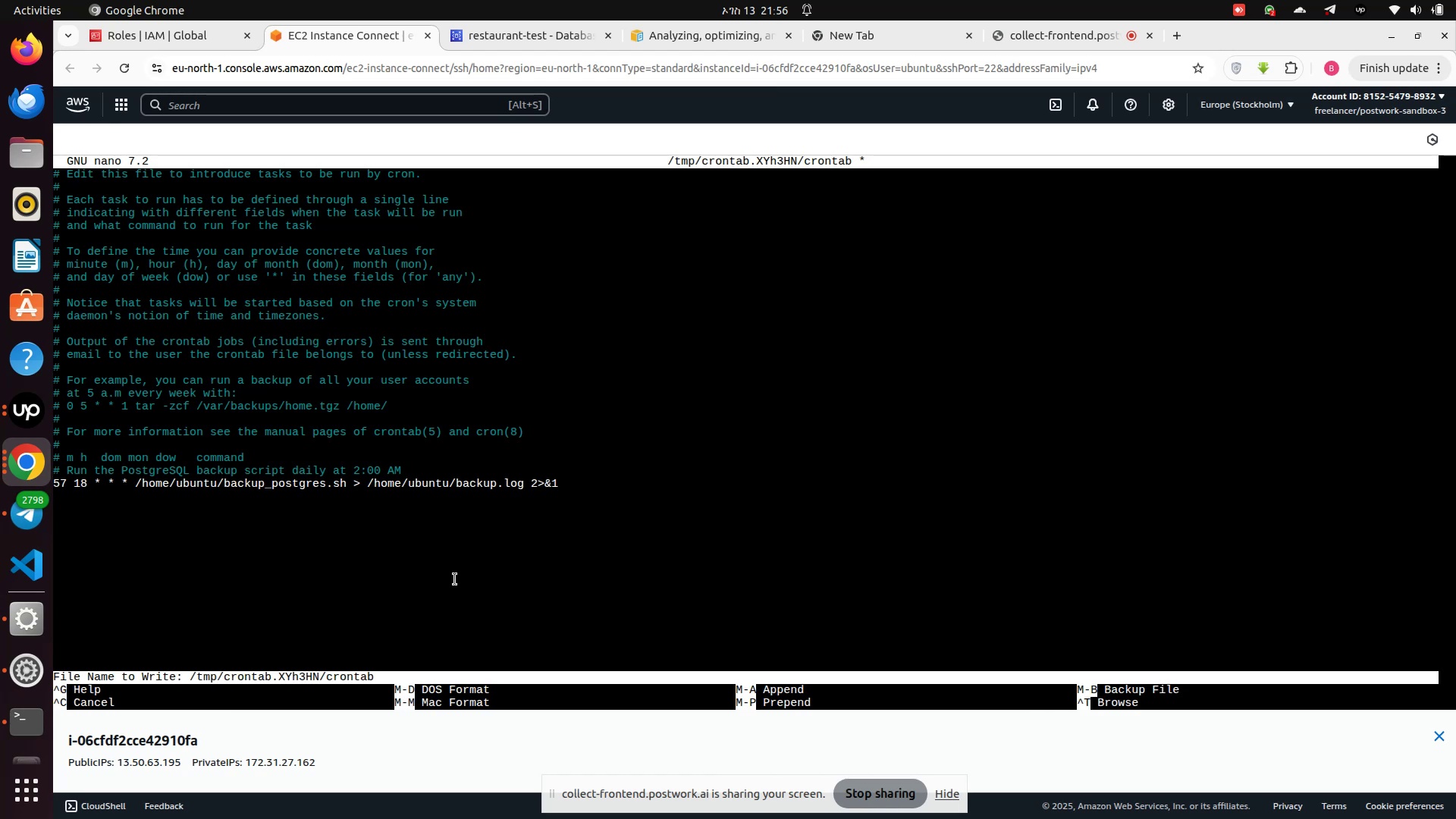 
key(Control+S)
 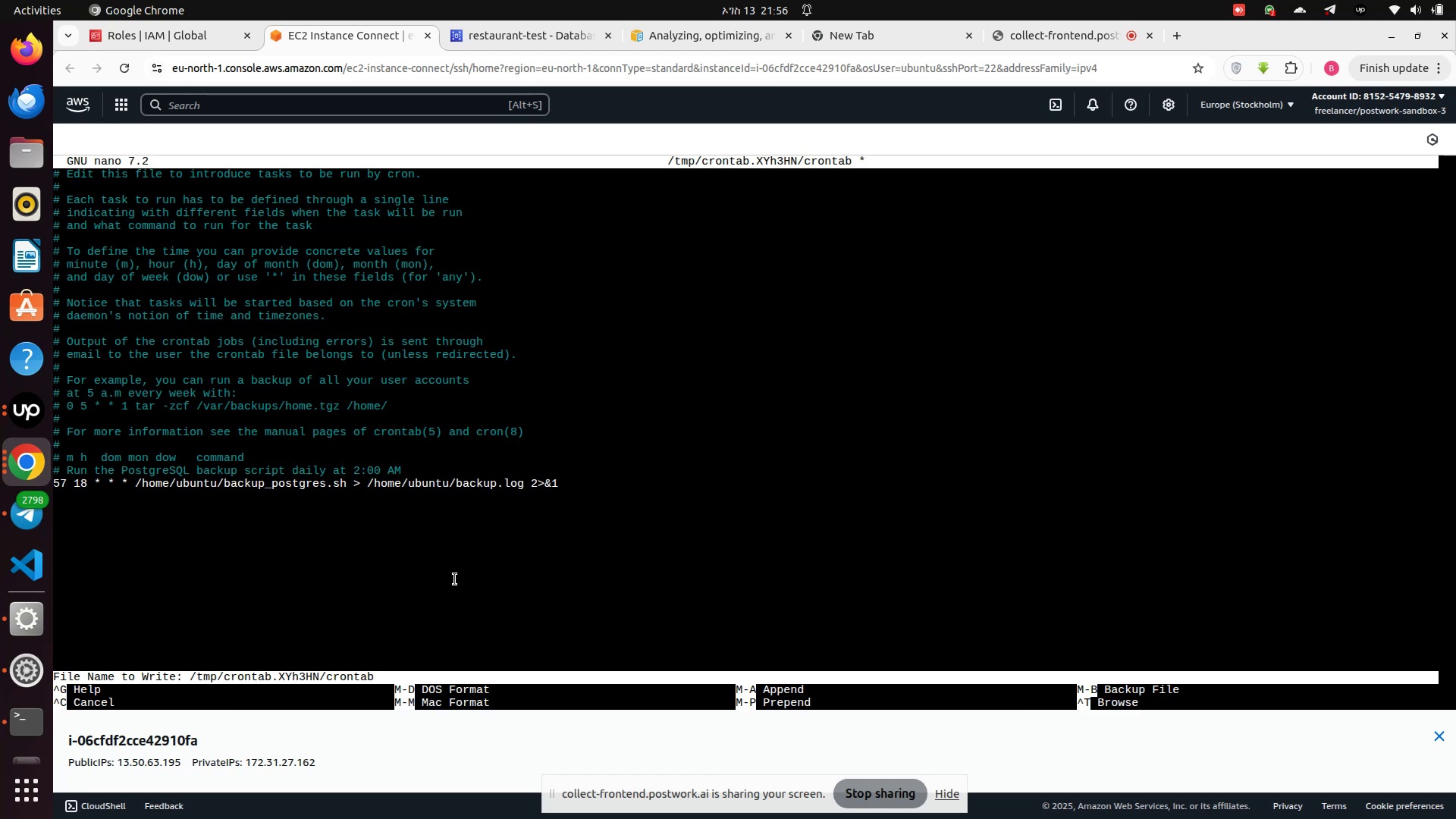 
key(Control+S)
 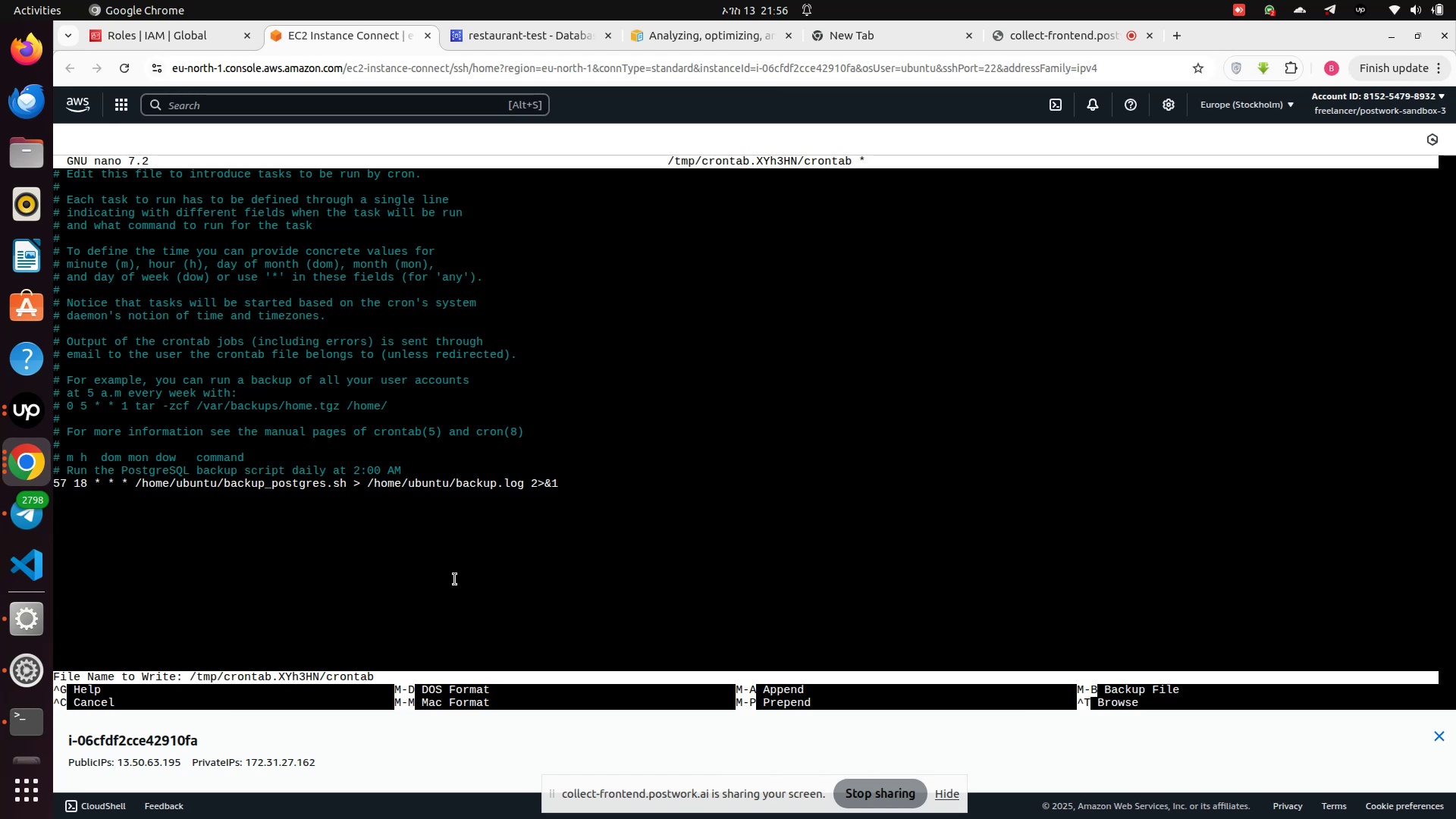 
key(Control+S)
 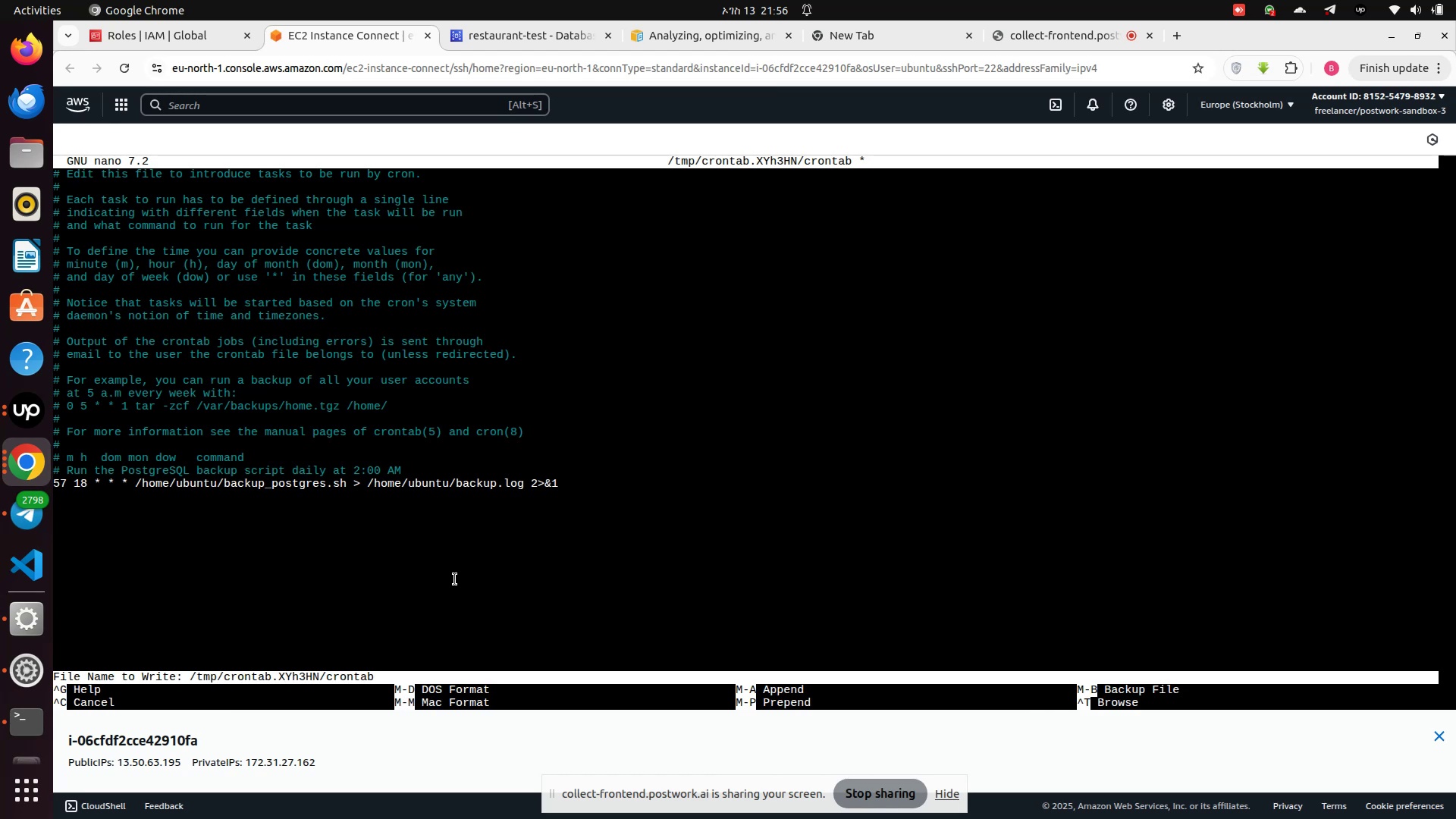 
key(Control+D)
 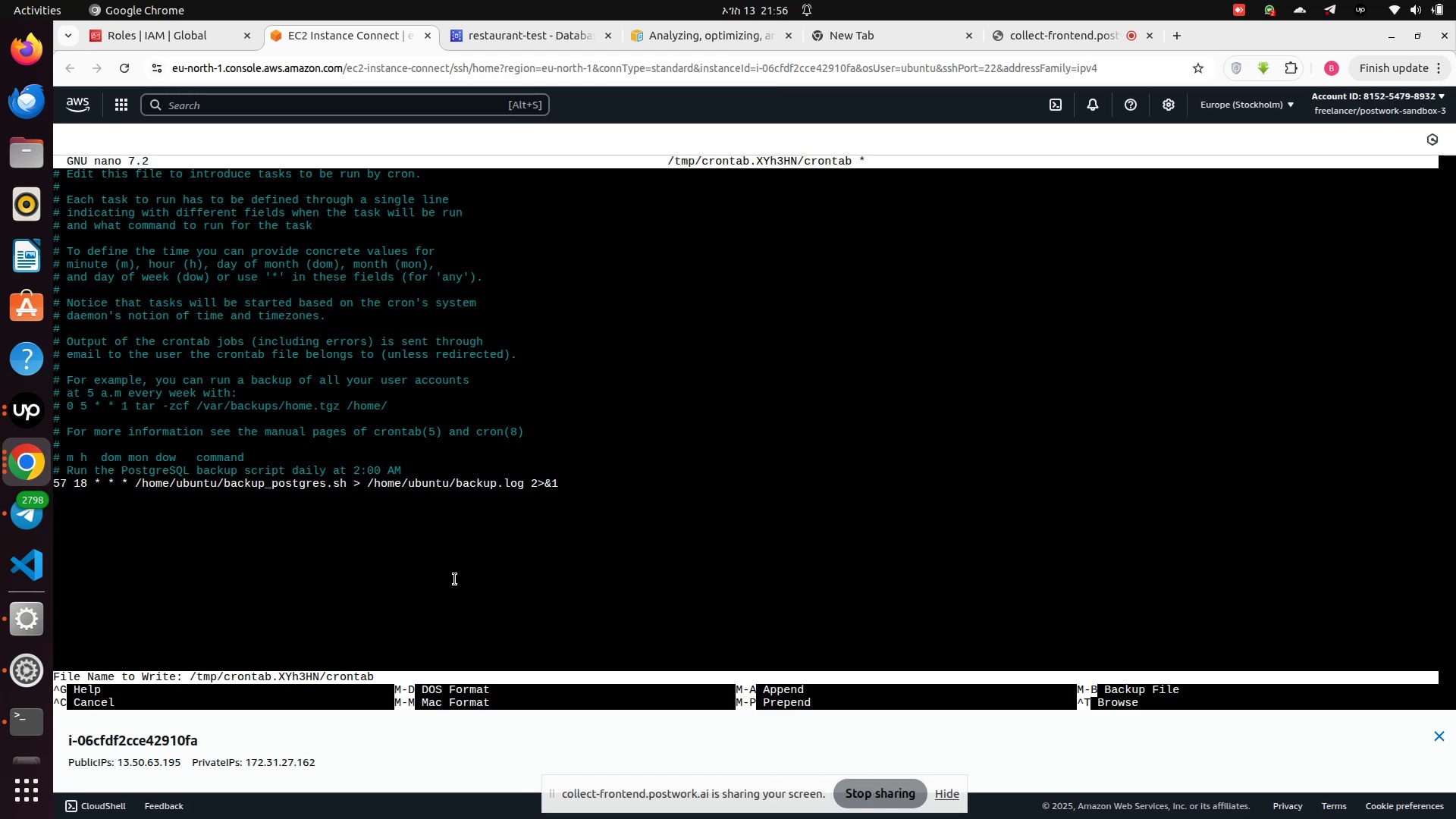 
key(Control+D)
 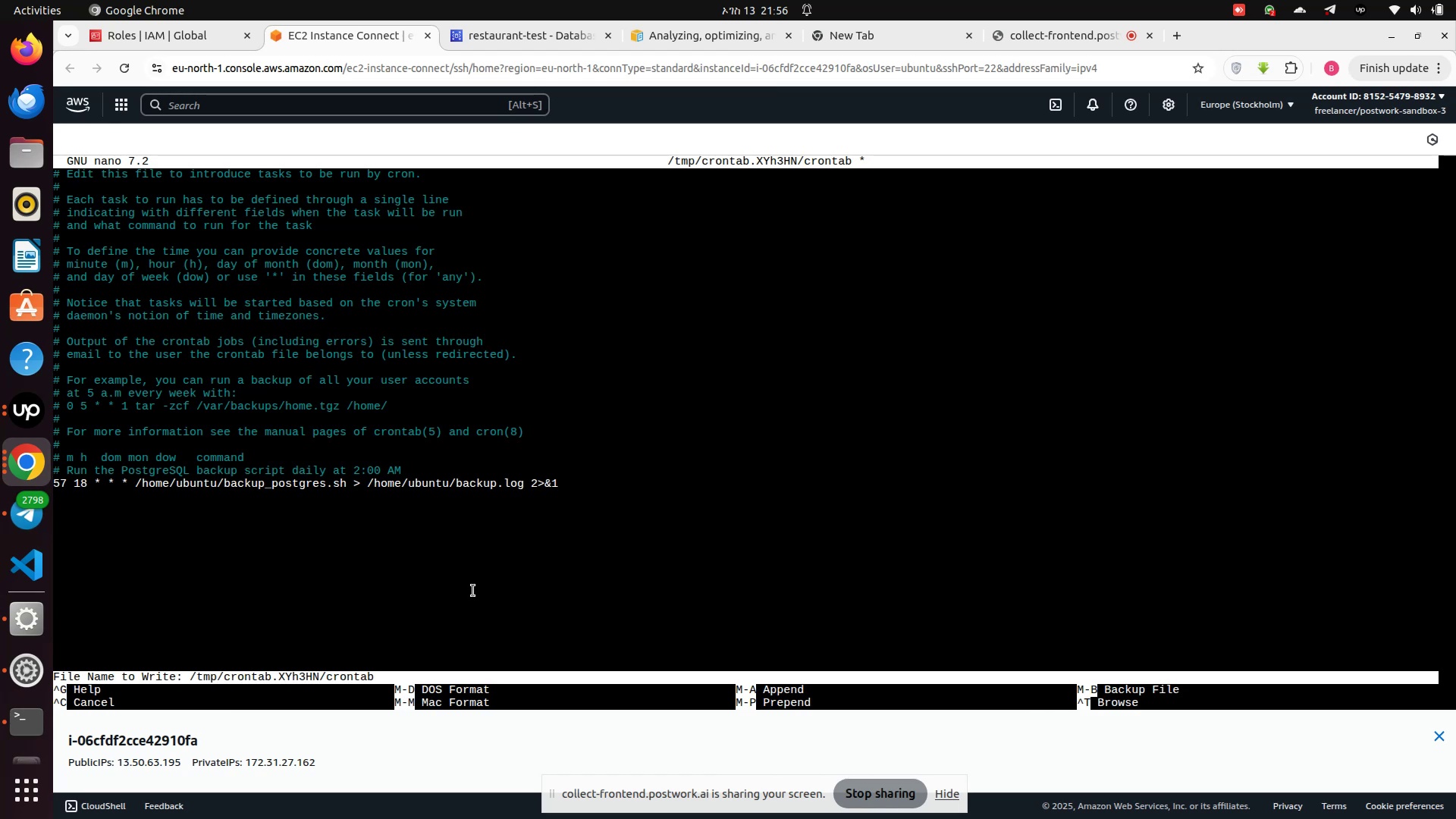 
key(Control+A)
 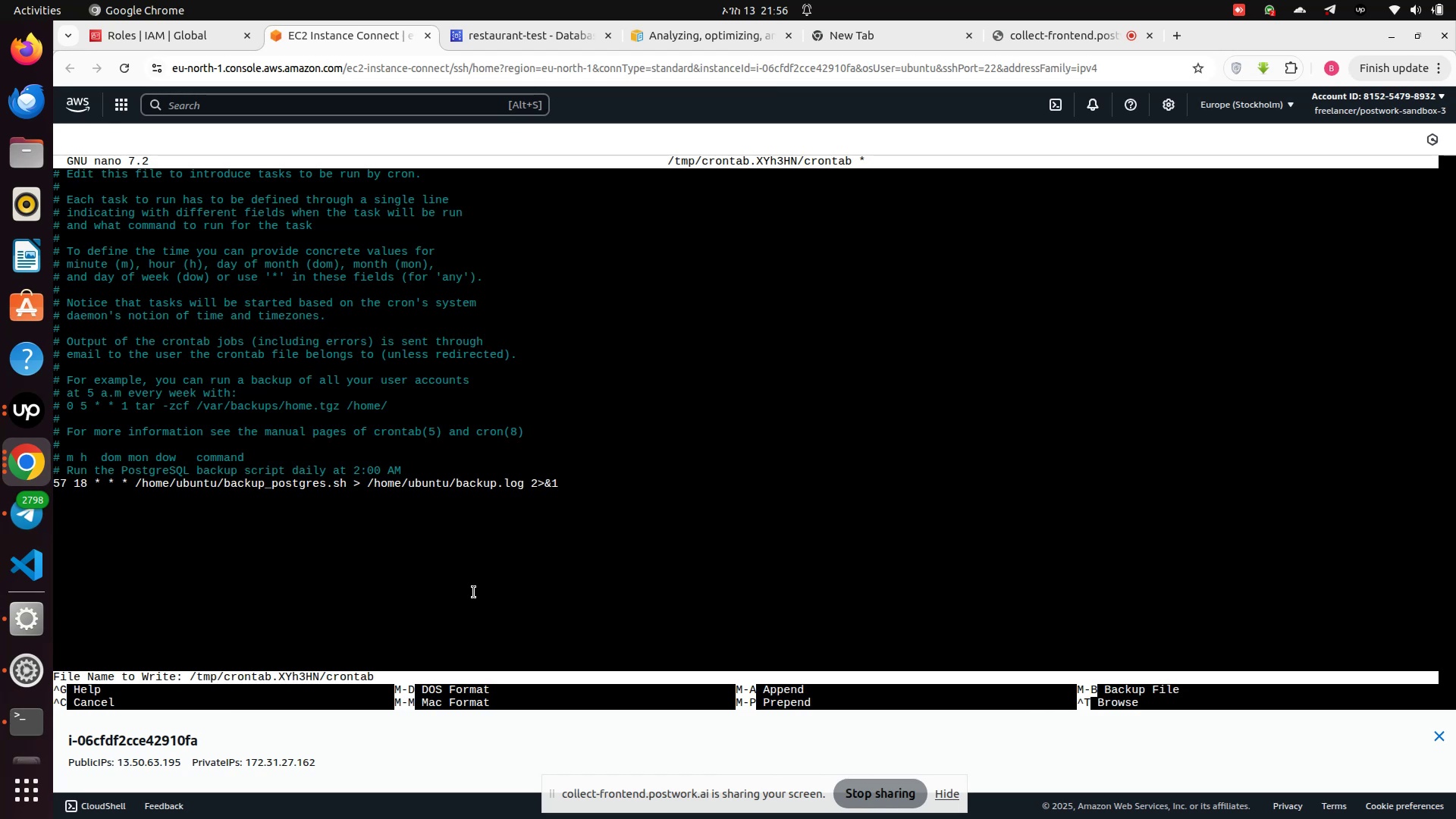 
left_click([474, 592])
 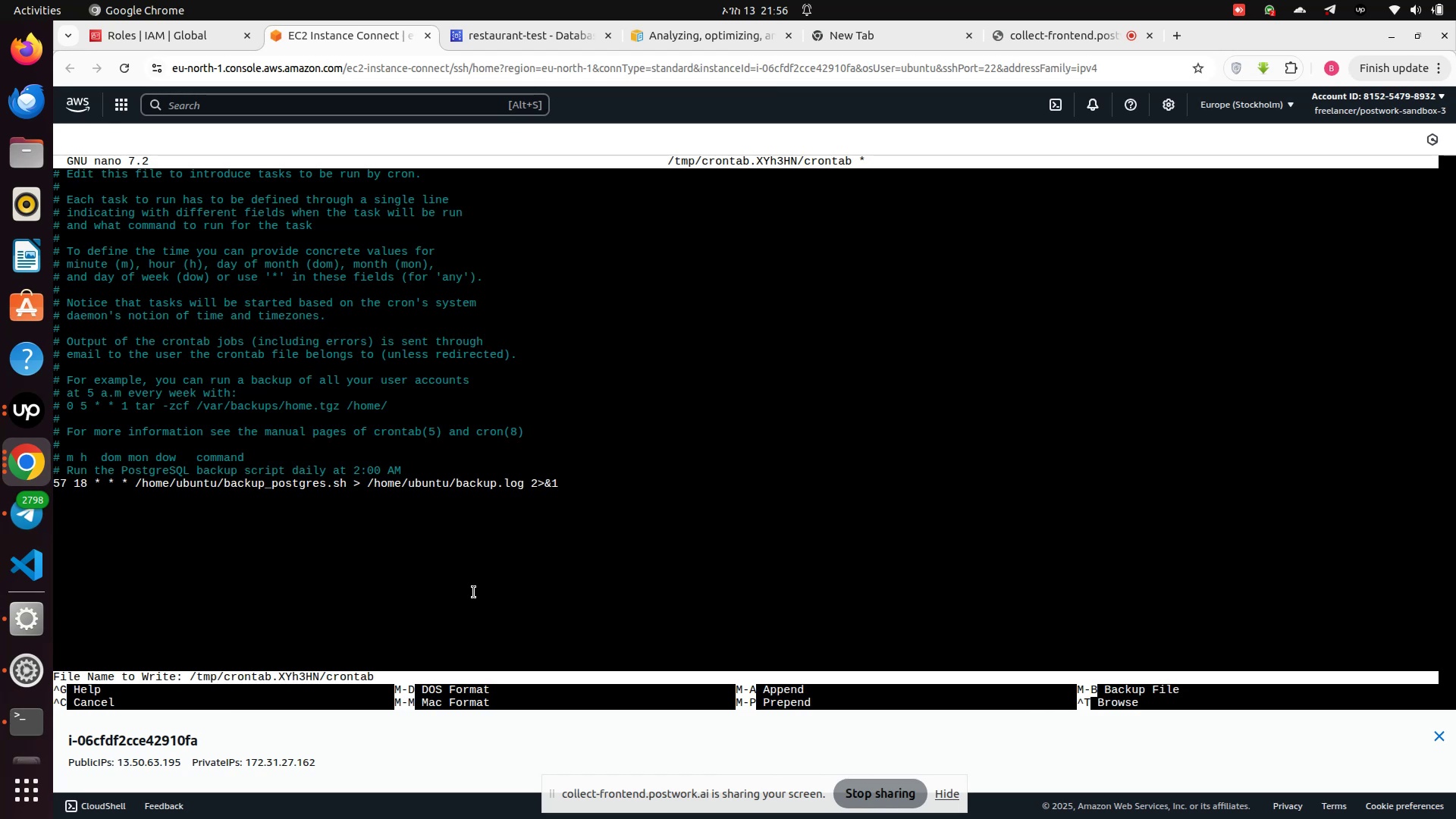 
key(Control+X)
 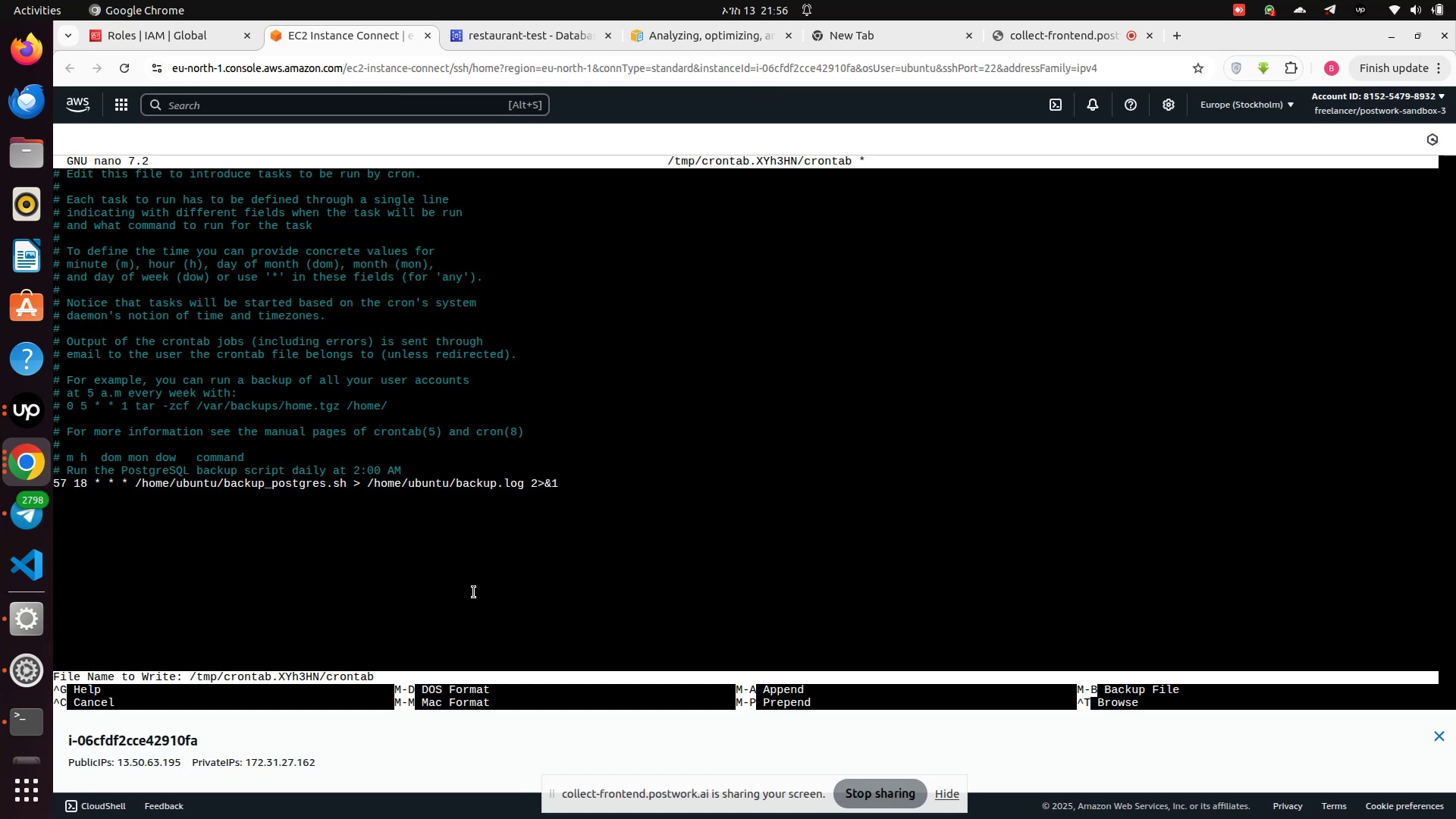 
key(Control+X)
 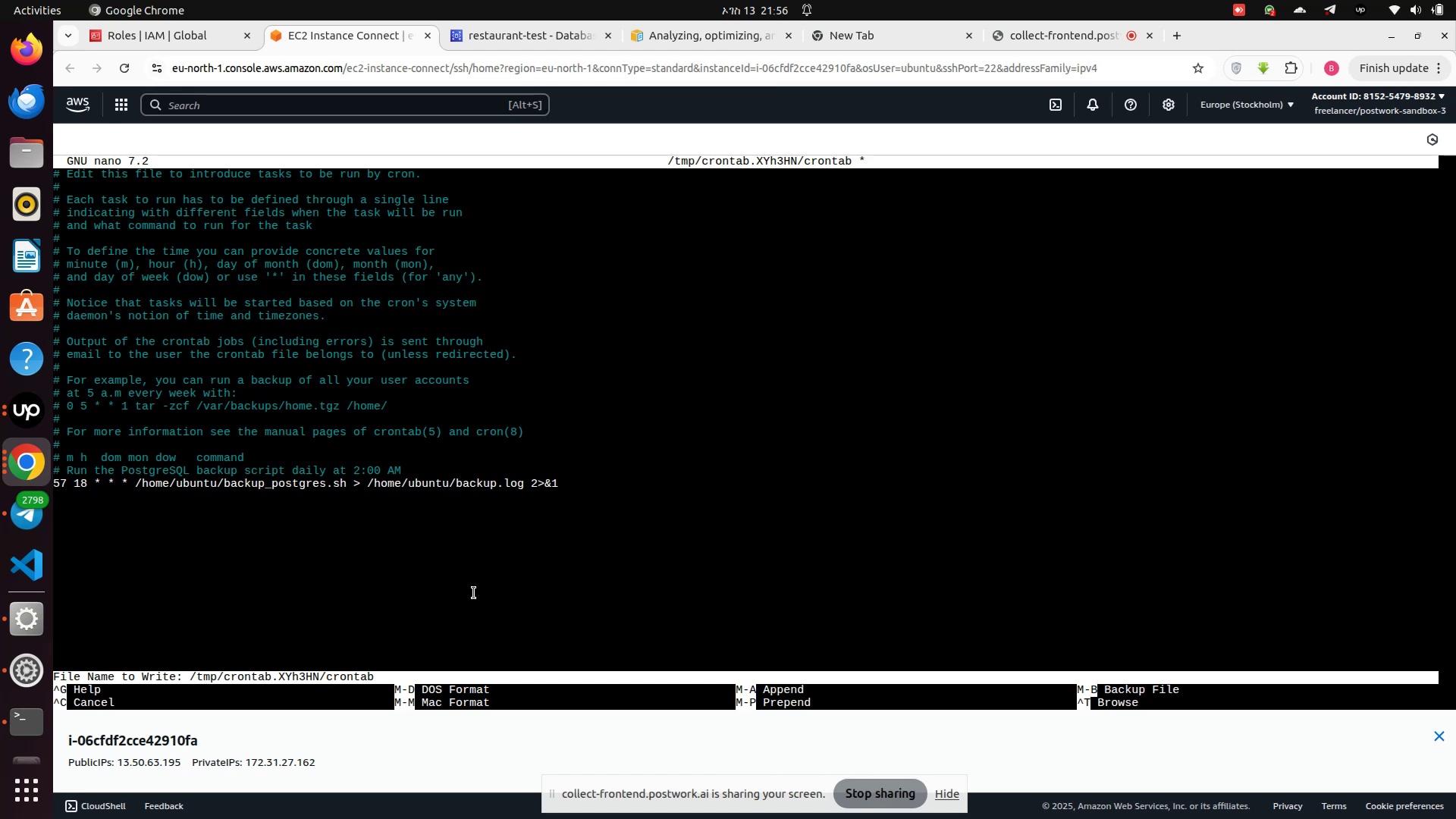 
hold_key(key=X, duration=0.52)
 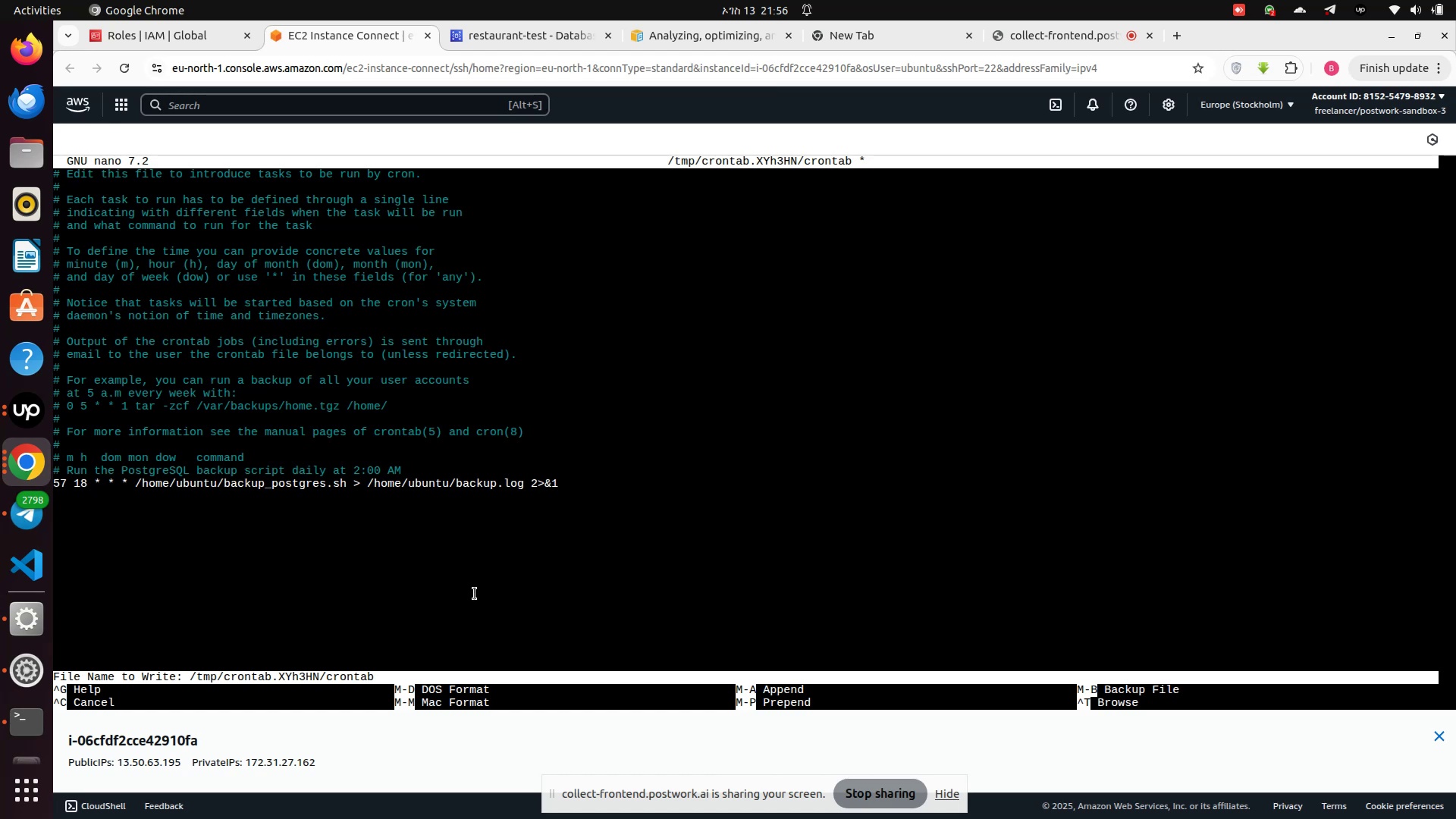 
left_click([475, 594])
 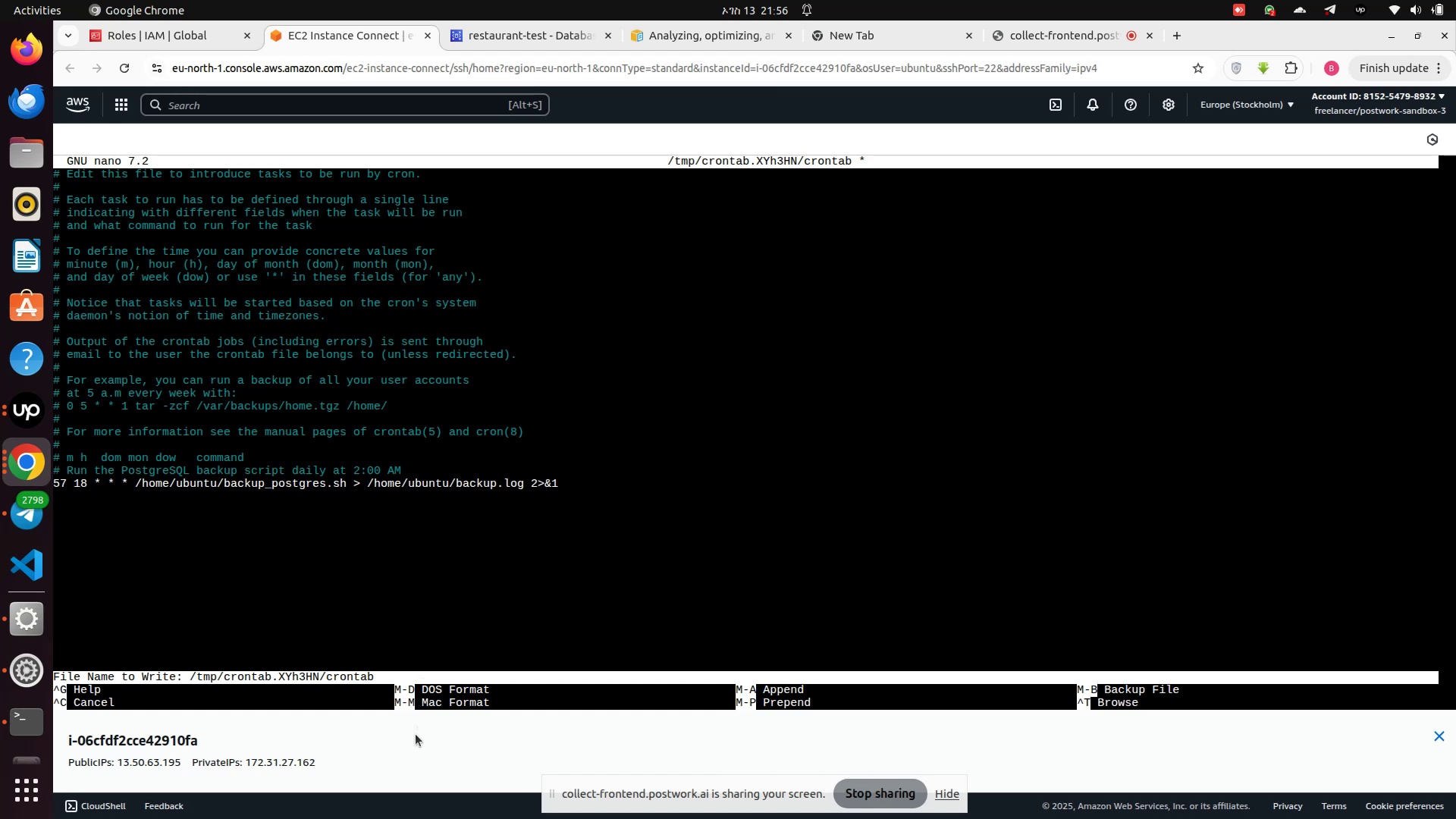 
key(Enter)
 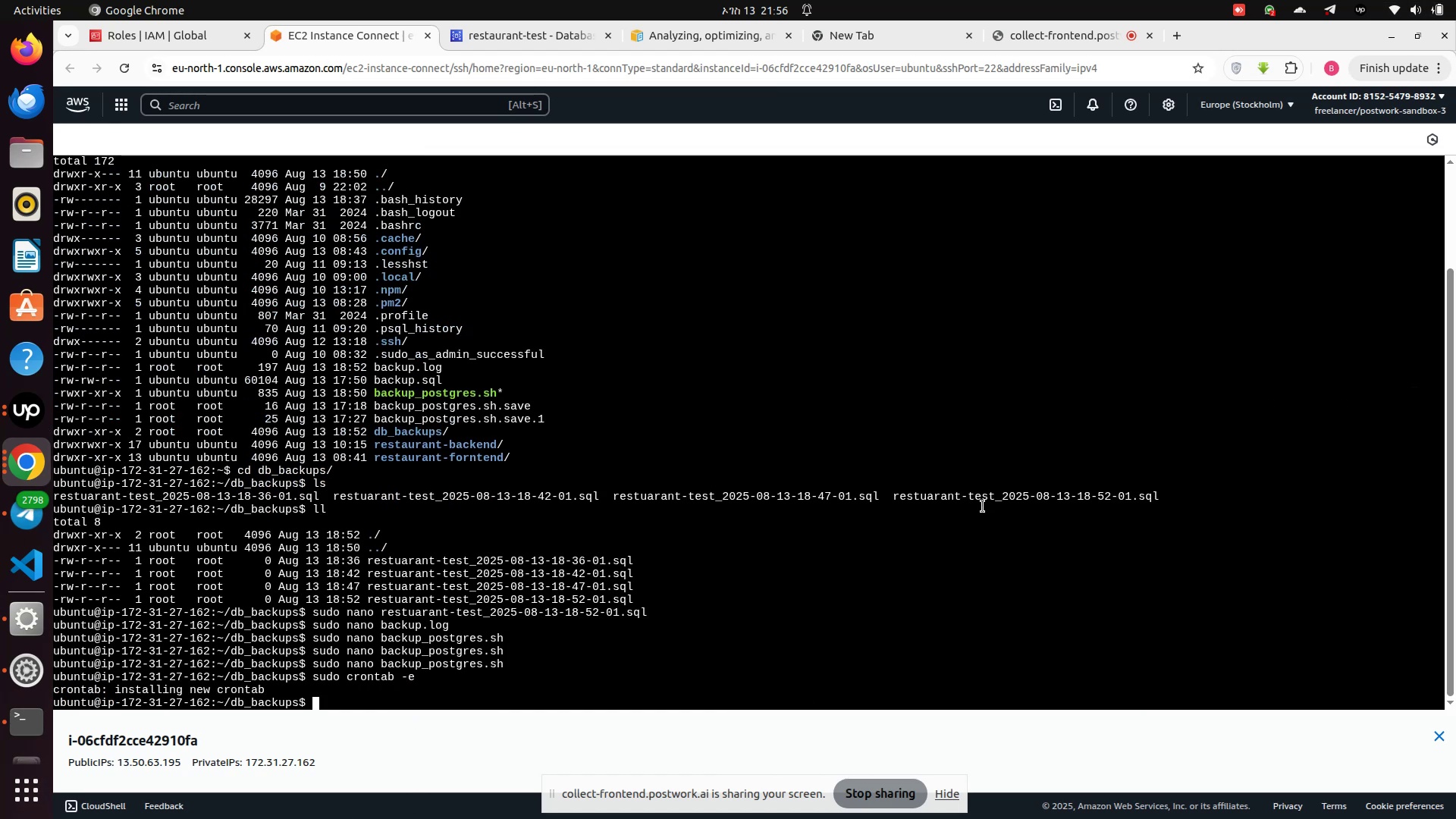 
wait(6.59)
 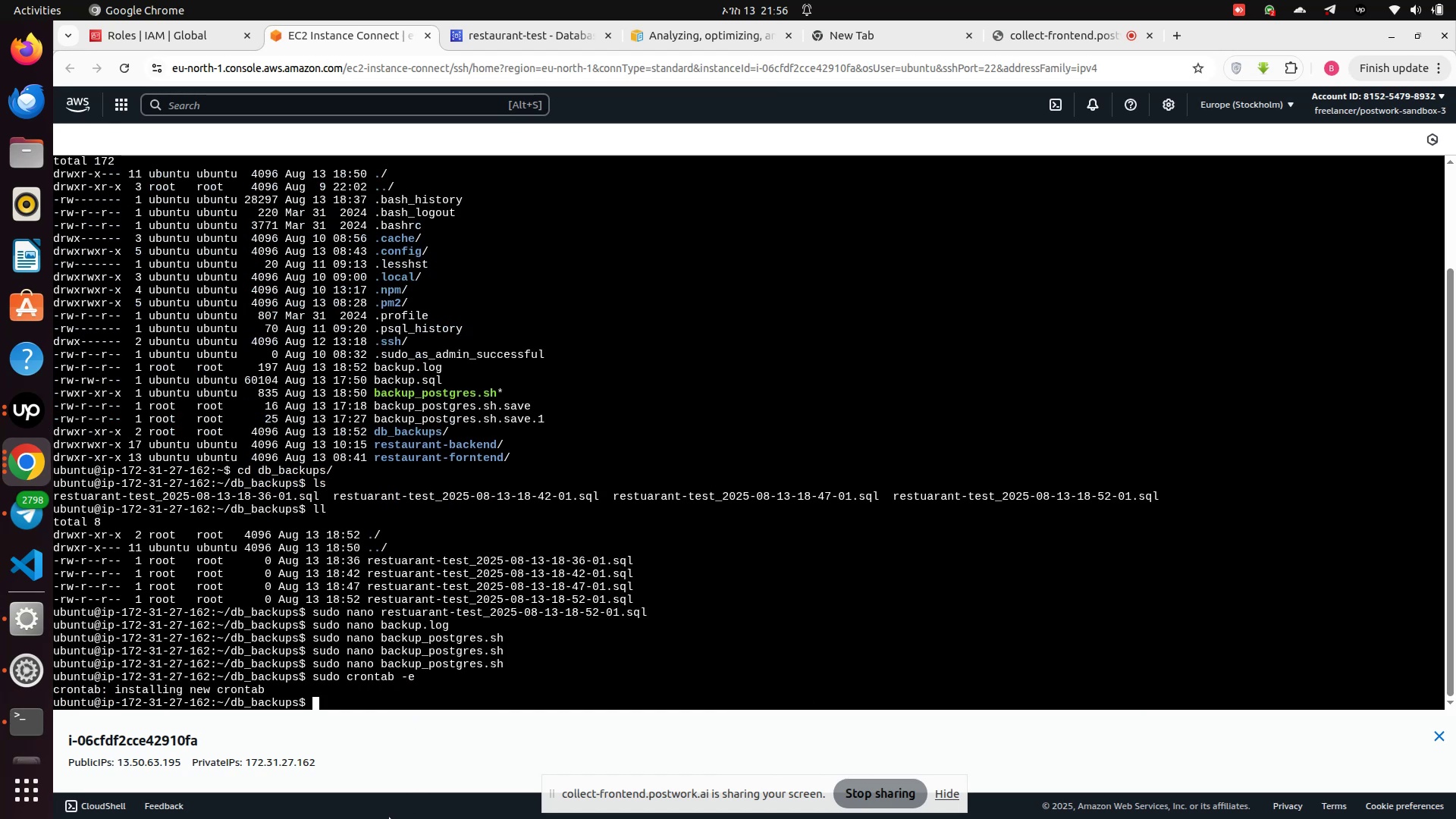 
key(ArrowUp)
 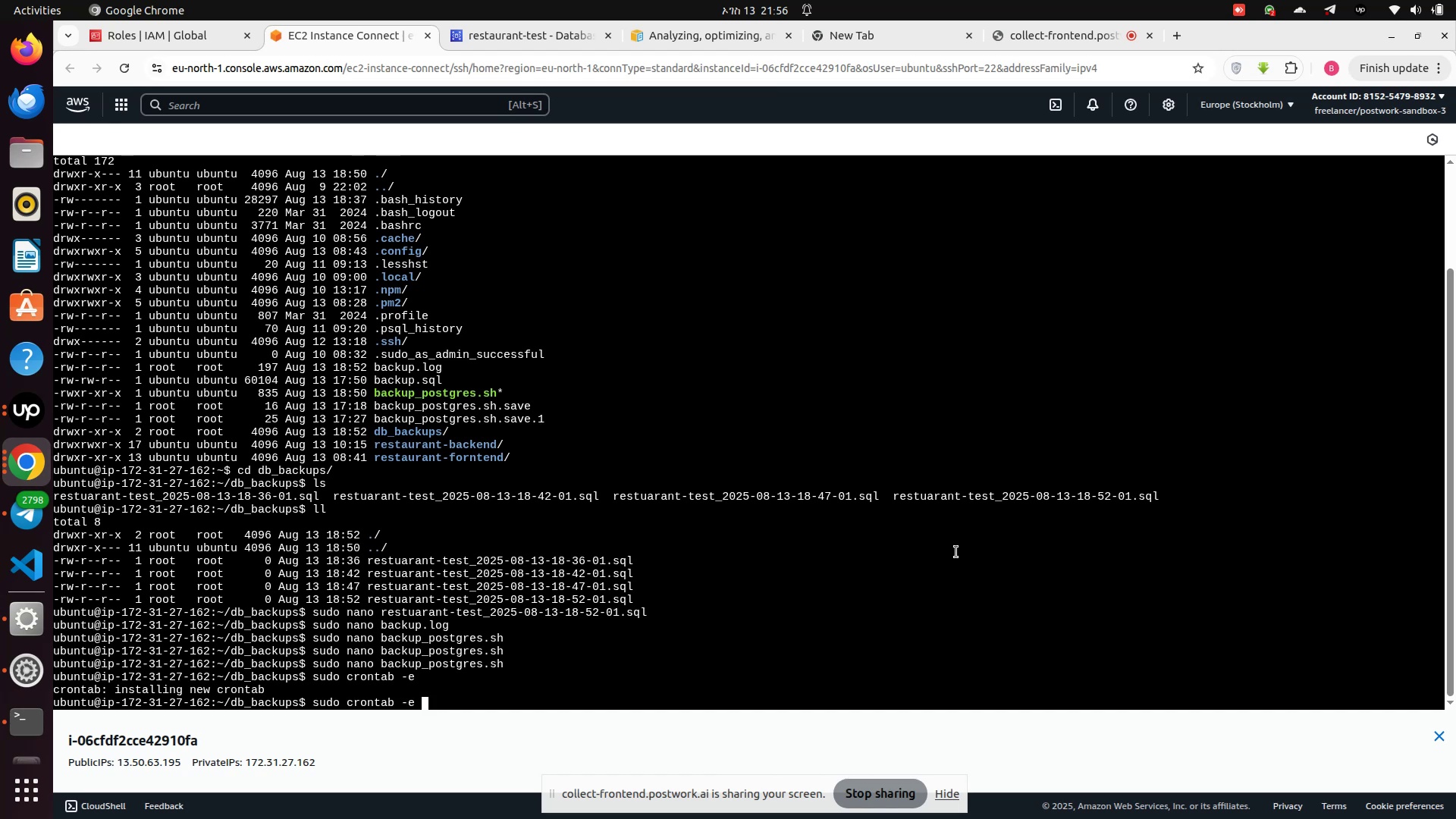 
key(Enter)
 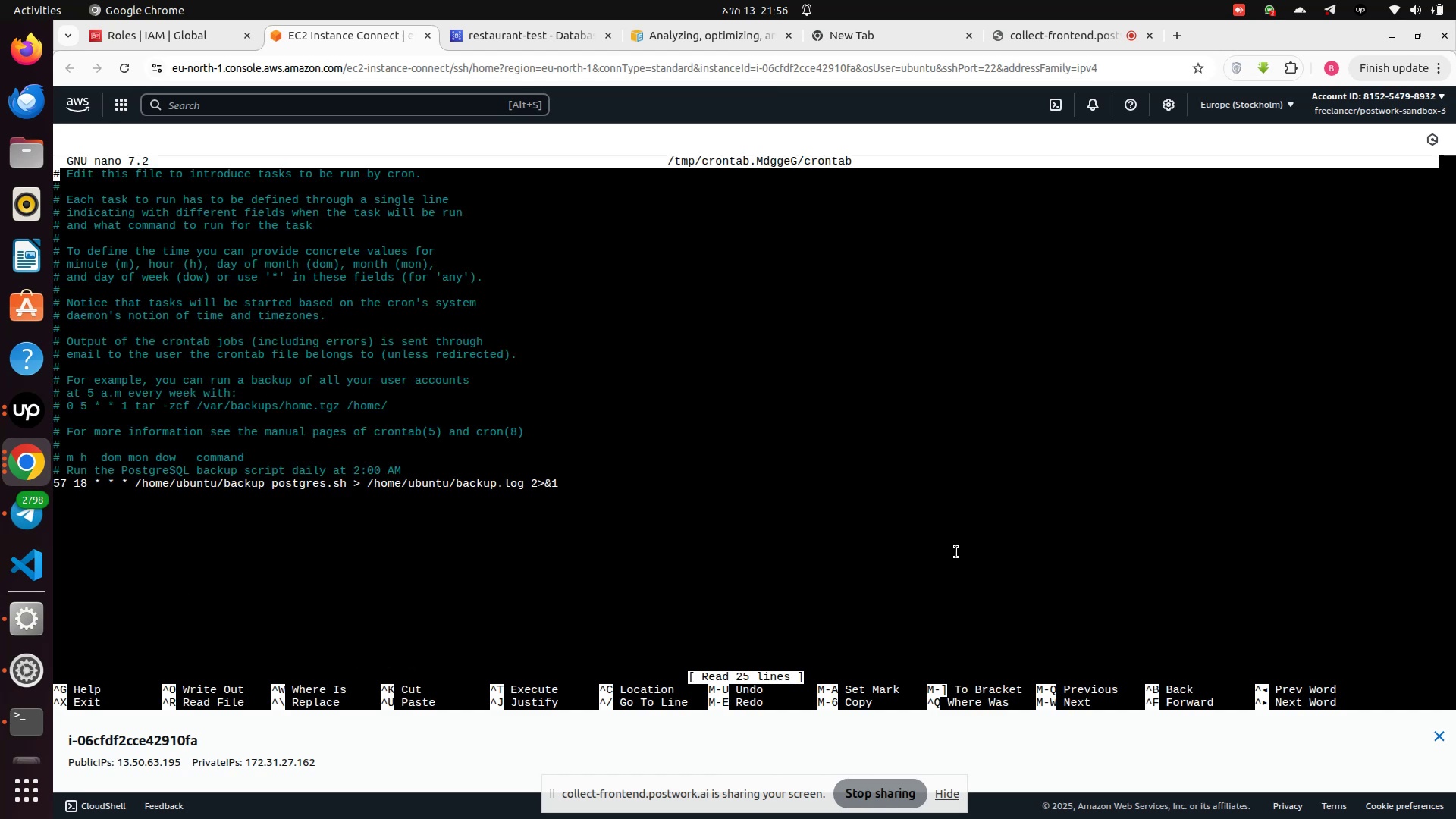 
key(Control+X)
 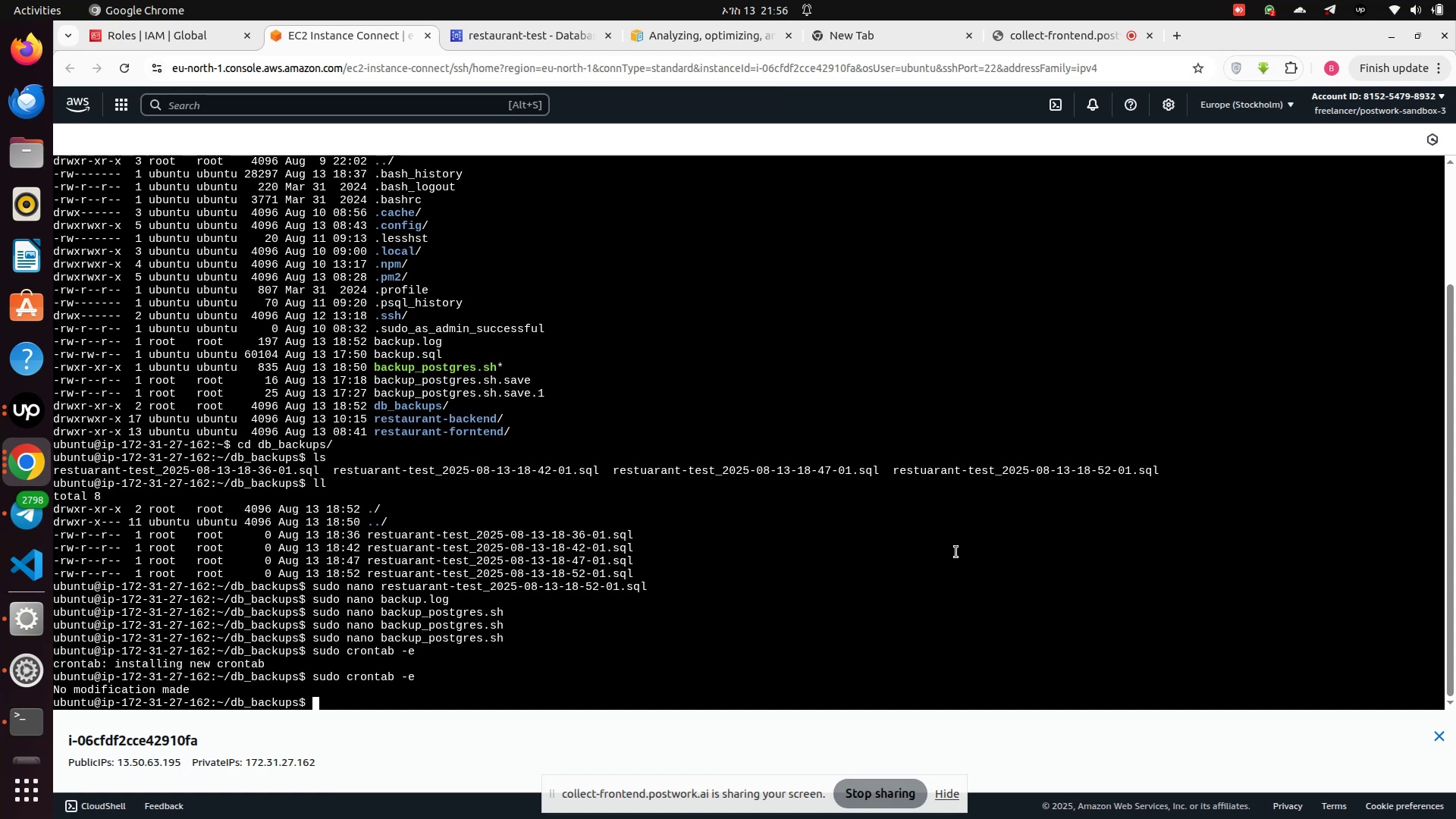 
wait(20.54)
 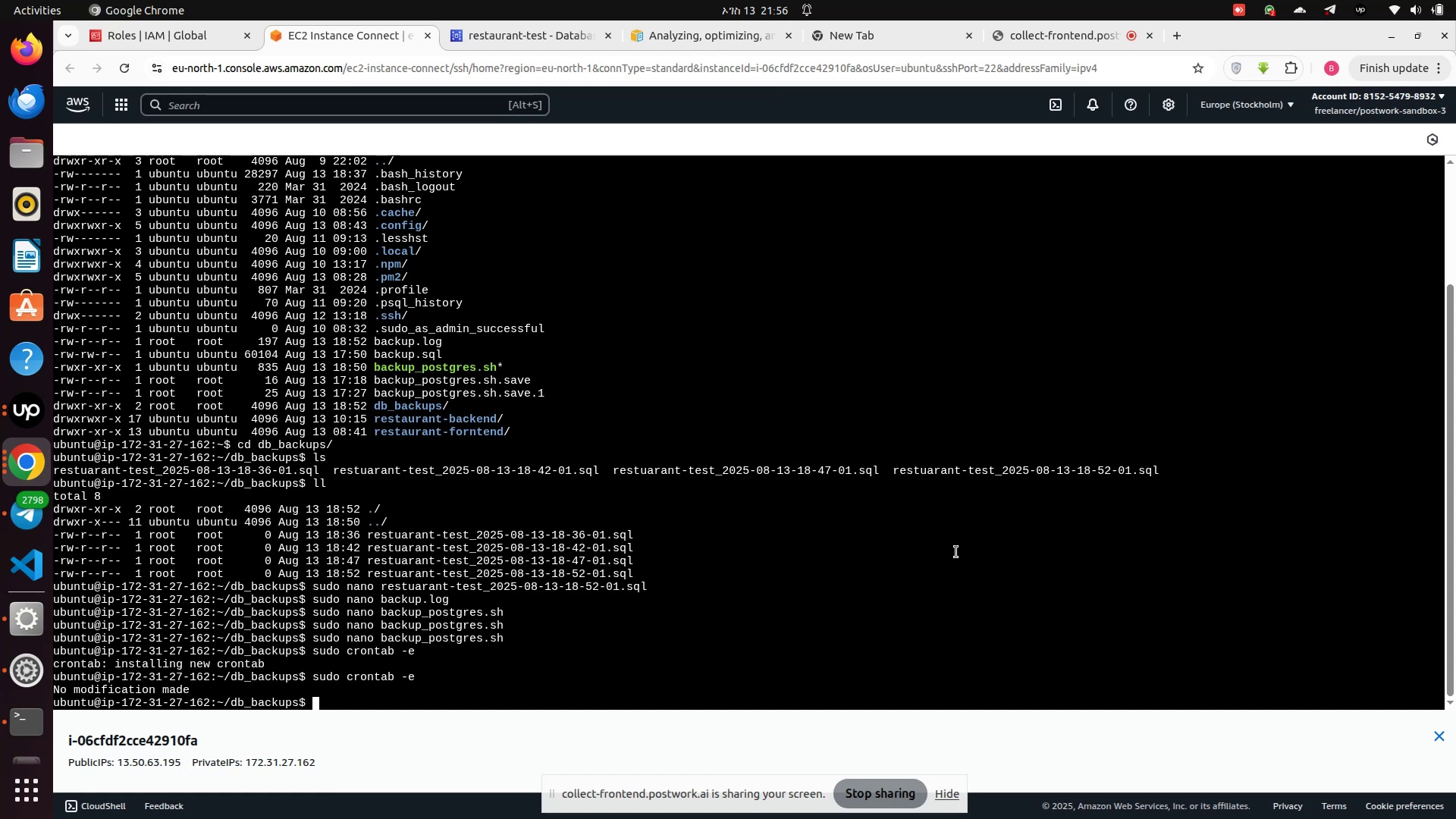 
type(clear)
 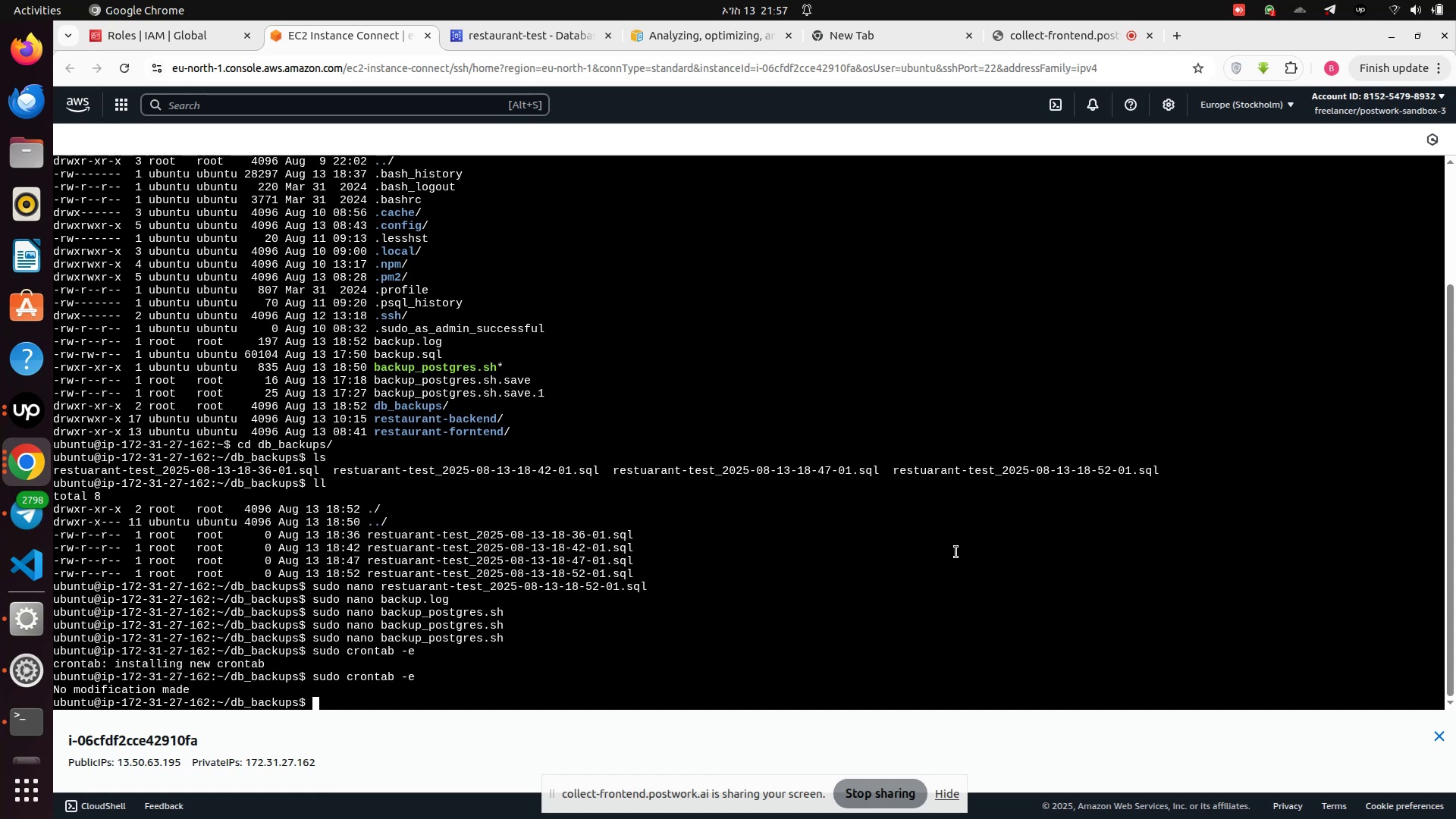 
key(Enter)
 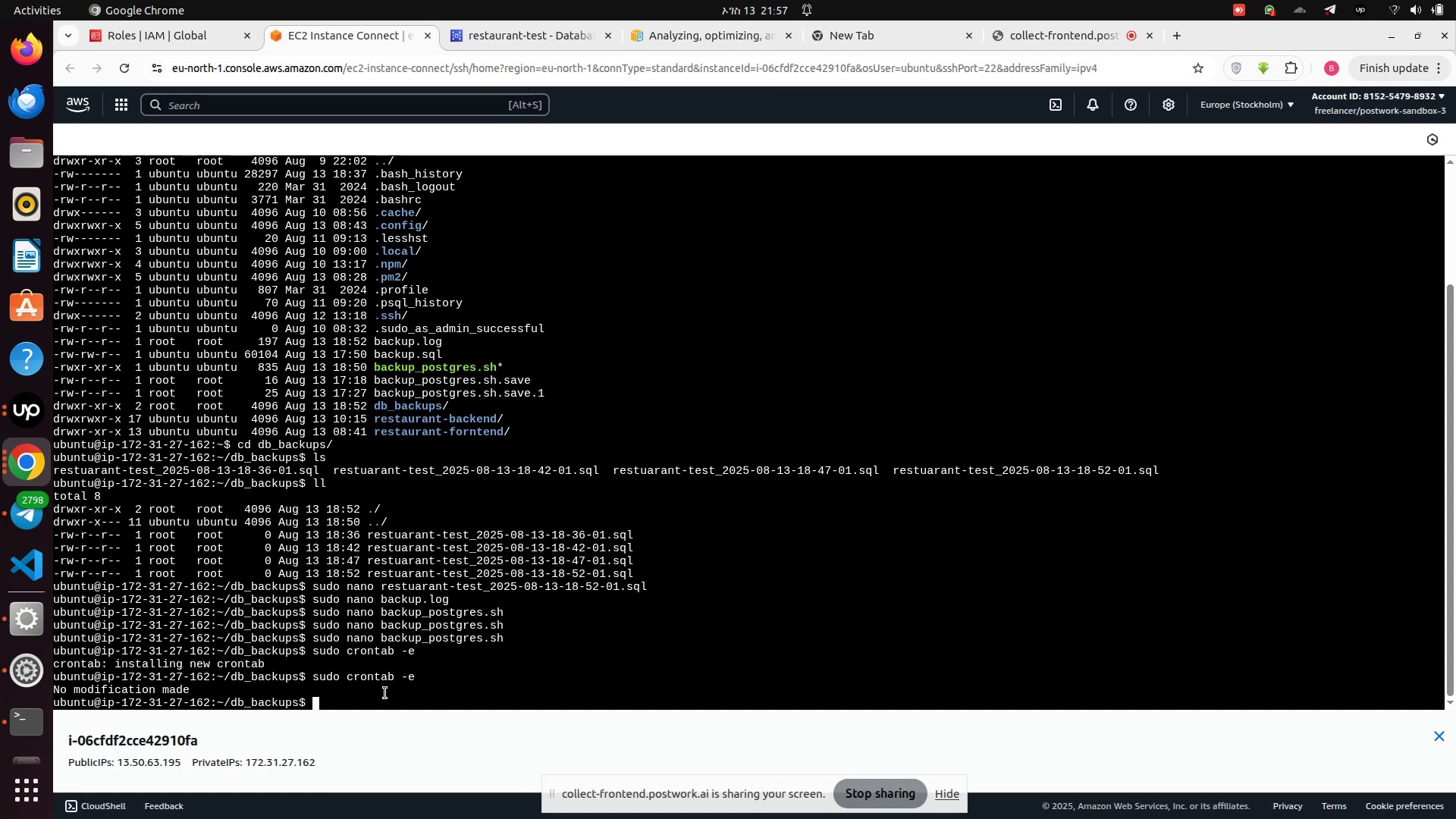 
left_click([382, 705])
 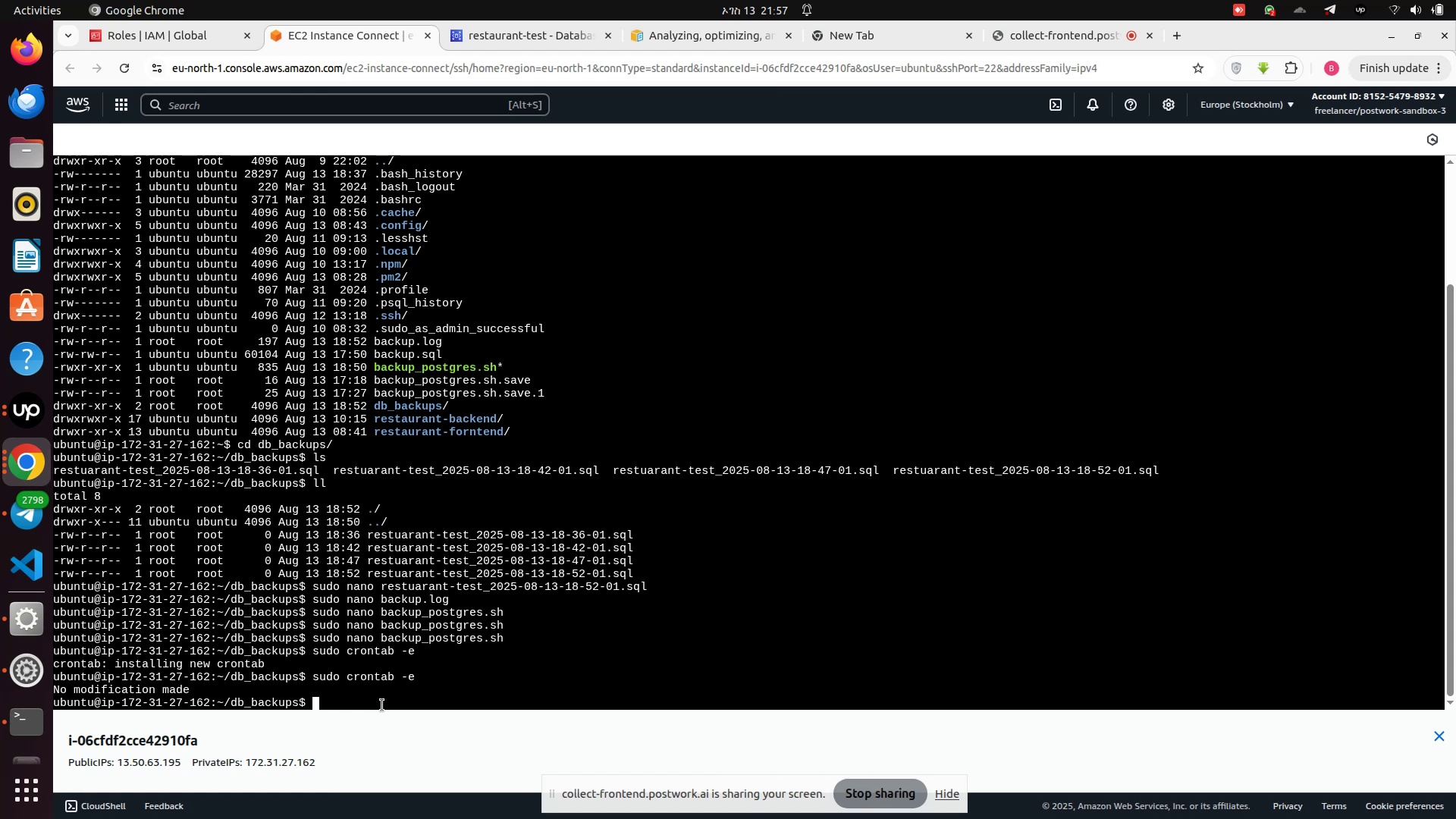 
left_click([382, 705])
 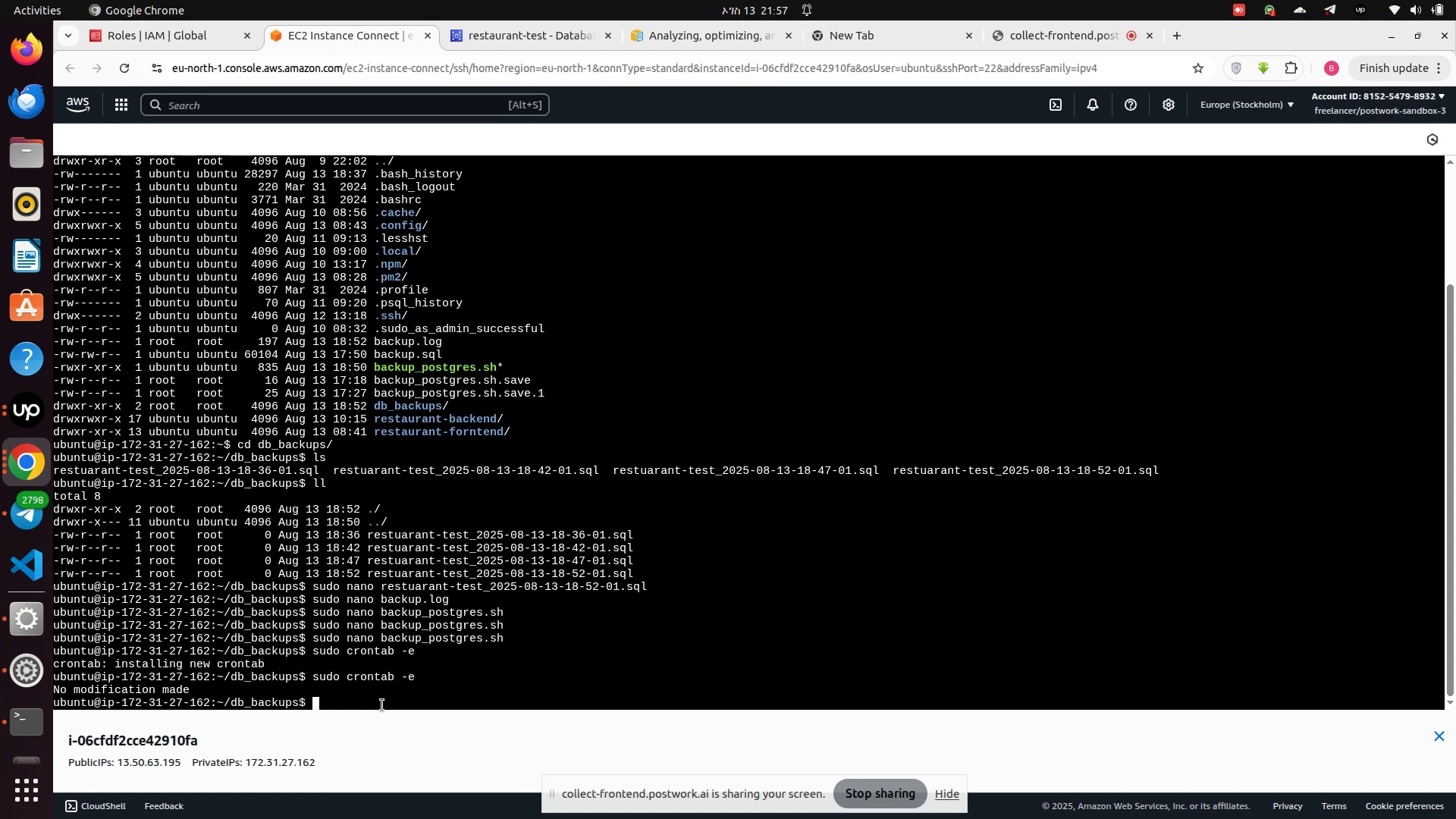 
type(clea)
 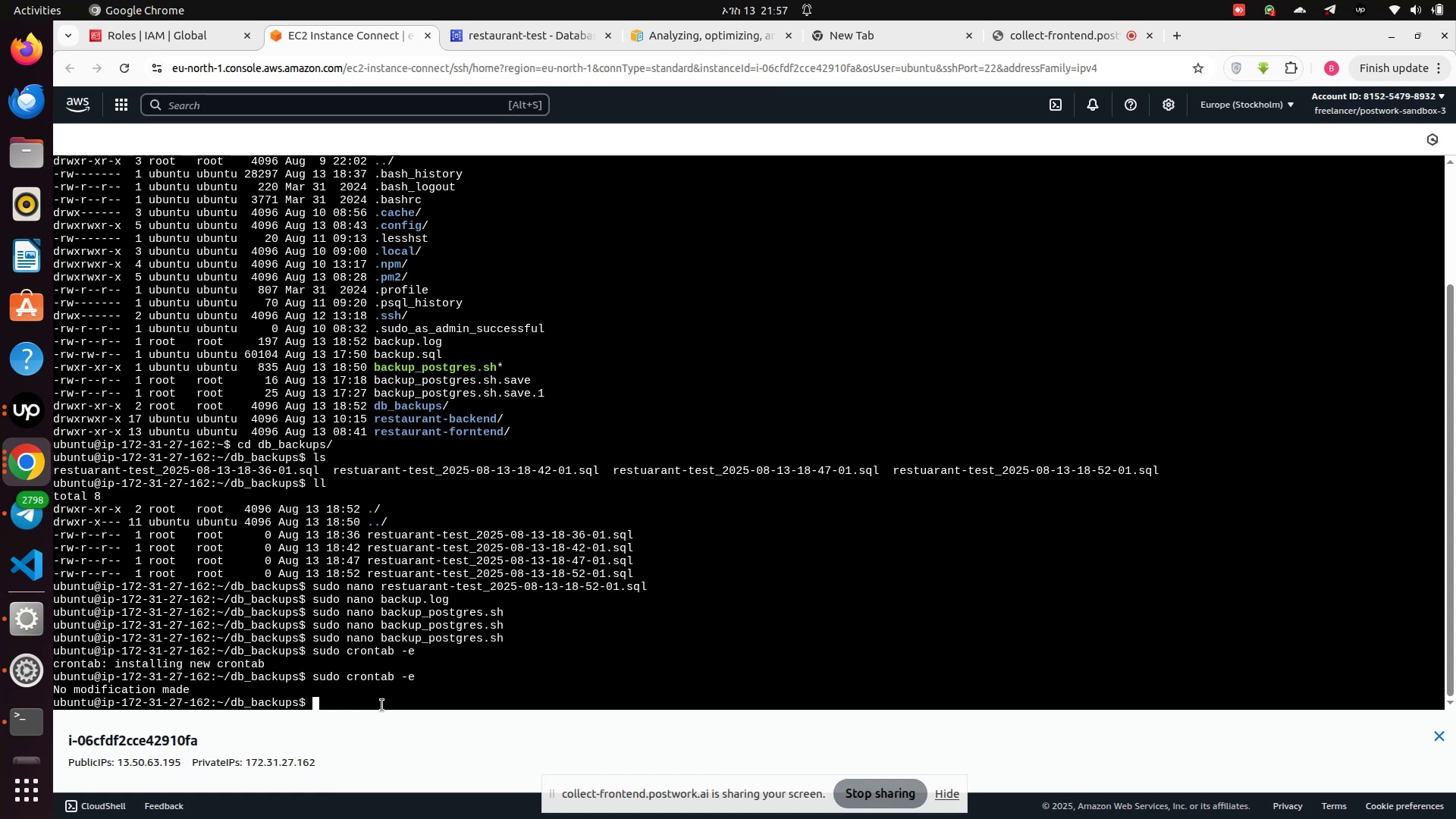 
left_click([382, 705])
 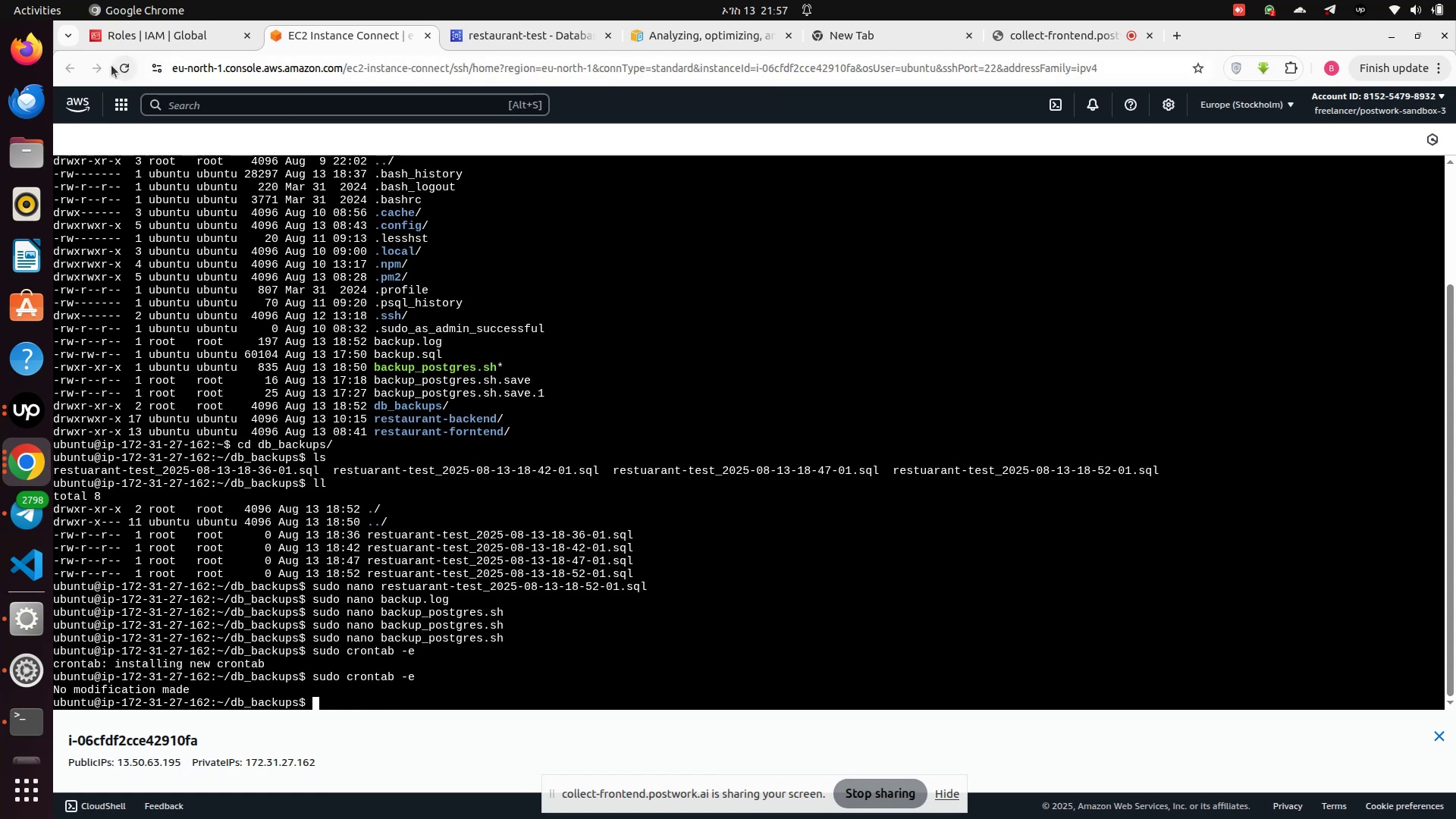 
left_click([130, 64])
 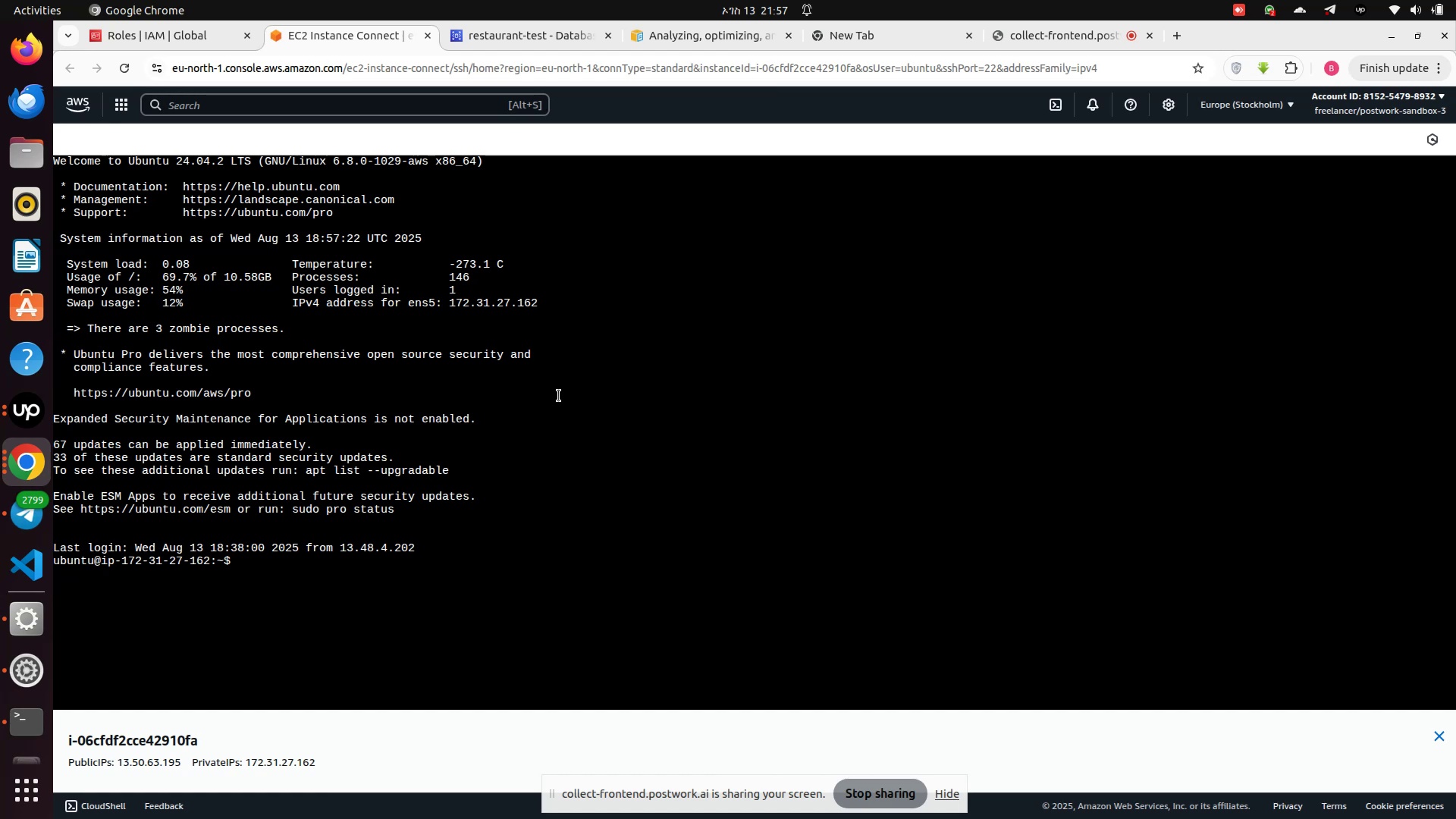 
wait(22.64)
 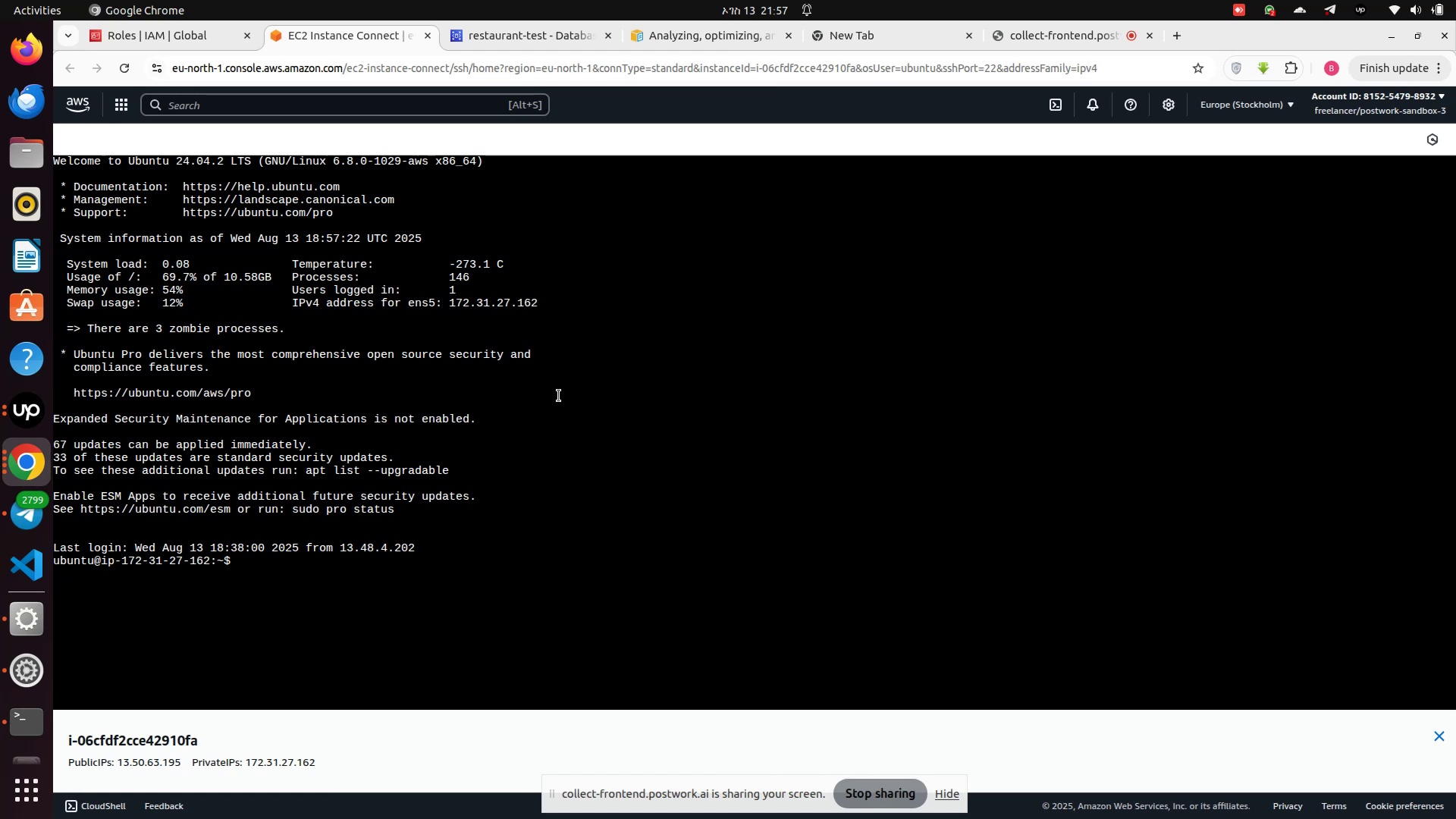 
left_click([338, 602])
 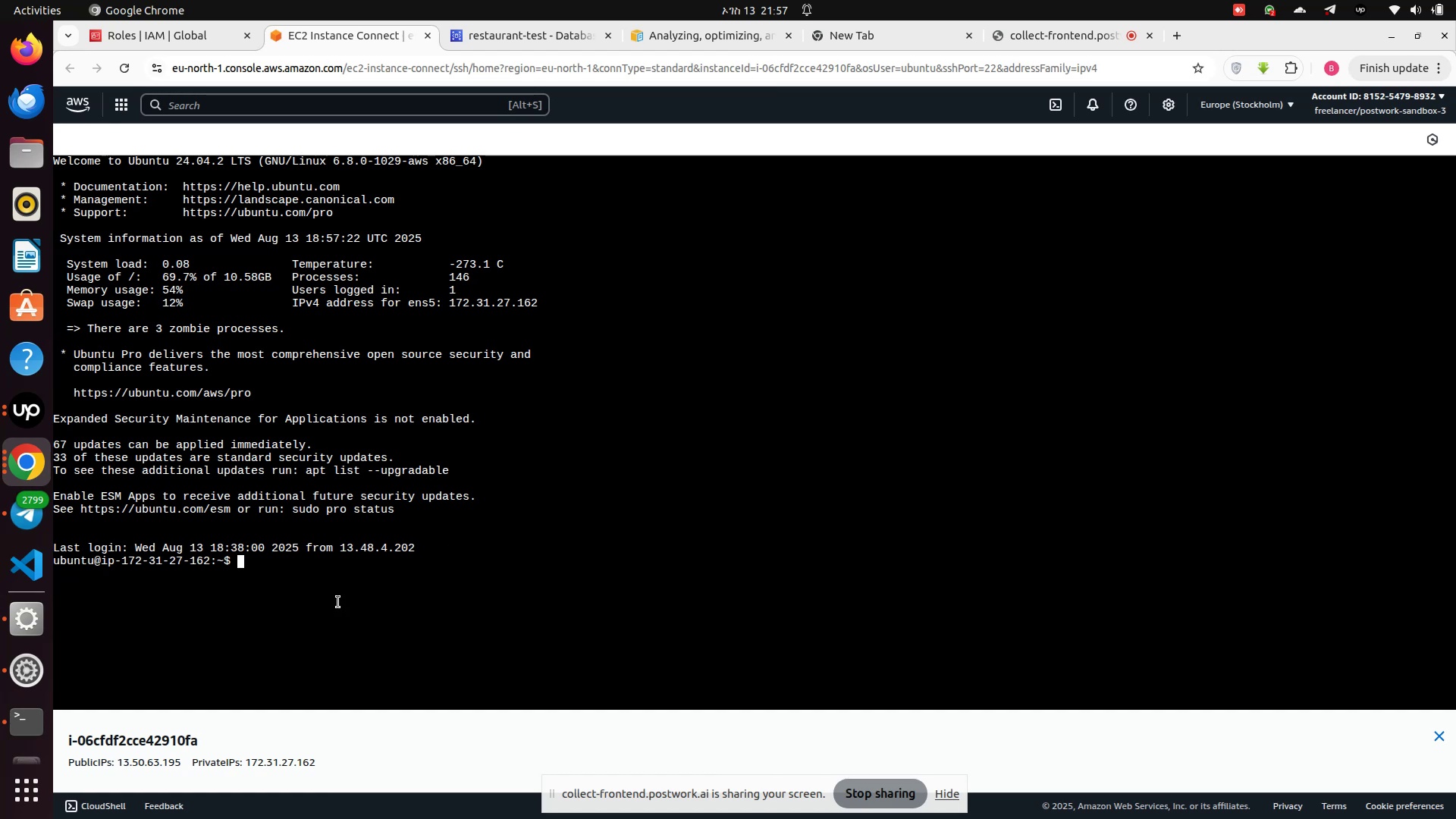 
type(ll)
 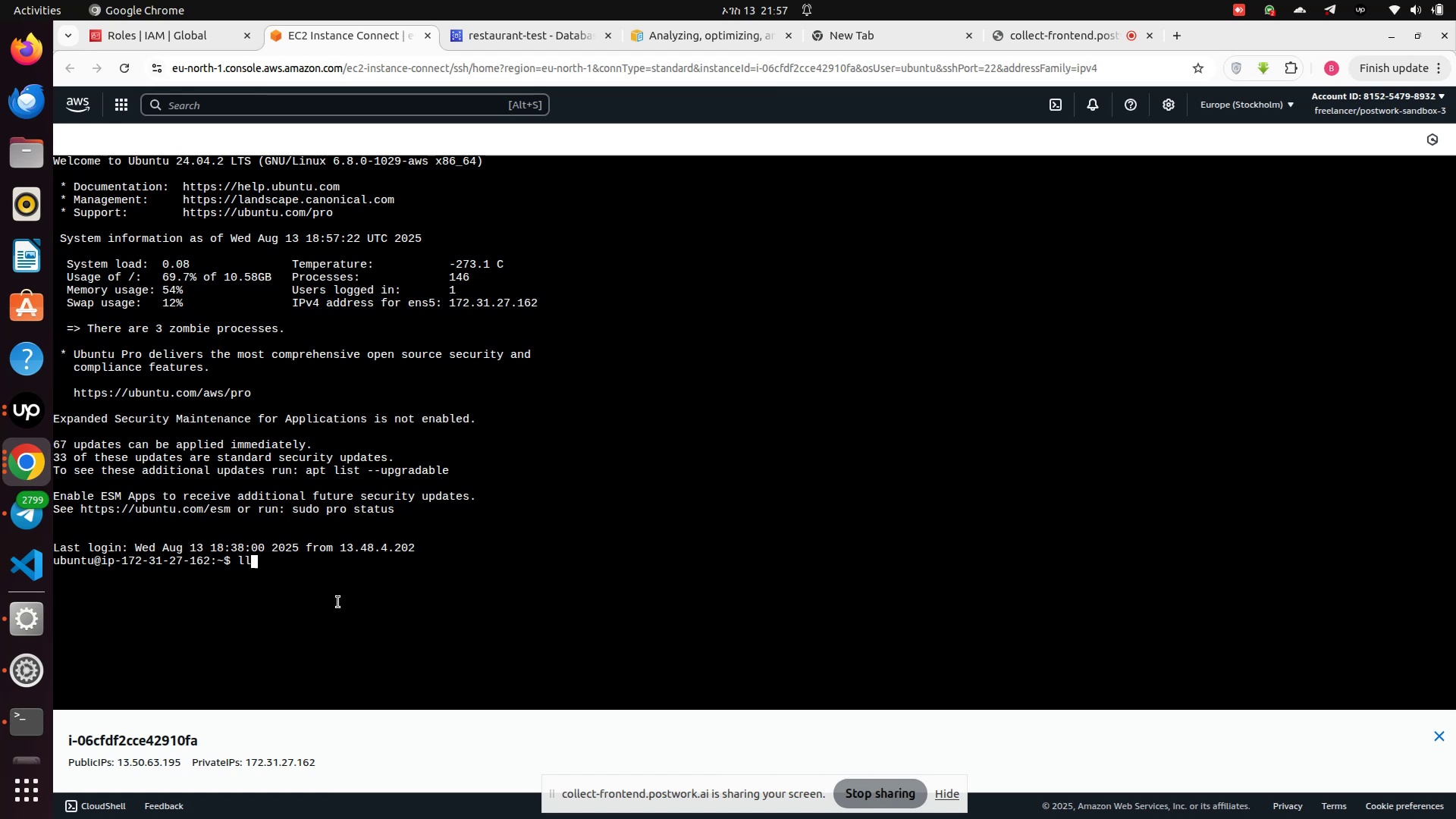 
key(Enter)
 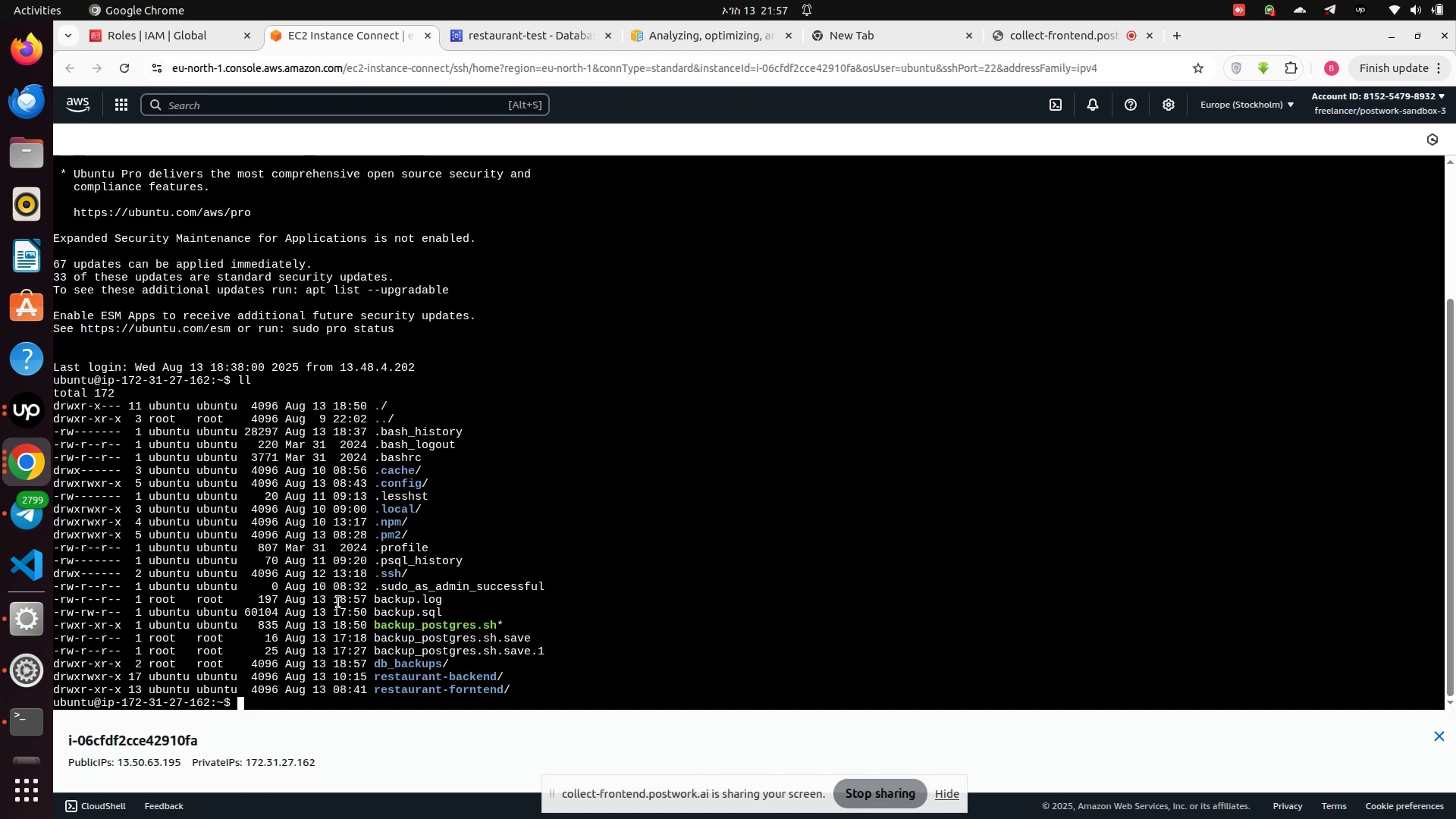 
type(sudo nano ba)
key(Tab)
type(.l)
key(Tab)
 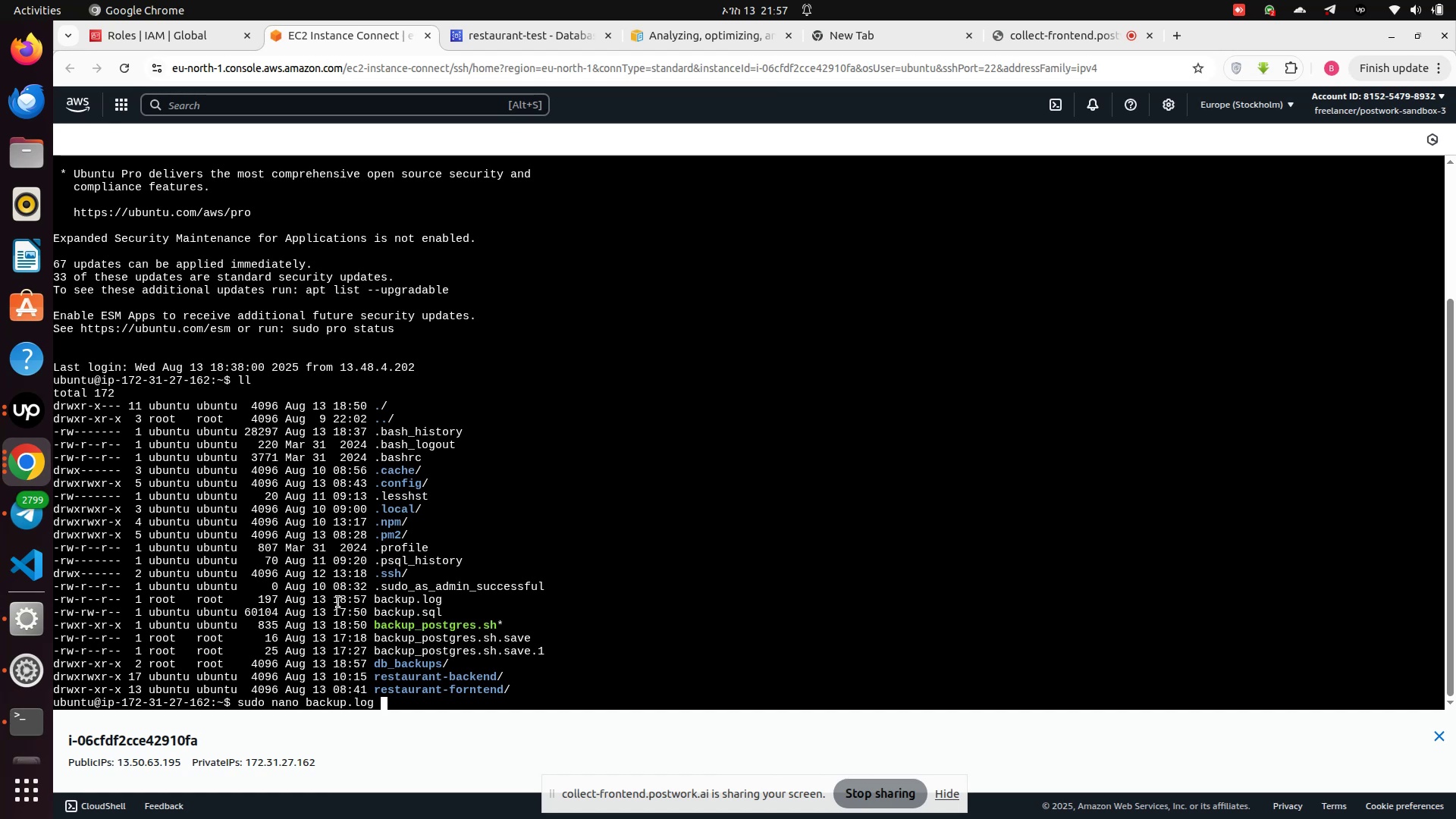 
key(Enter)
 